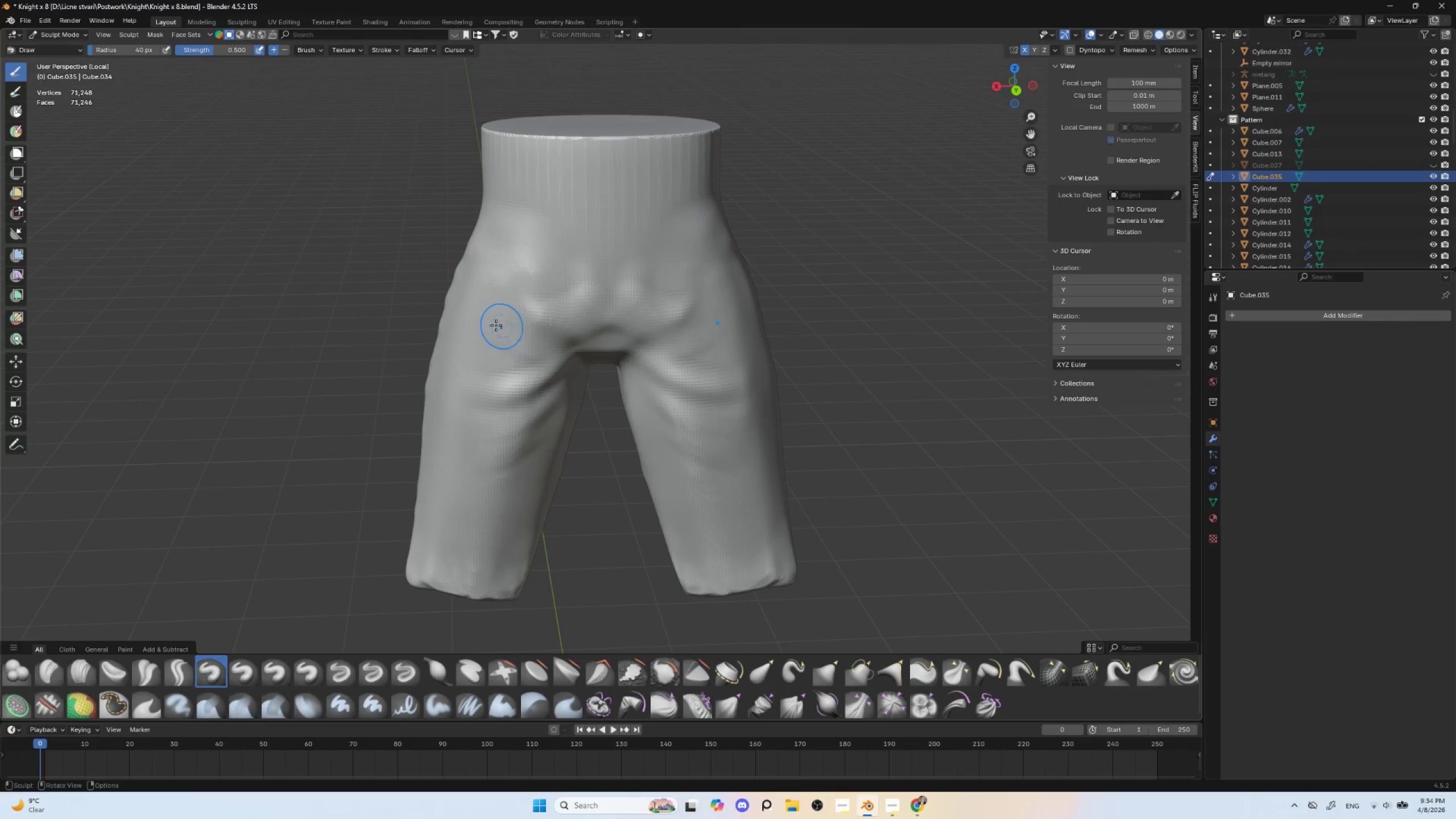 
left_click_drag(start_coordinate=[489, 338], to_coordinate=[581, 322])
 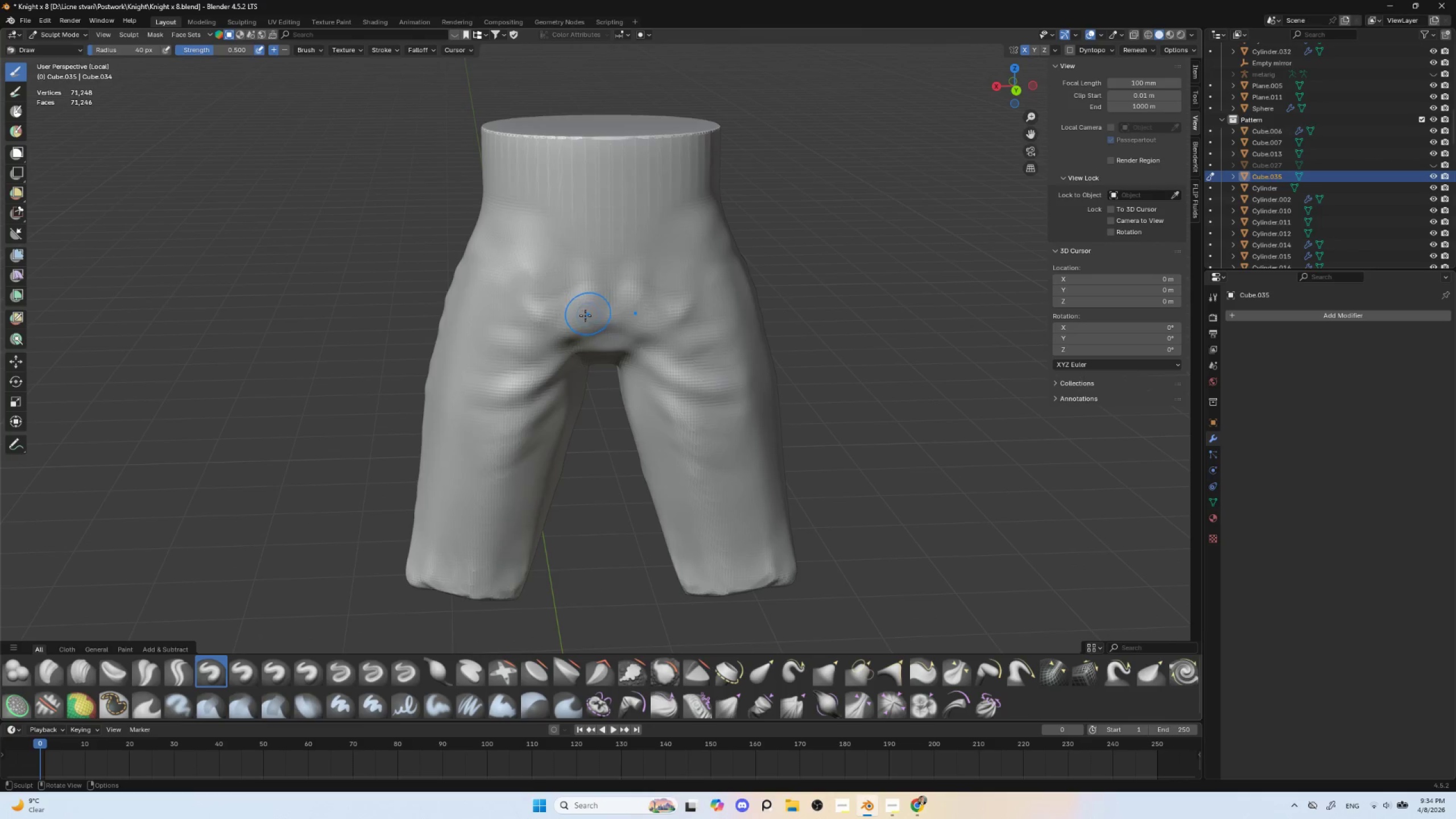 
left_click_drag(start_coordinate=[572, 325], to_coordinate=[596, 326])
 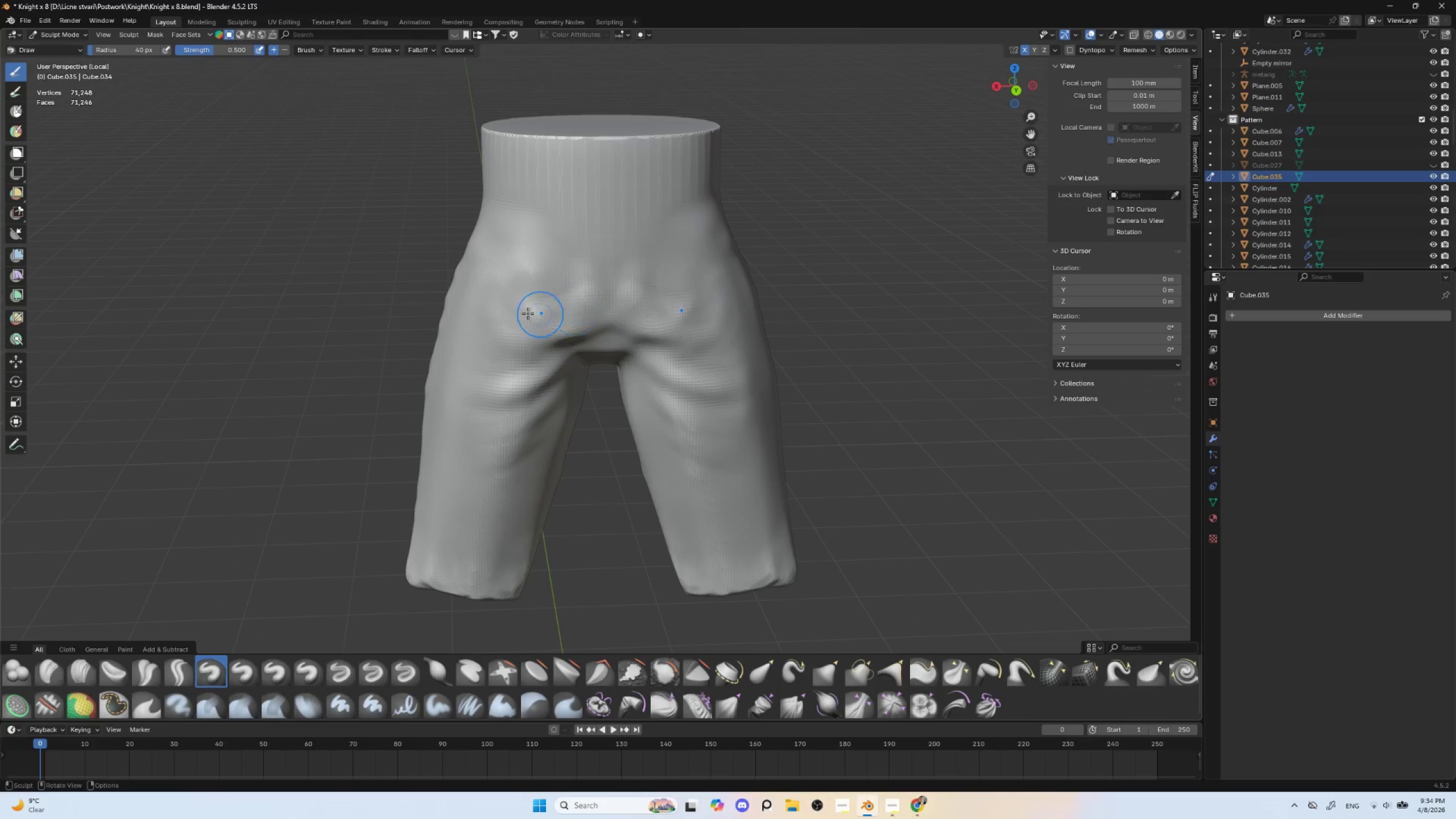 
left_click_drag(start_coordinate=[492, 304], to_coordinate=[616, 305])
 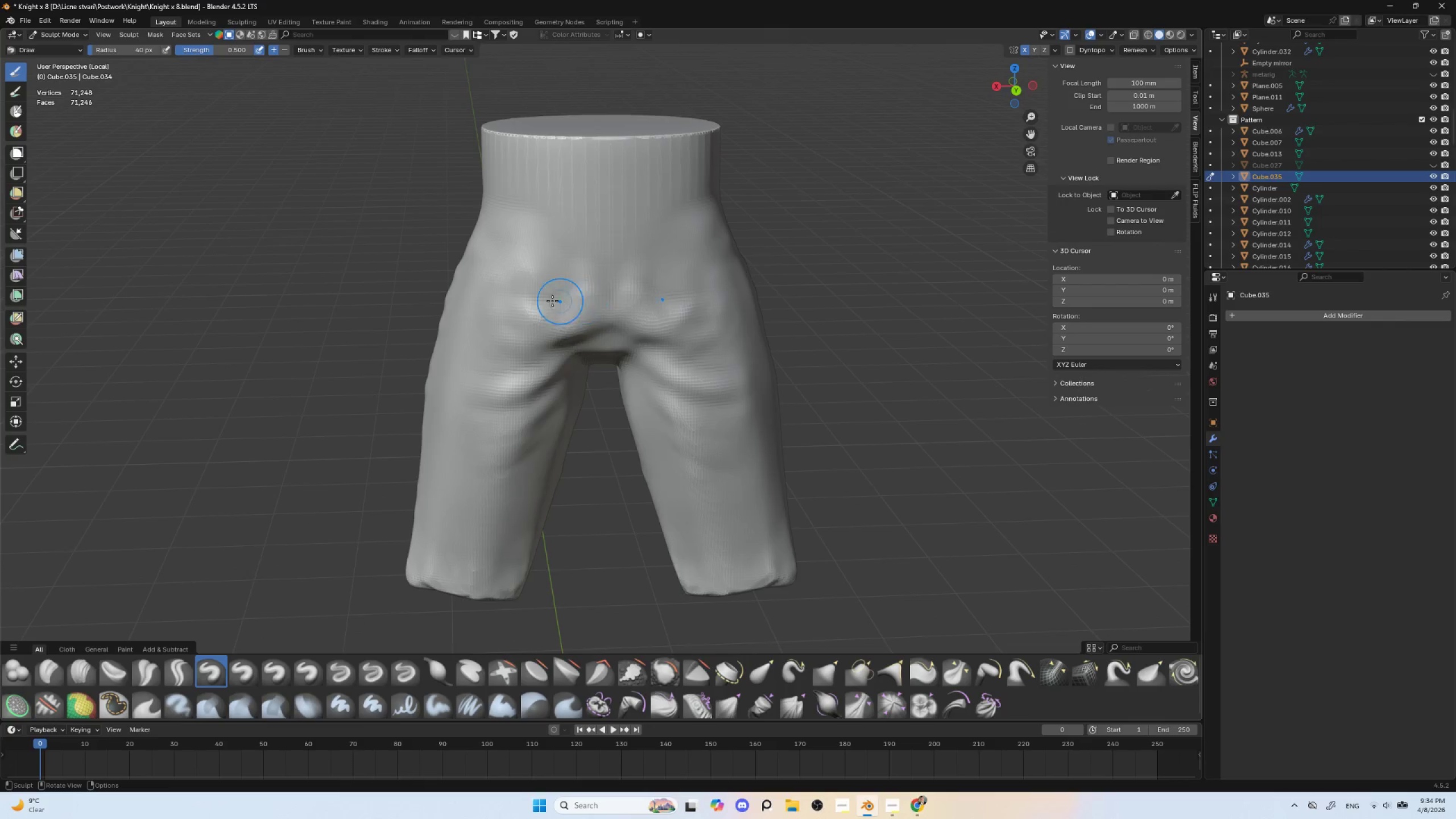 
hold_key(key=ShiftLeft, duration=1.5)
left_click_drag(start_coordinate=[600, 288], to_coordinate=[524, 271])
 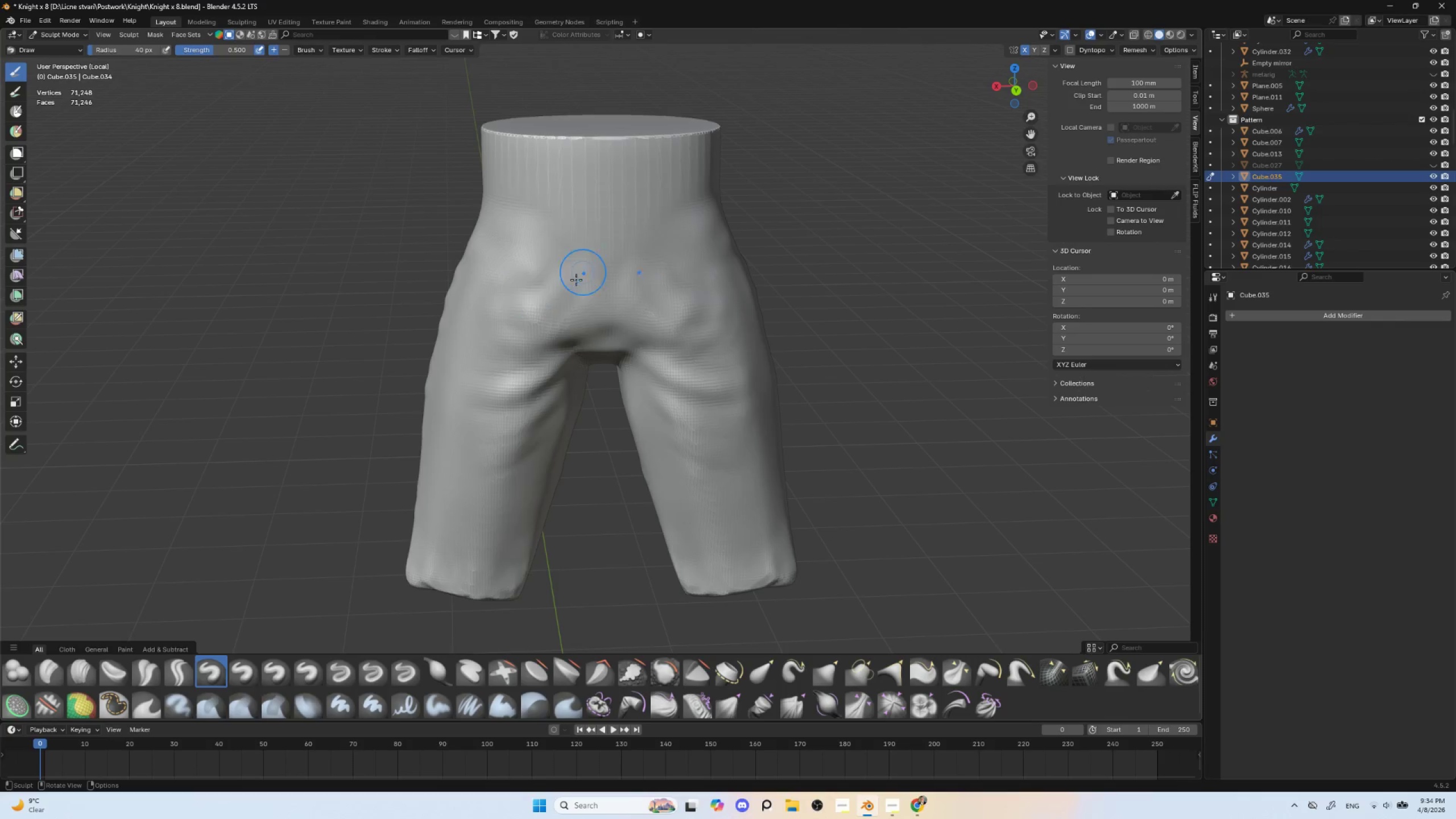 
key(Shift+ShiftLeft)
 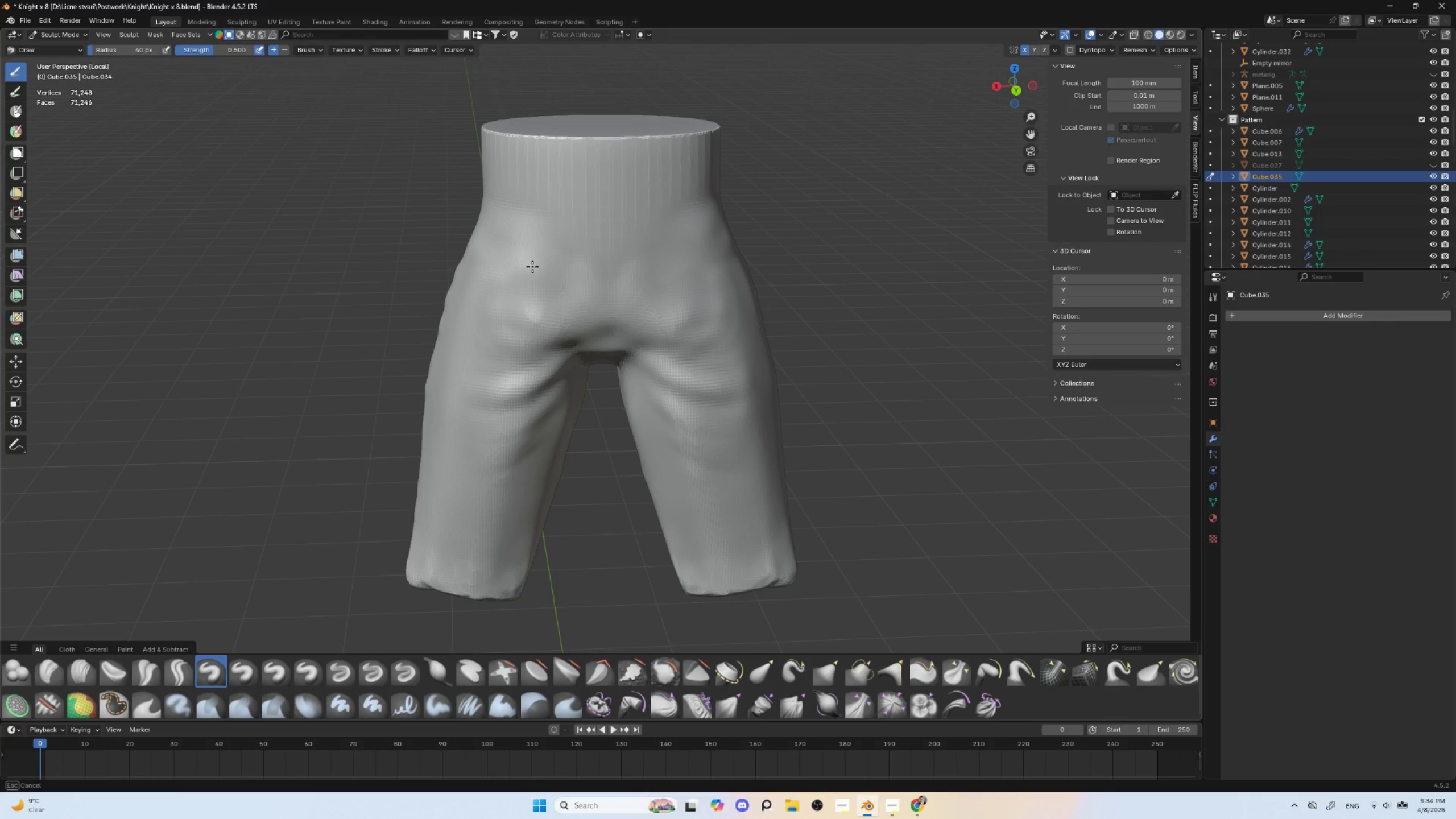 
key(Shift+ShiftLeft)
 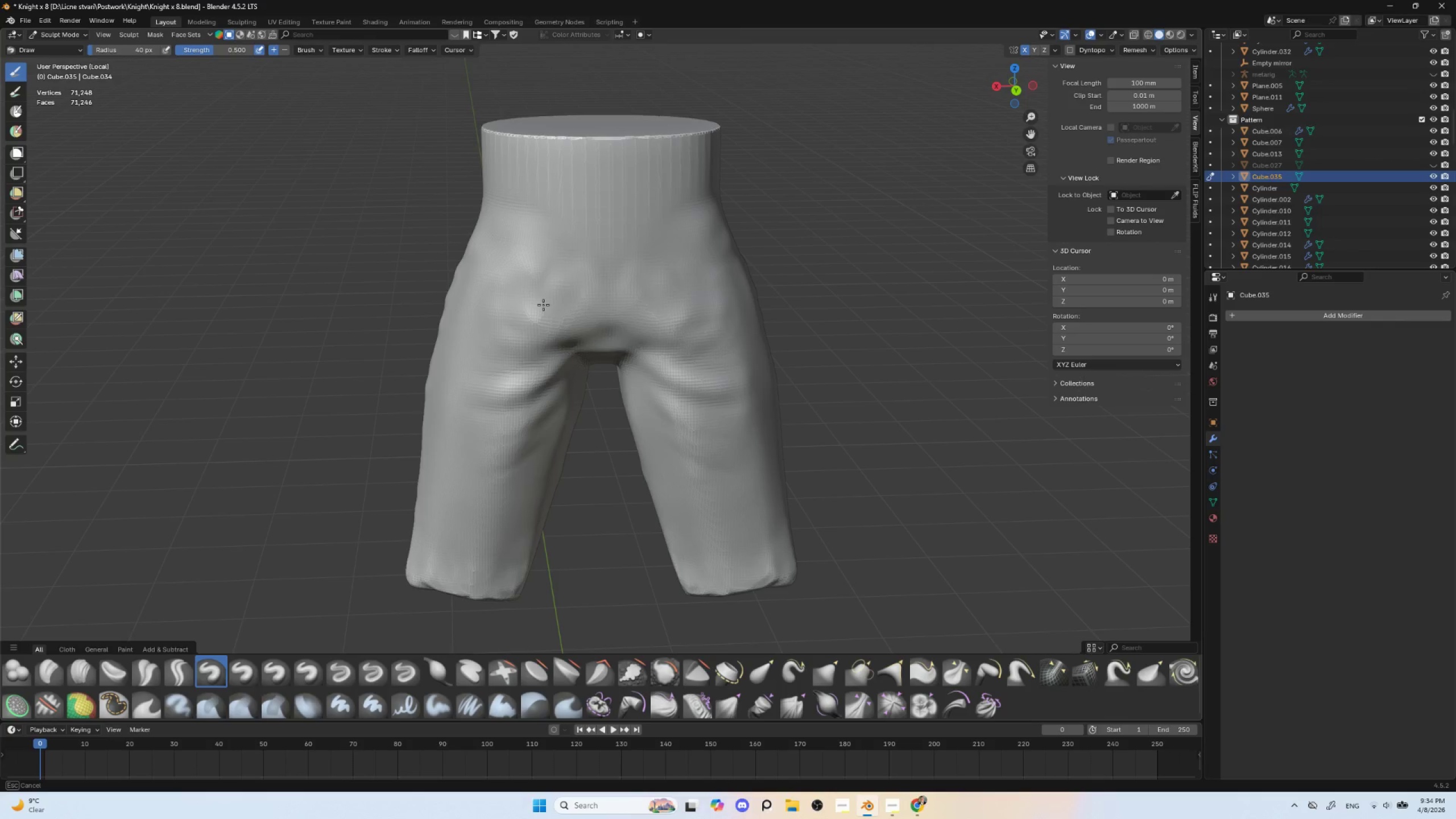 
left_click_drag(start_coordinate=[564, 272], to_coordinate=[520, 301])
 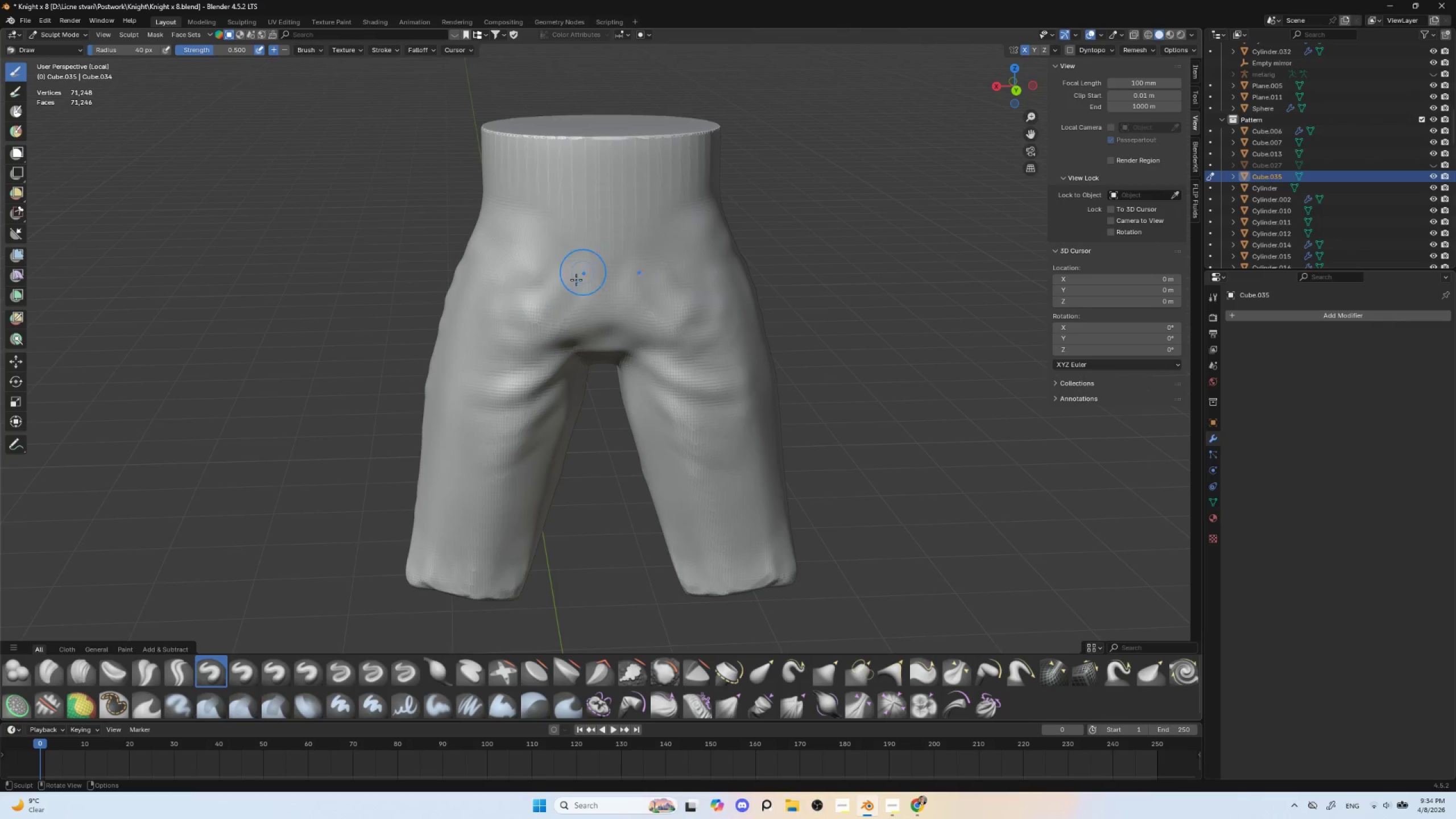 
left_click_drag(start_coordinate=[580, 276], to_coordinate=[501, 292])
 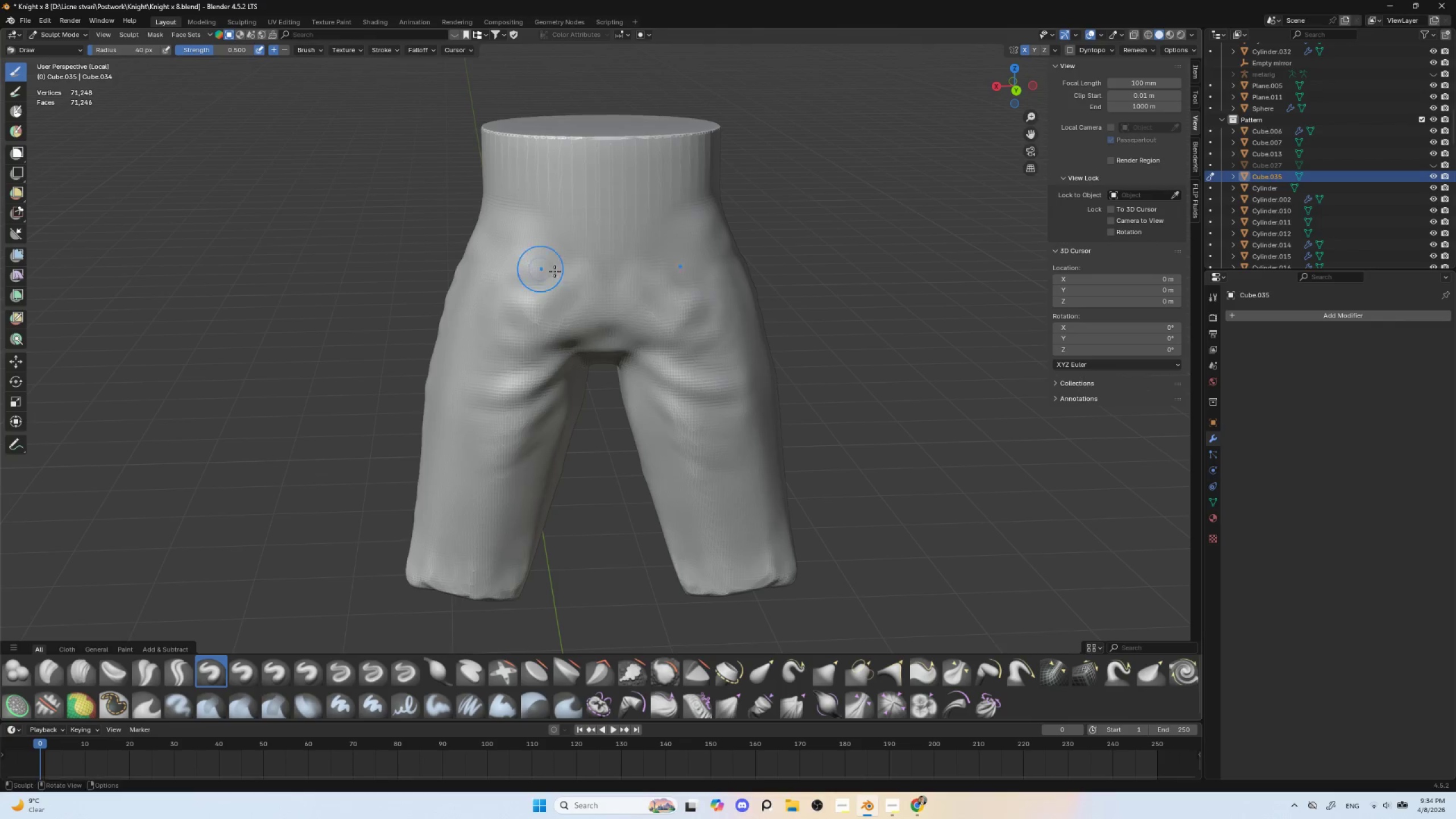 
left_click_drag(start_coordinate=[547, 268], to_coordinate=[572, 245])
 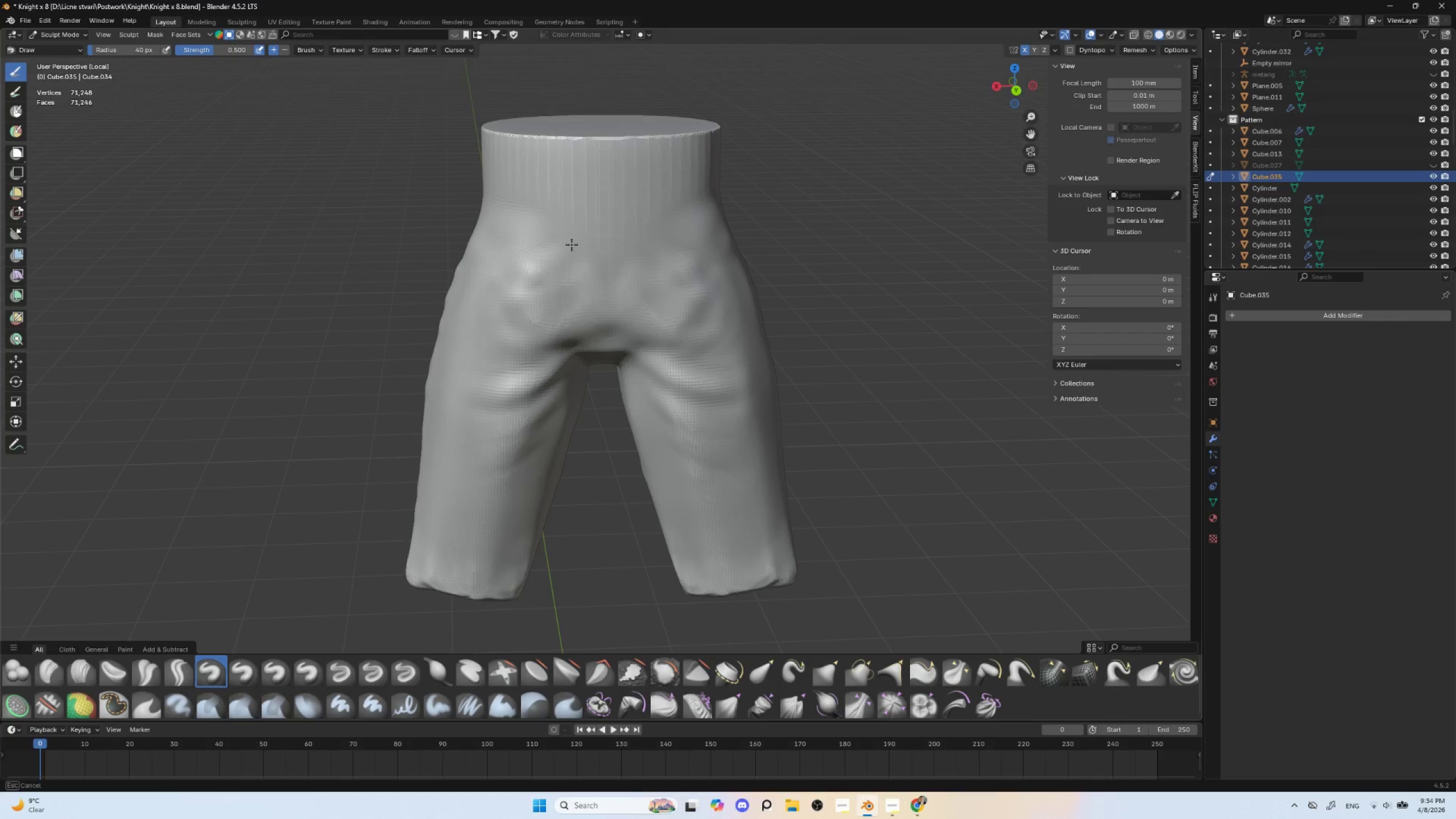 
left_click_drag(start_coordinate=[565, 248], to_coordinate=[541, 308])
 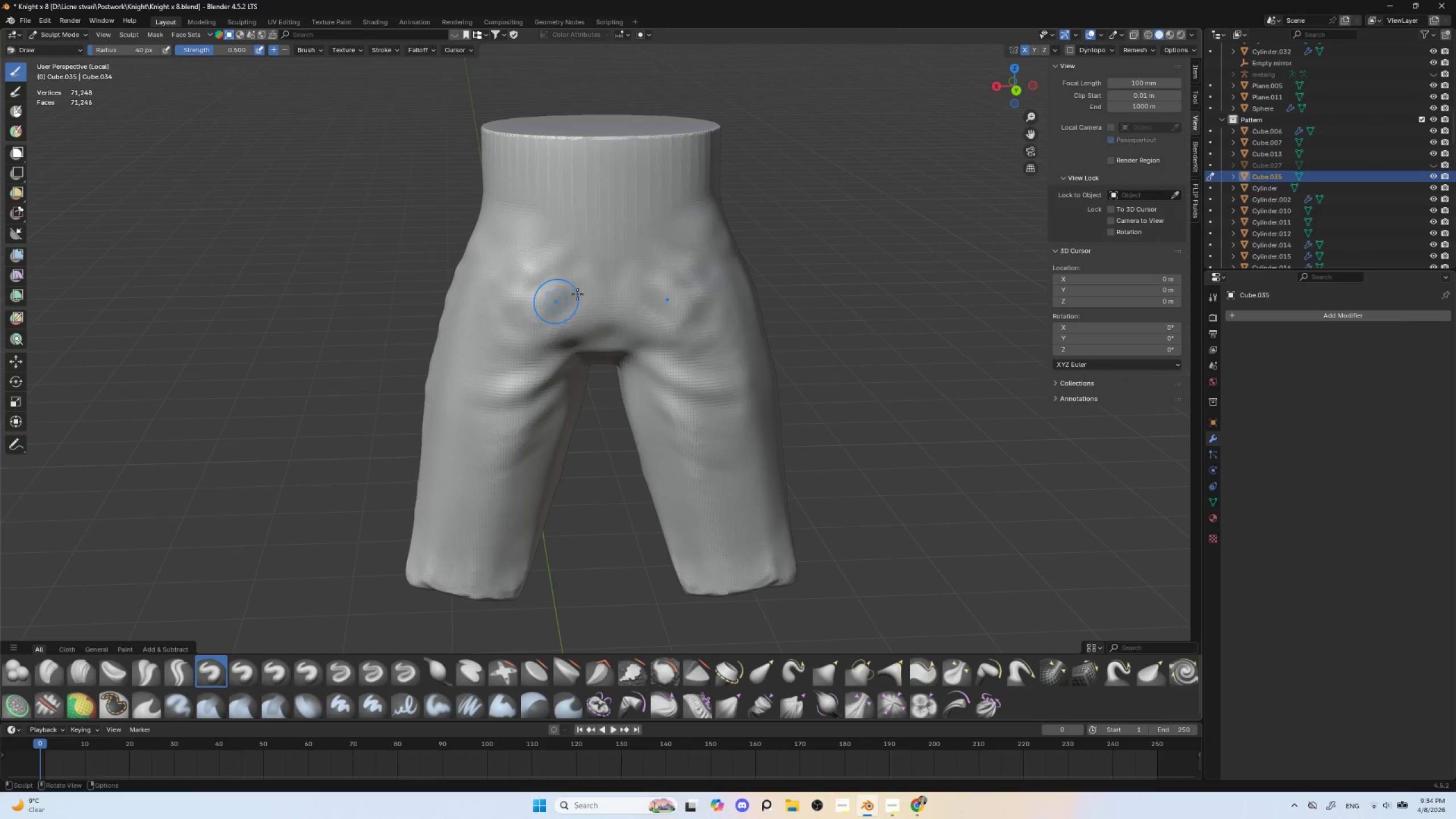 
left_click_drag(start_coordinate=[577, 294], to_coordinate=[501, 321])
 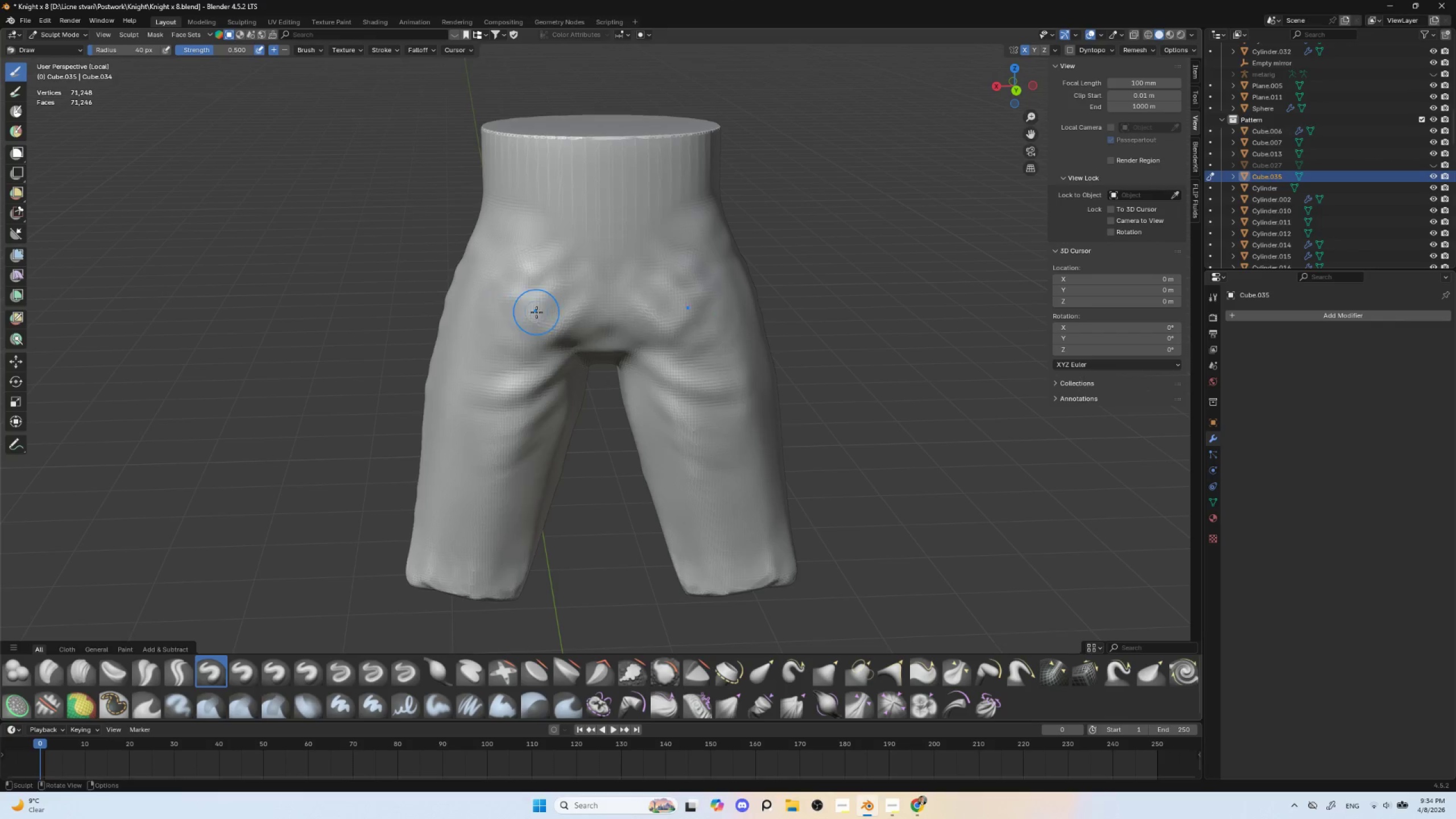 
hold_key(key=ShiftLeft, duration=1.5)
left_click_drag(start_coordinate=[499, 315], to_coordinate=[576, 289])
 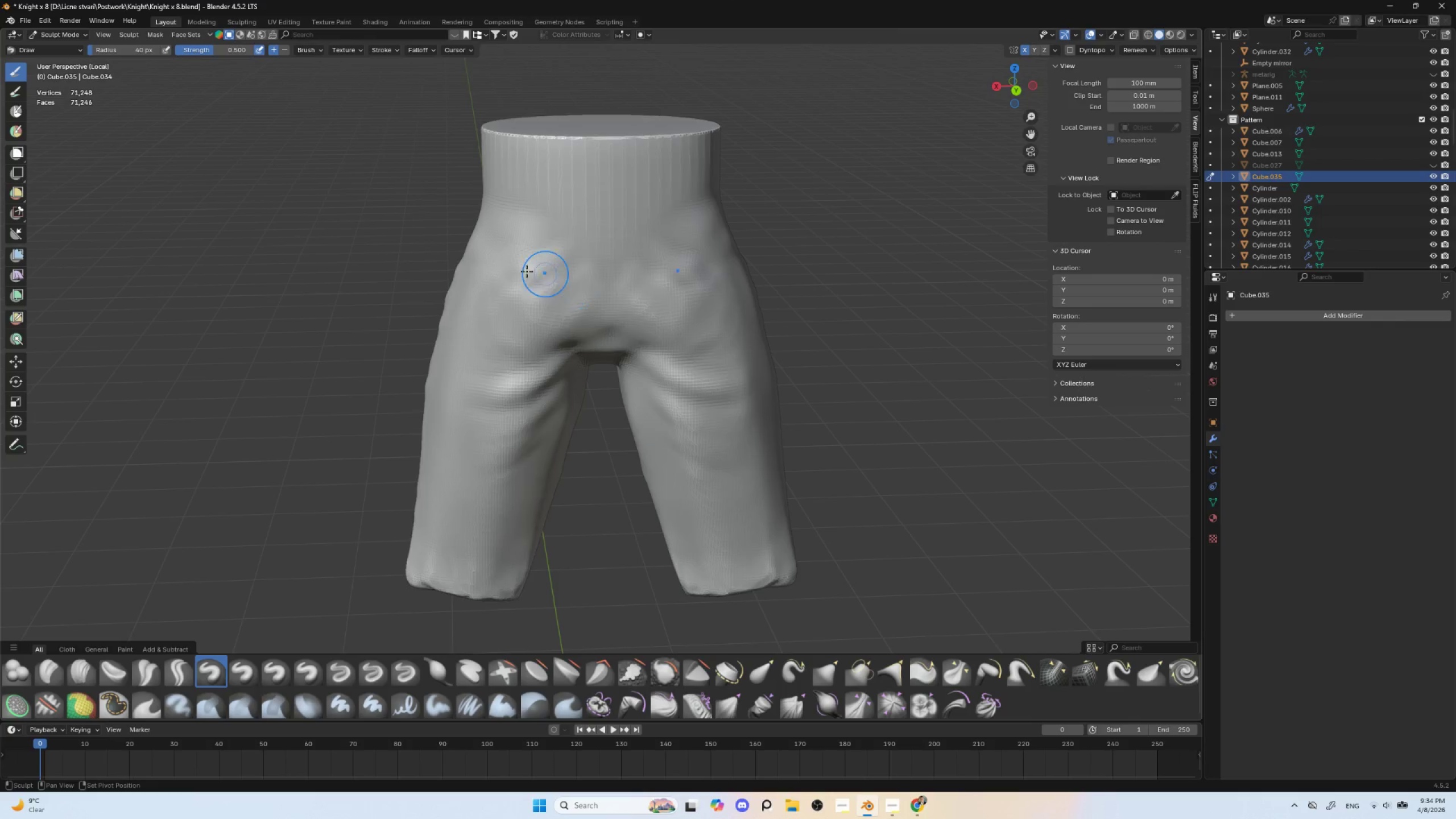 
left_click_drag(start_coordinate=[531, 271], to_coordinate=[519, 271])
 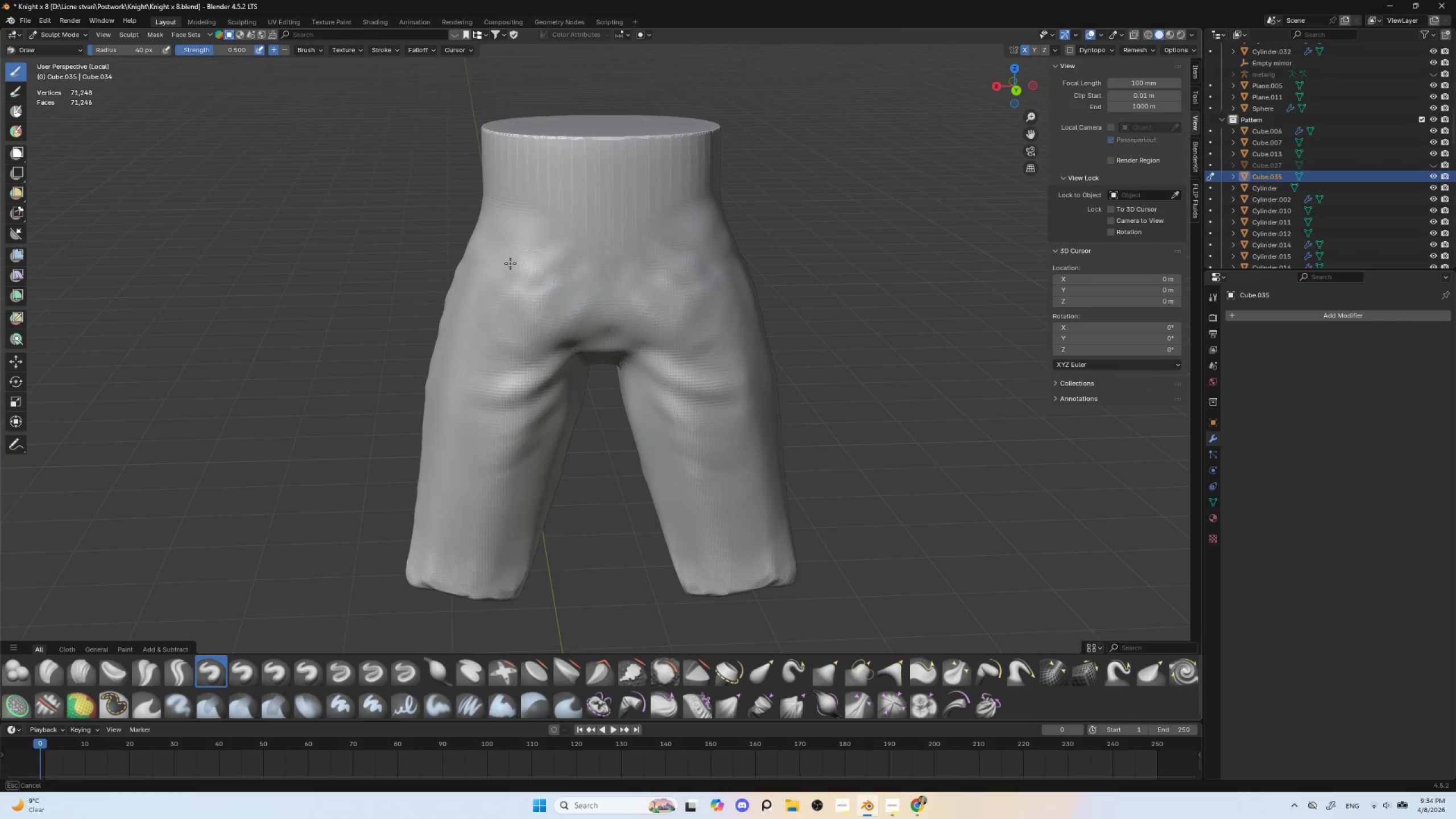 
left_click_drag(start_coordinate=[501, 268], to_coordinate=[581, 254])
 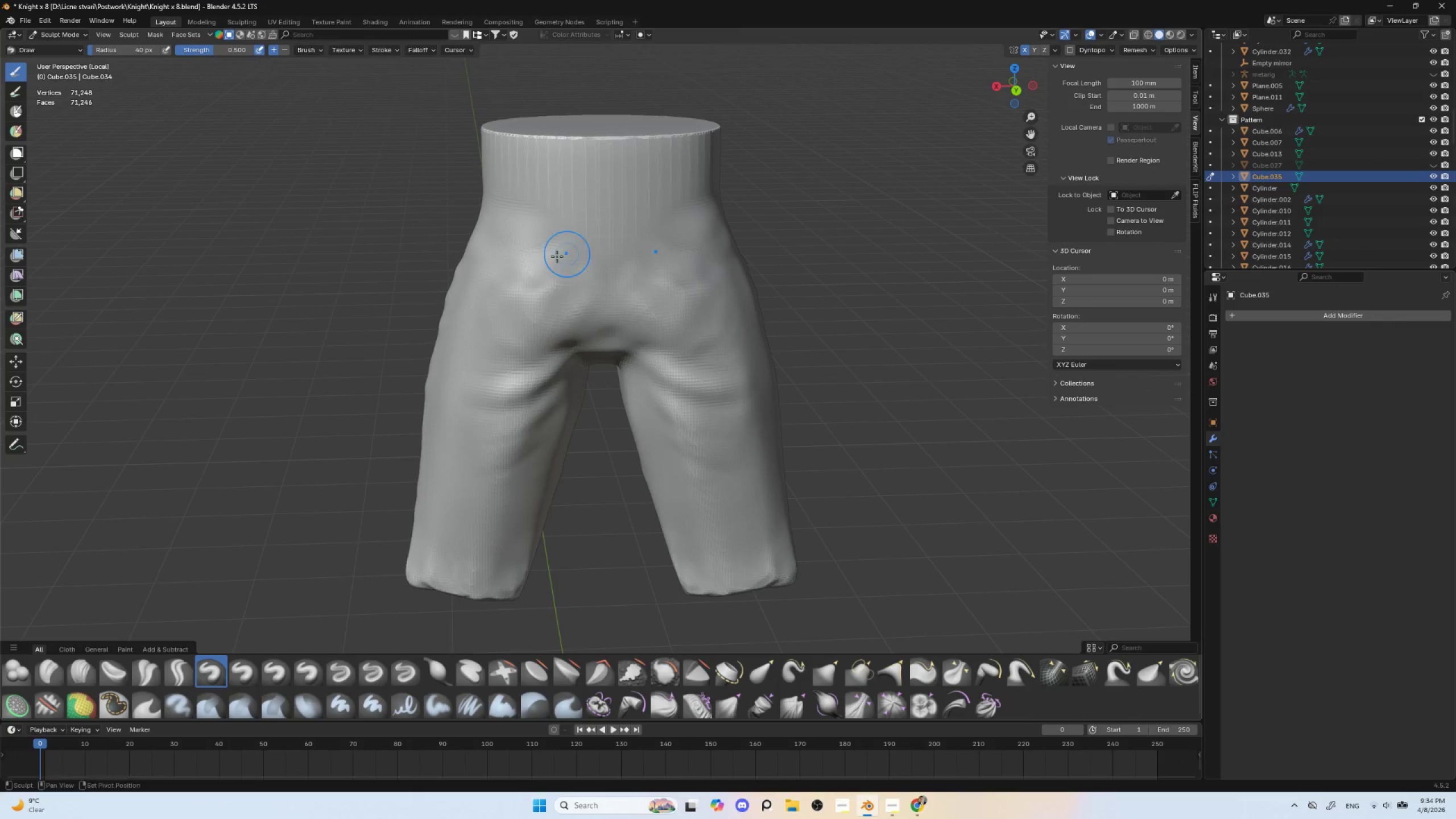 
left_click_drag(start_coordinate=[557, 257], to_coordinate=[493, 287])
 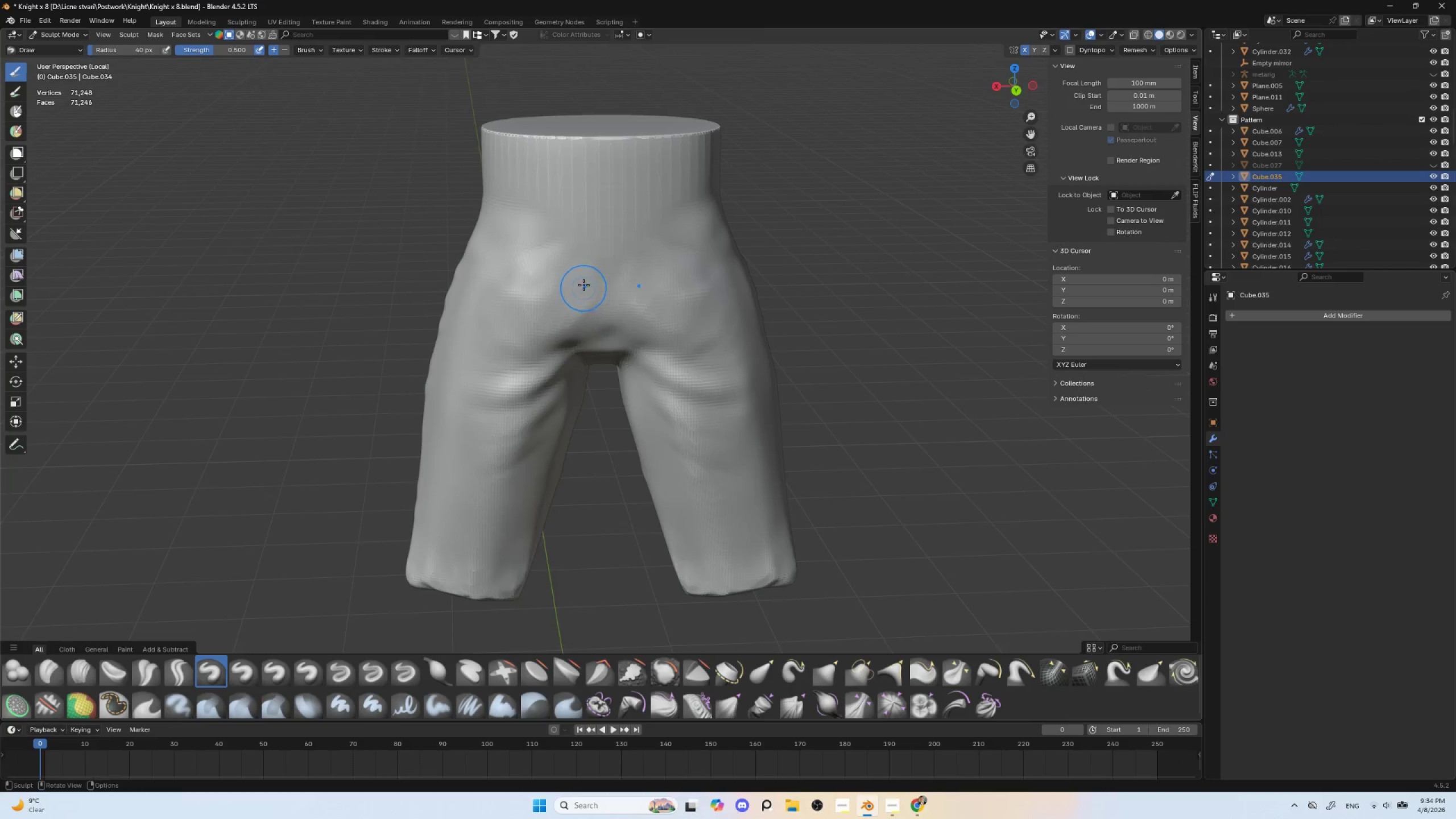 
hold_key(key=ShiftLeft, duration=0.52)
left_click_drag(start_coordinate=[516, 274], to_coordinate=[599, 284])
 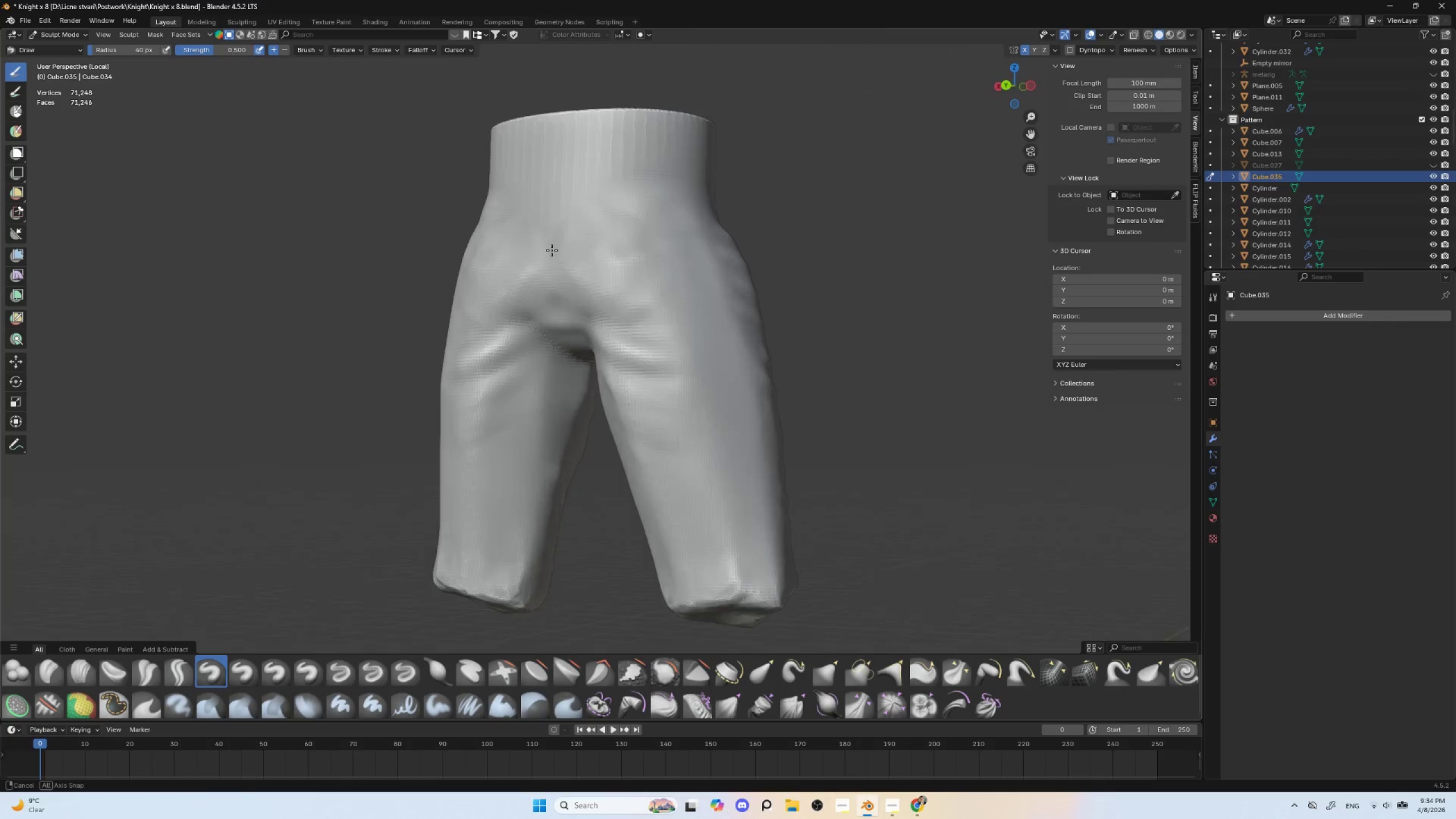 
hold_key(key=ShiftLeft, duration=0.62)
left_click_drag(start_coordinate=[513, 304], to_coordinate=[470, 308])
 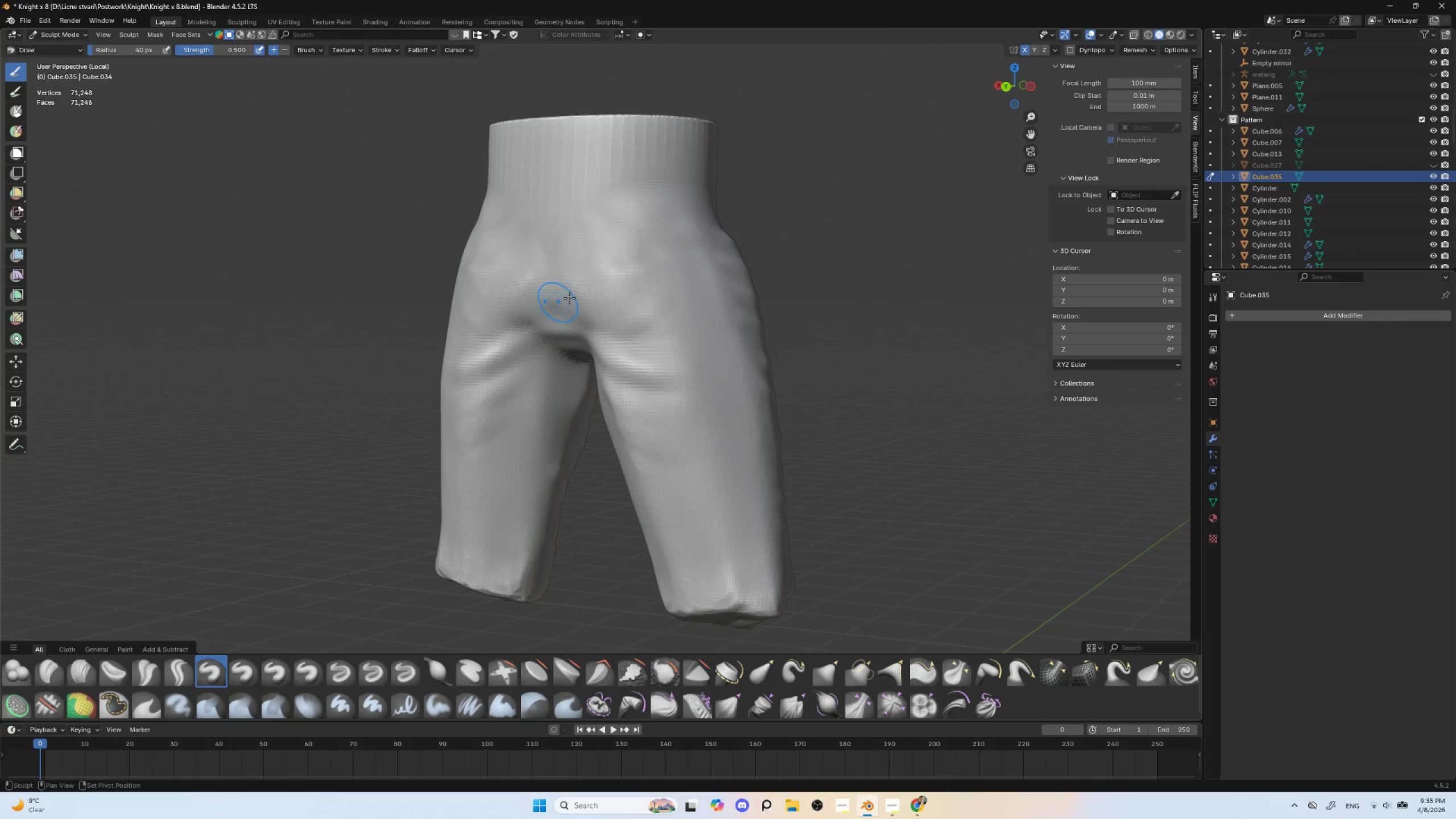 
left_click_drag(start_coordinate=[490, 306], to_coordinate=[540, 306])
 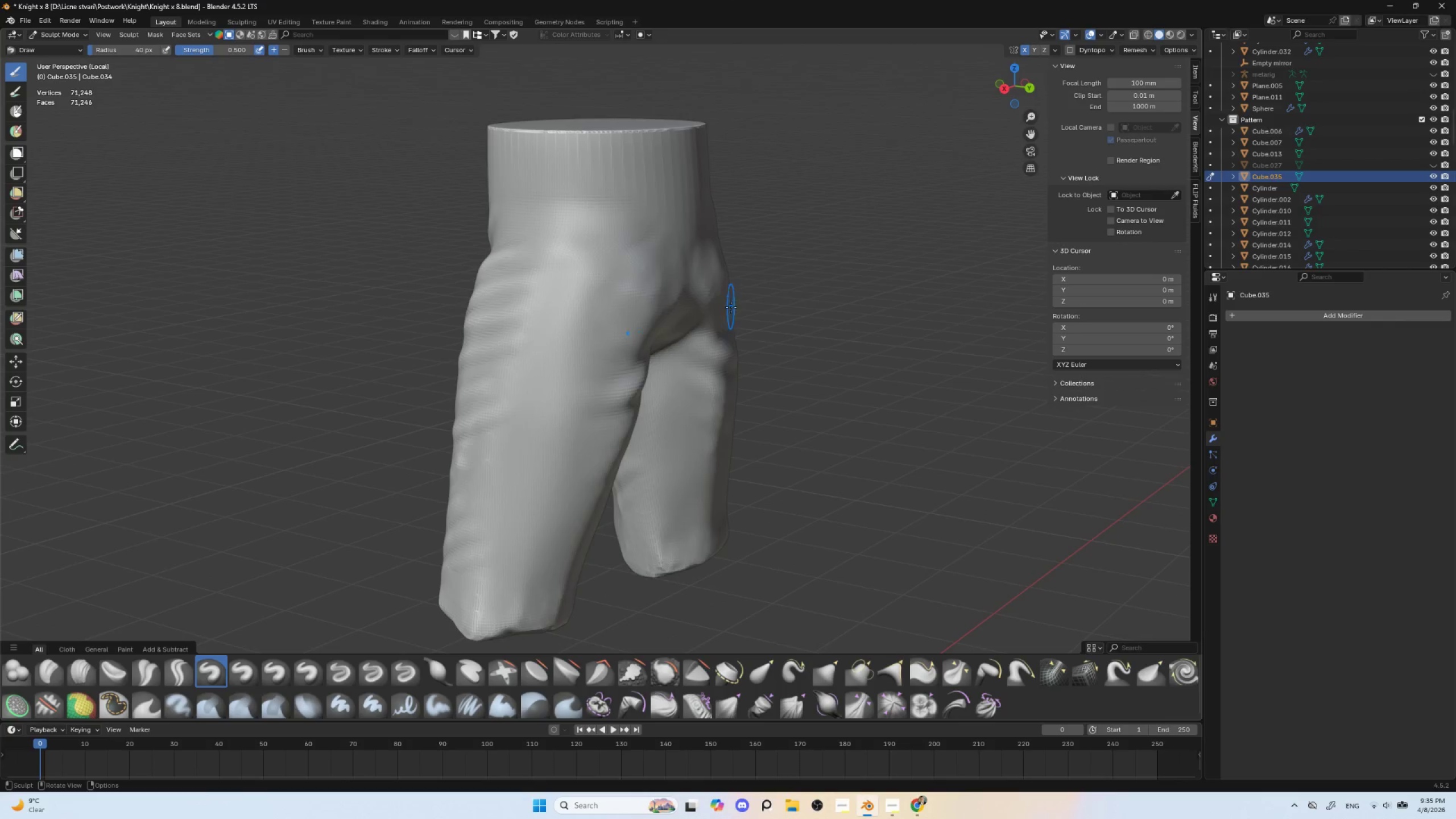 
key(NumpadDivide)
 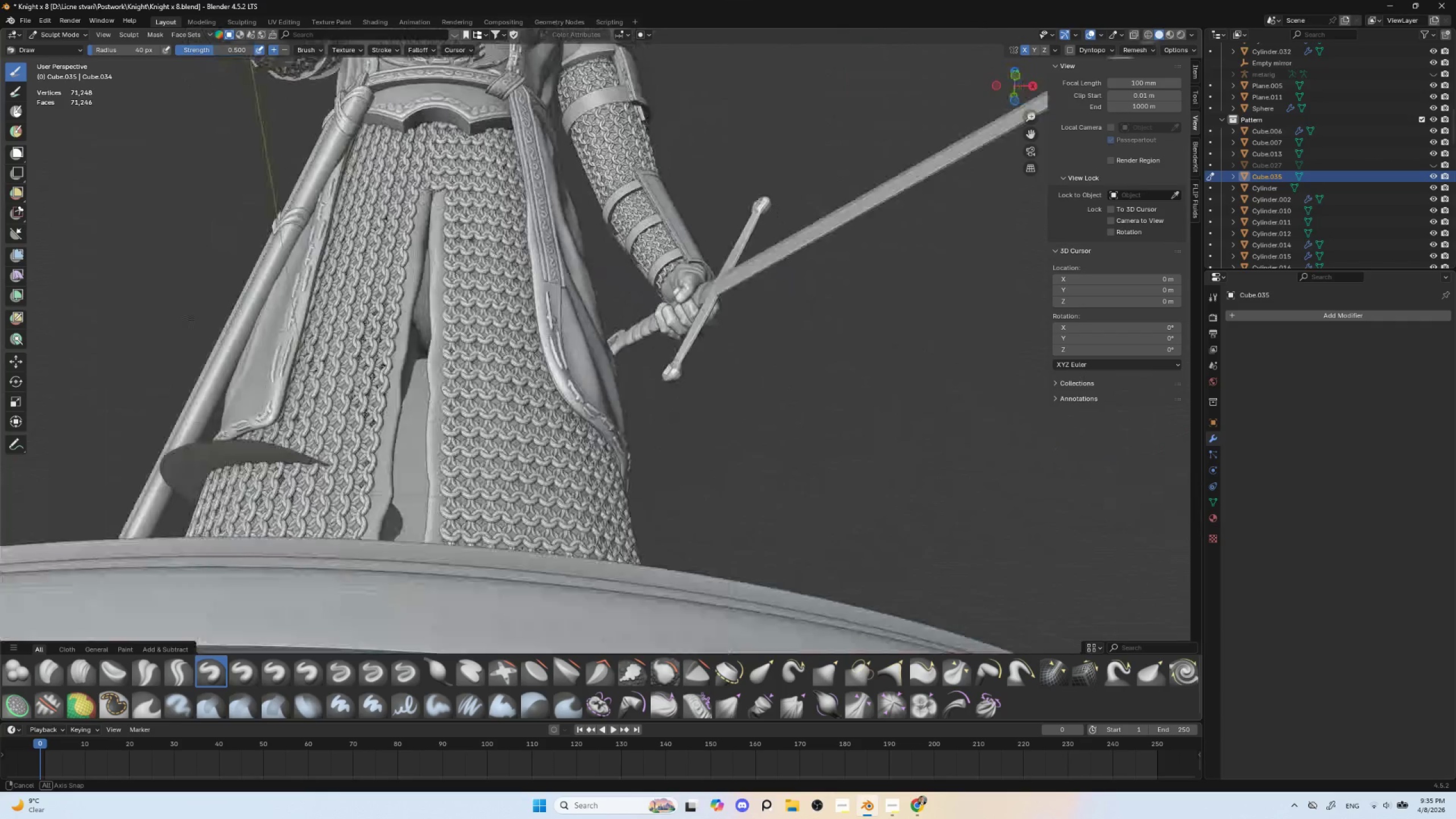 
hold_key(key=AltLeft, duration=0.38)
 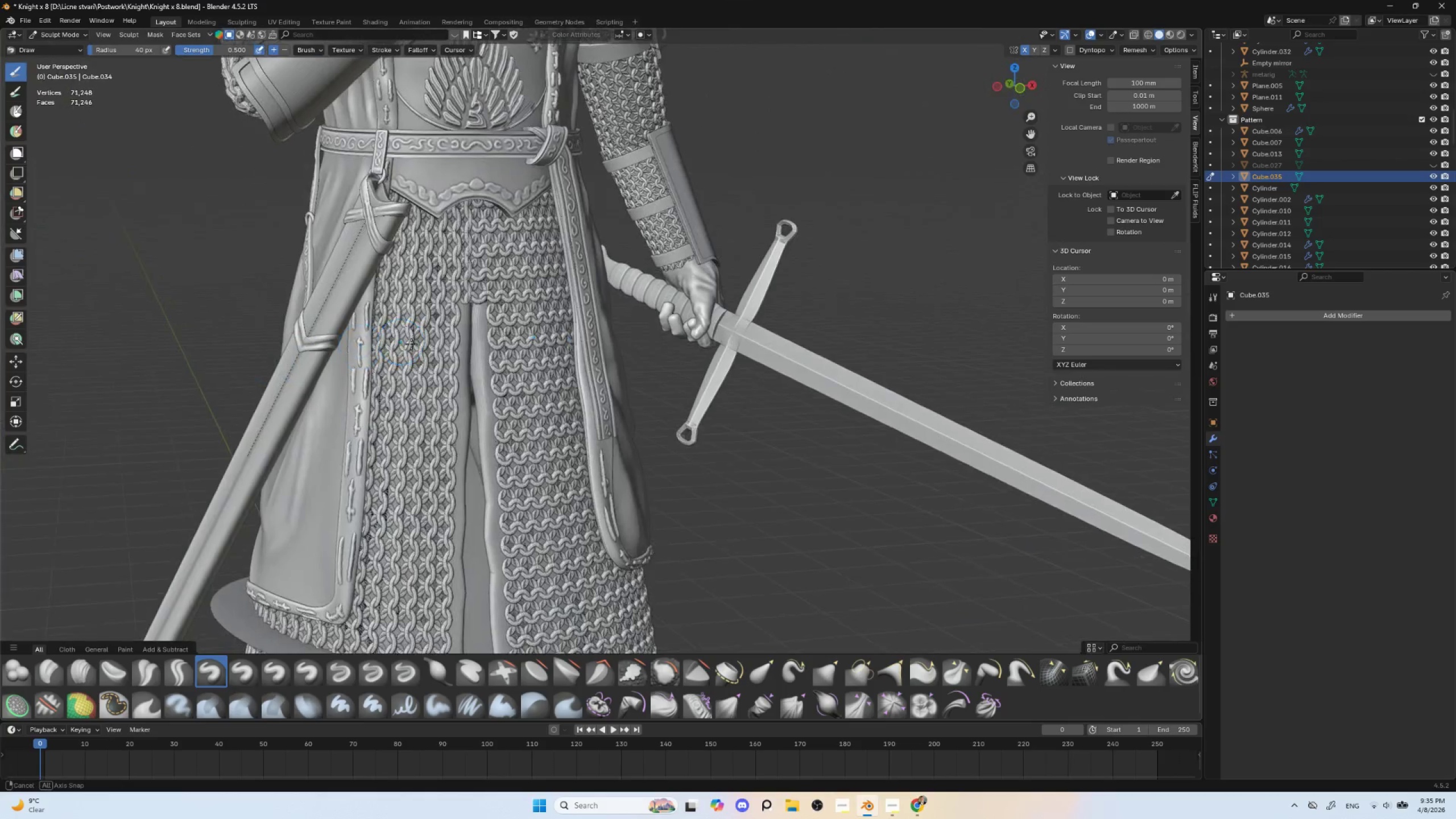 
hold_key(key=AltLeft, duration=0.36)
 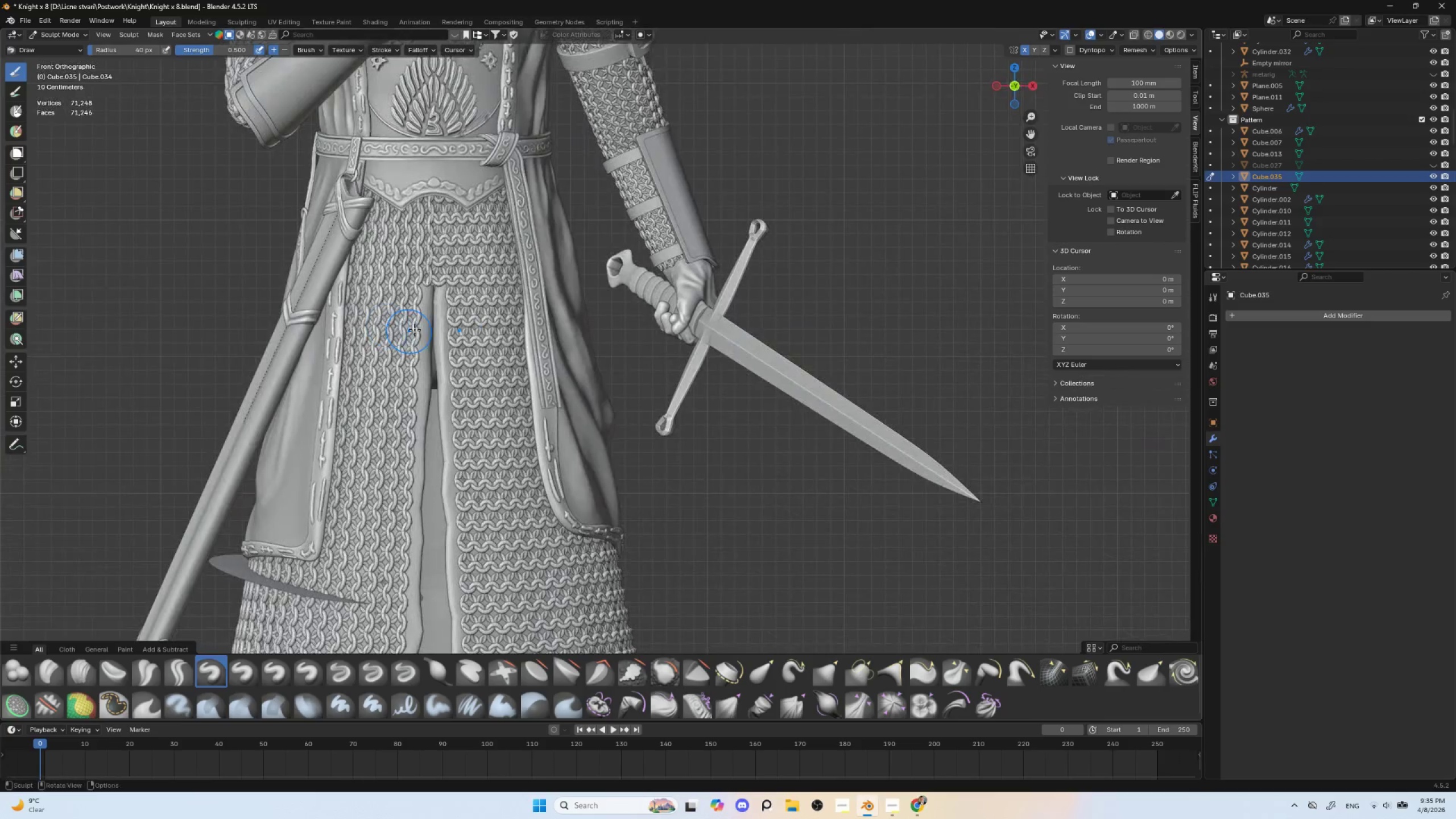 
hold_key(key=ShiftLeft, duration=0.41)
 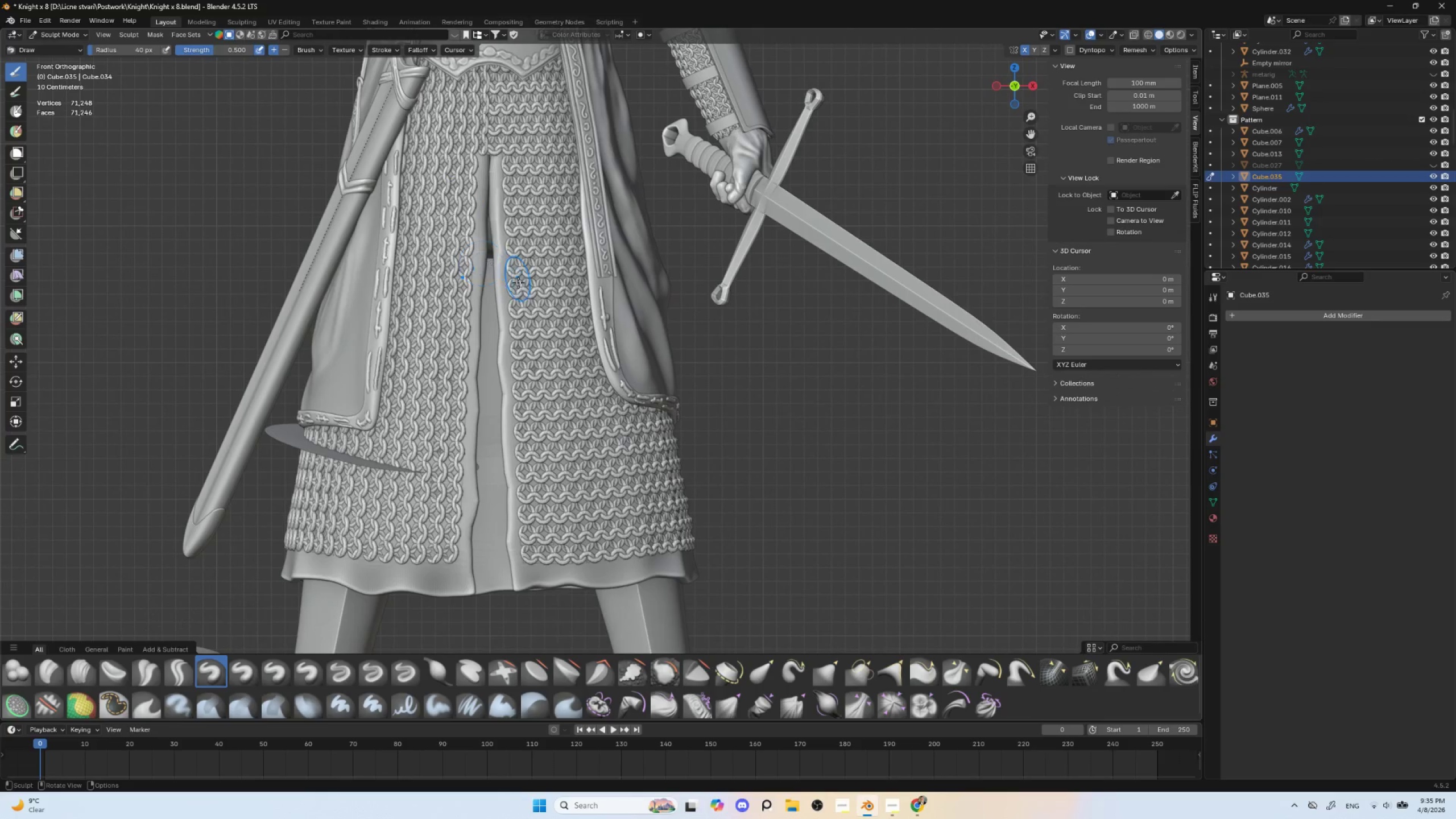 
hold_key(key=ControlLeft, duration=0.33)
 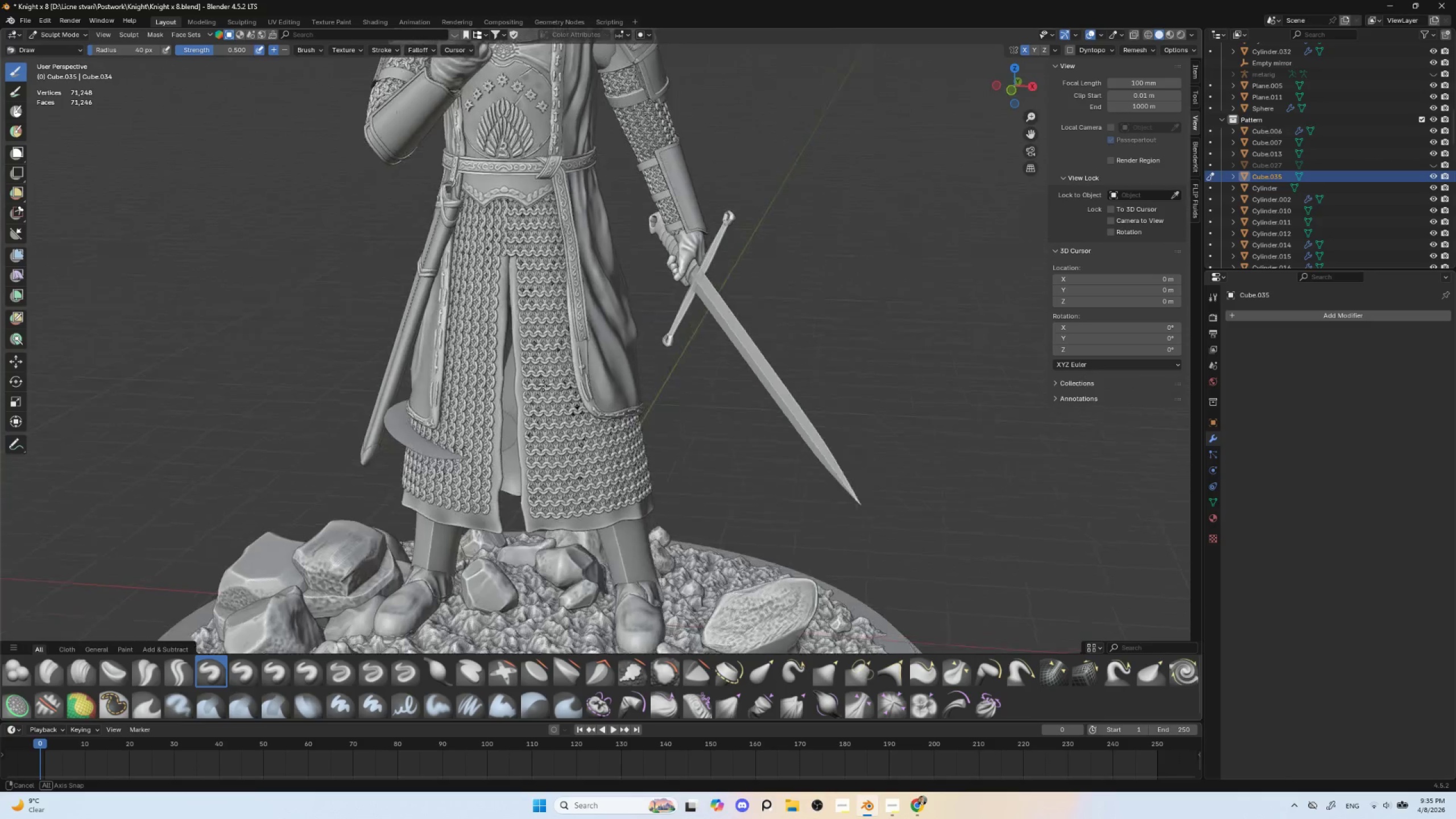 
key(Alt+AltLeft)
 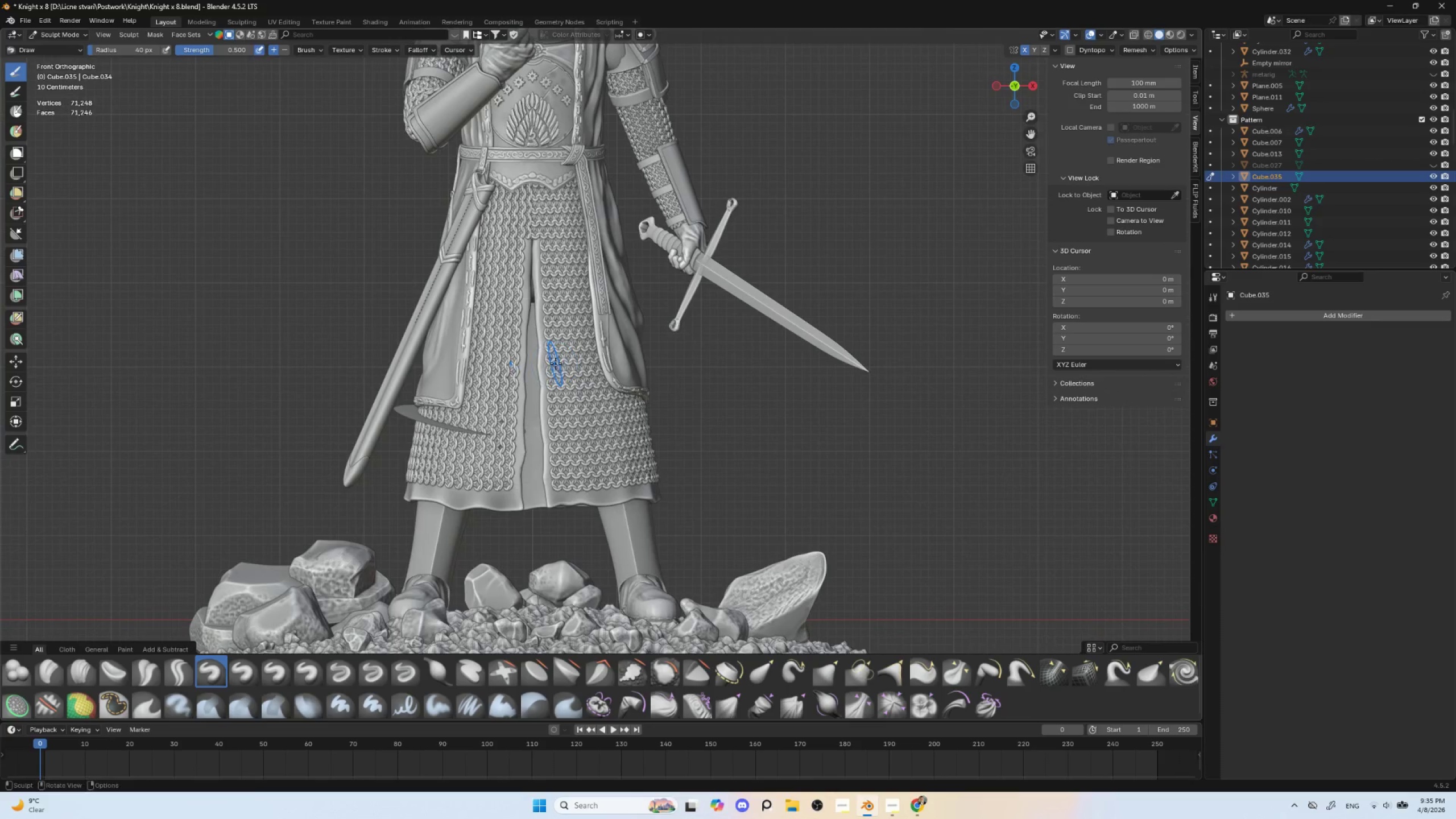 
hold_key(key=ShiftLeft, duration=0.41)
 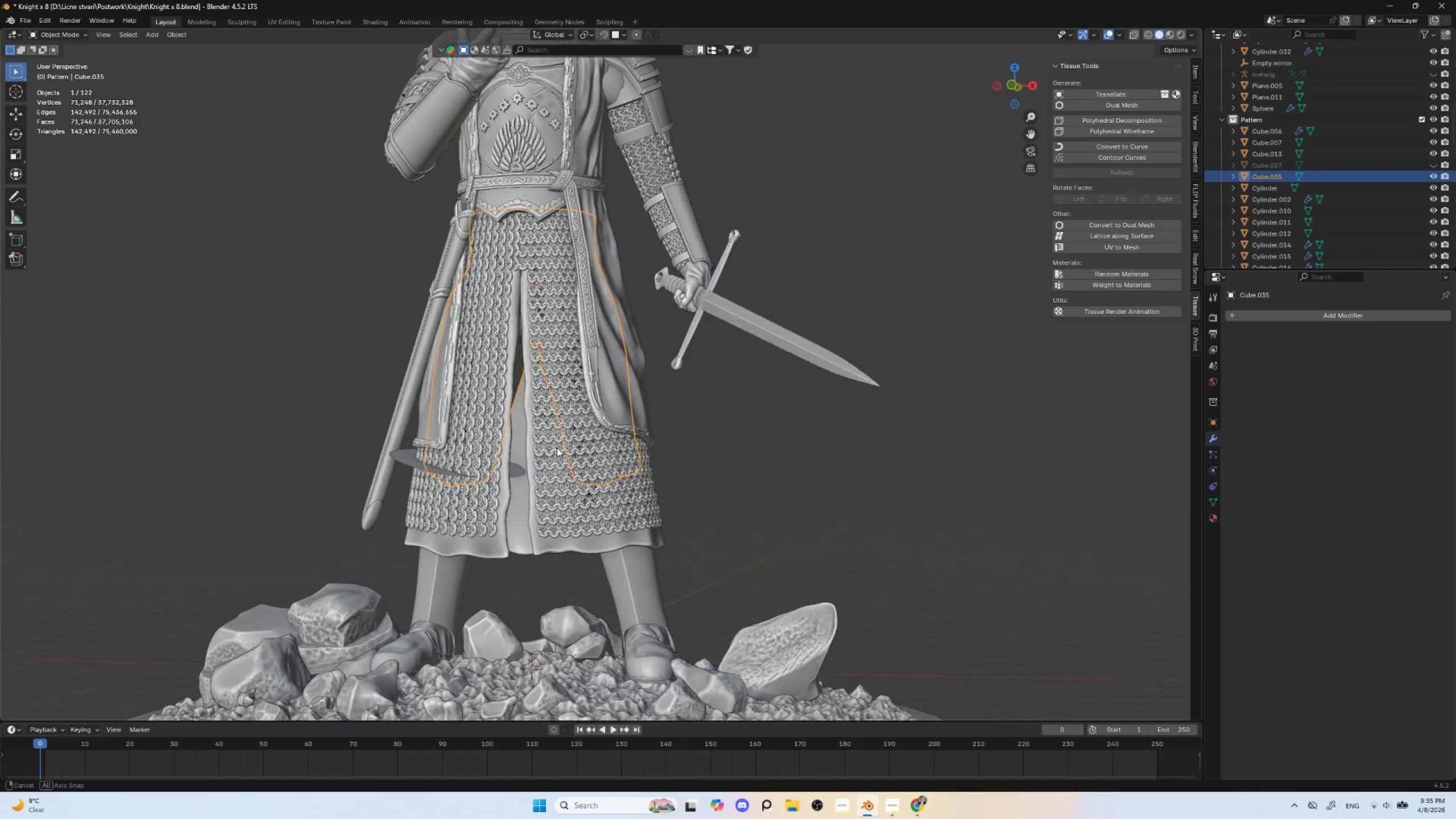 
wait(6.84)
 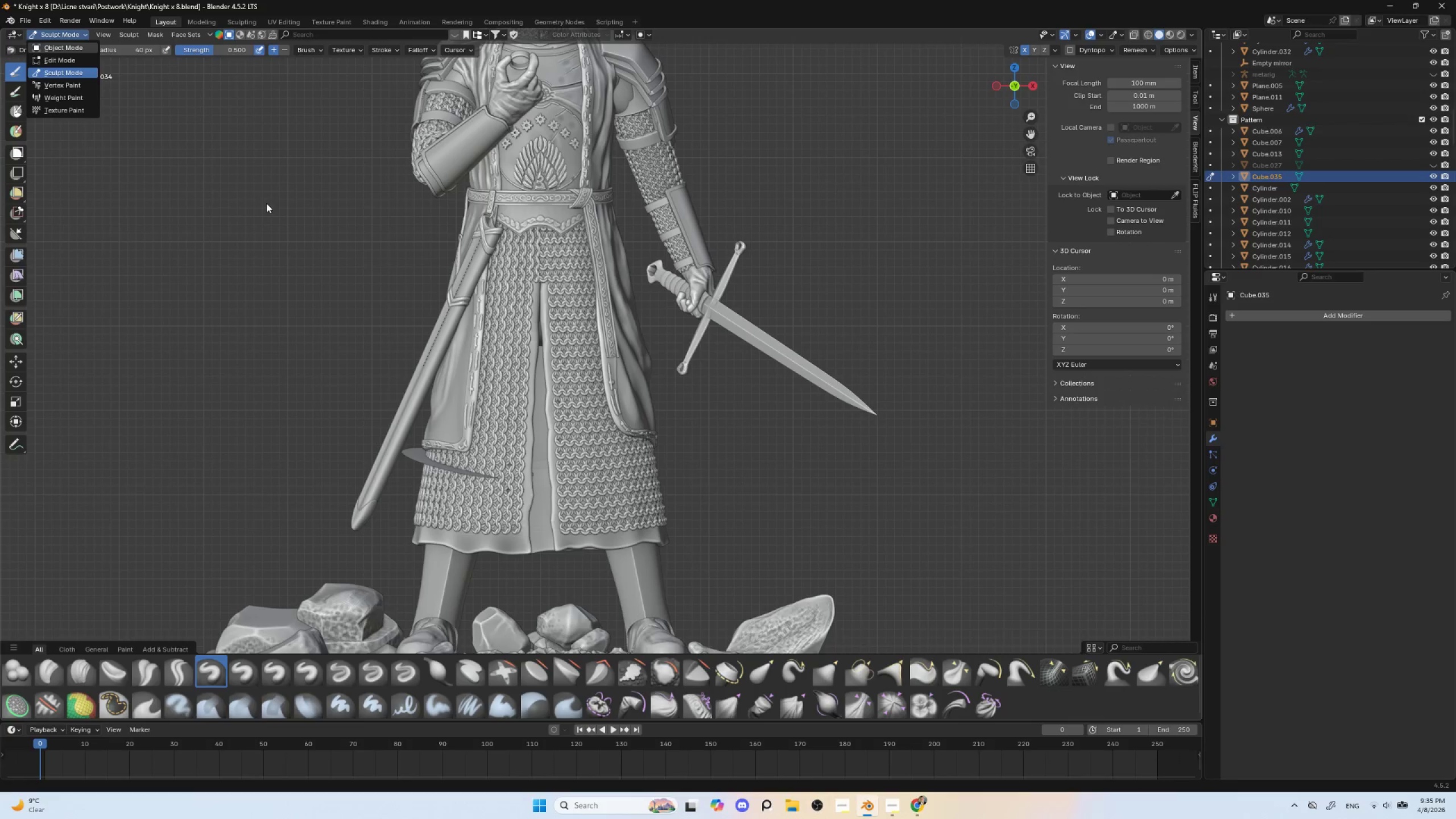 
hold_key(key=AltLeft, duration=0.39)
 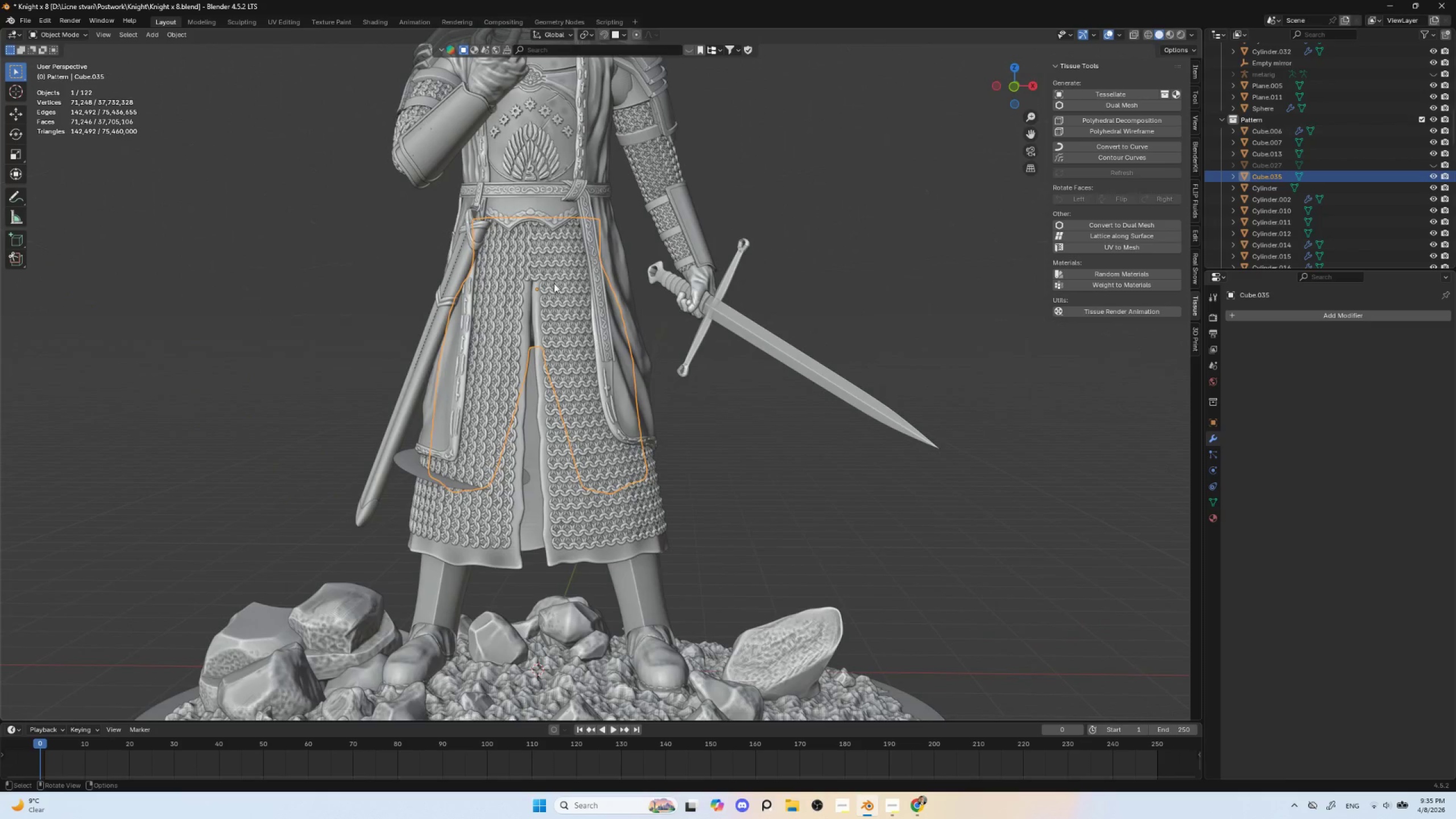 
left_click([517, 200])
 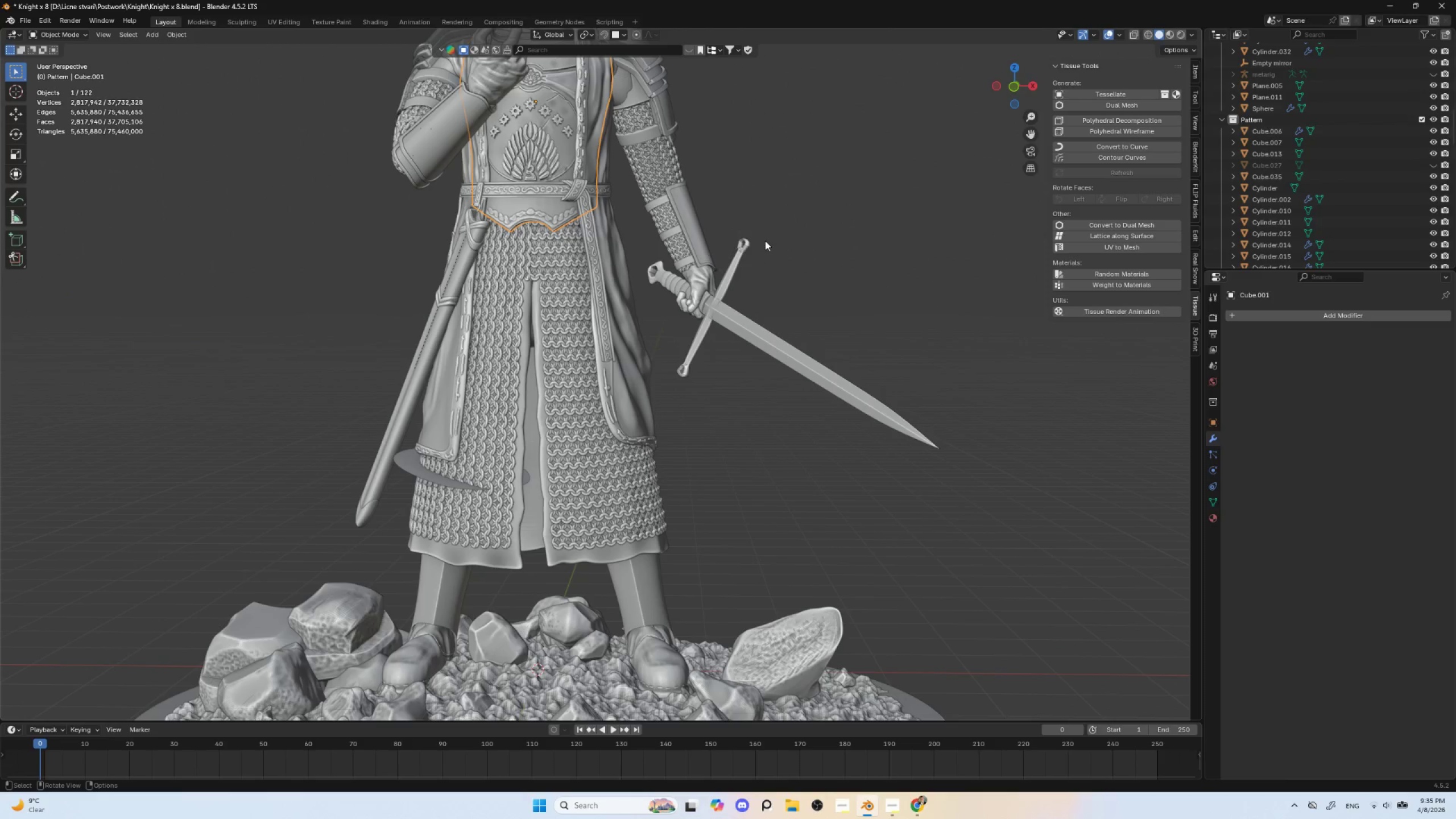 
left_click([824, 229])
 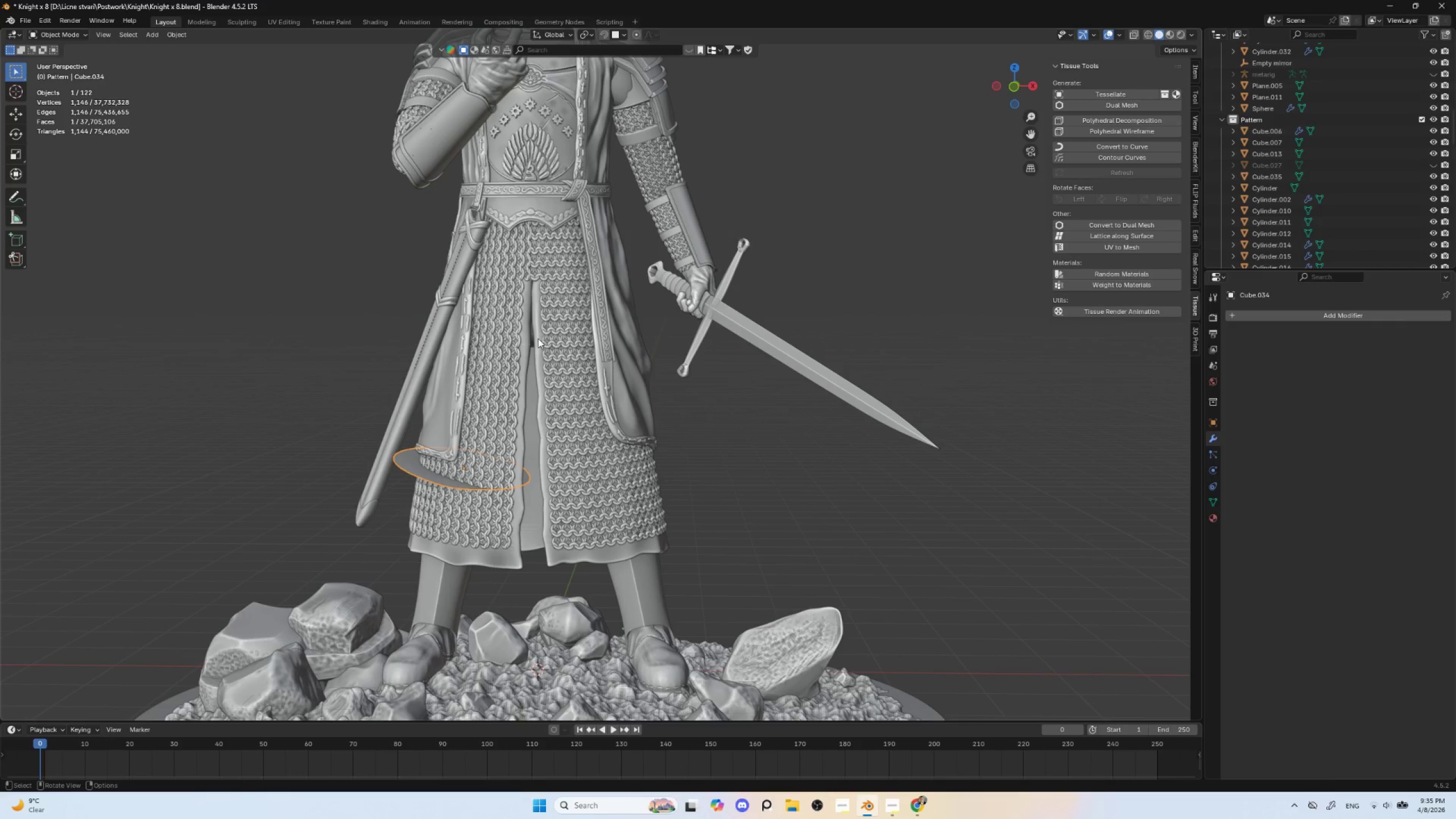 
wait(8.11)
 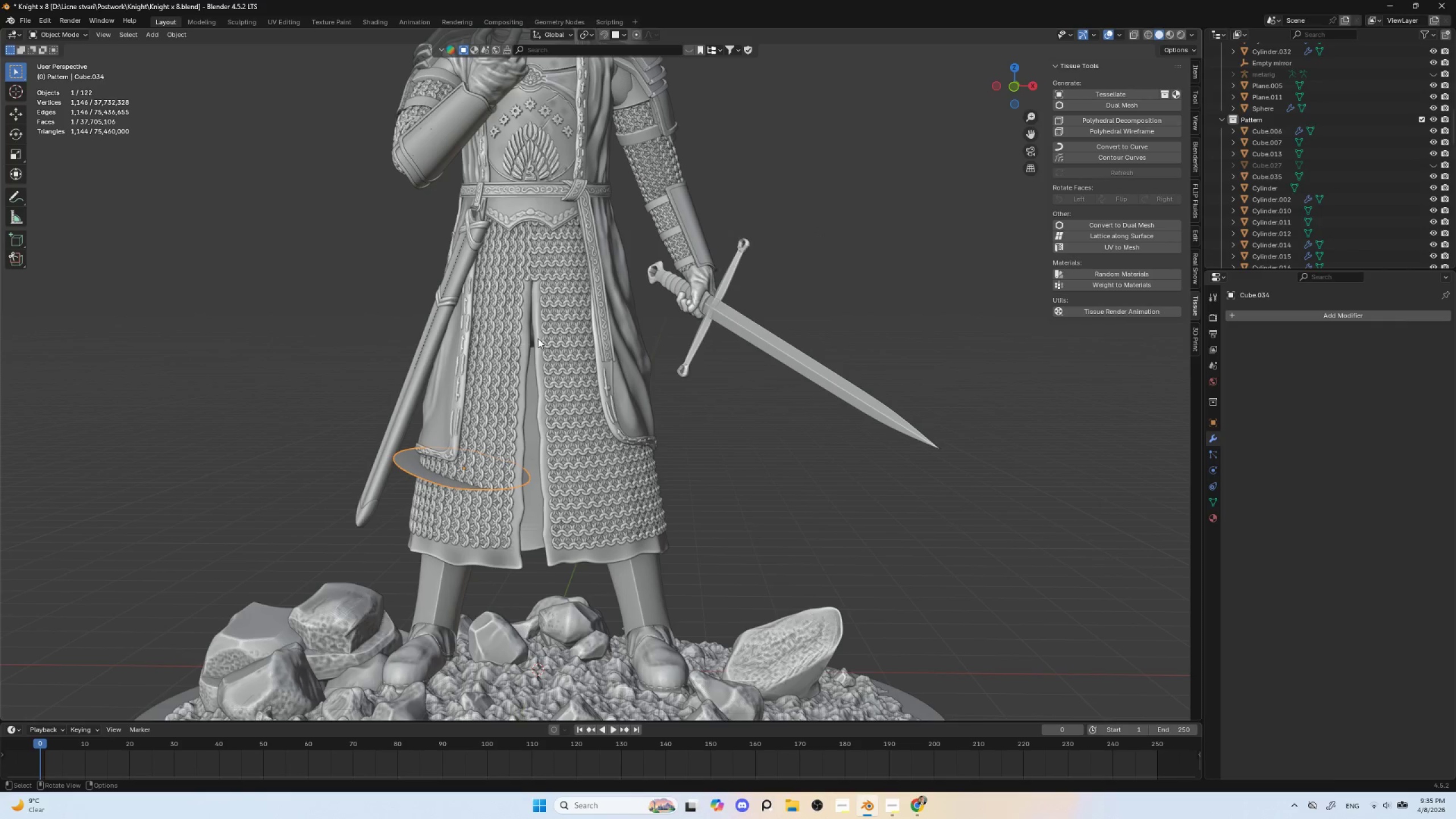 
hold_key(key=AltLeft, duration=0.41)
 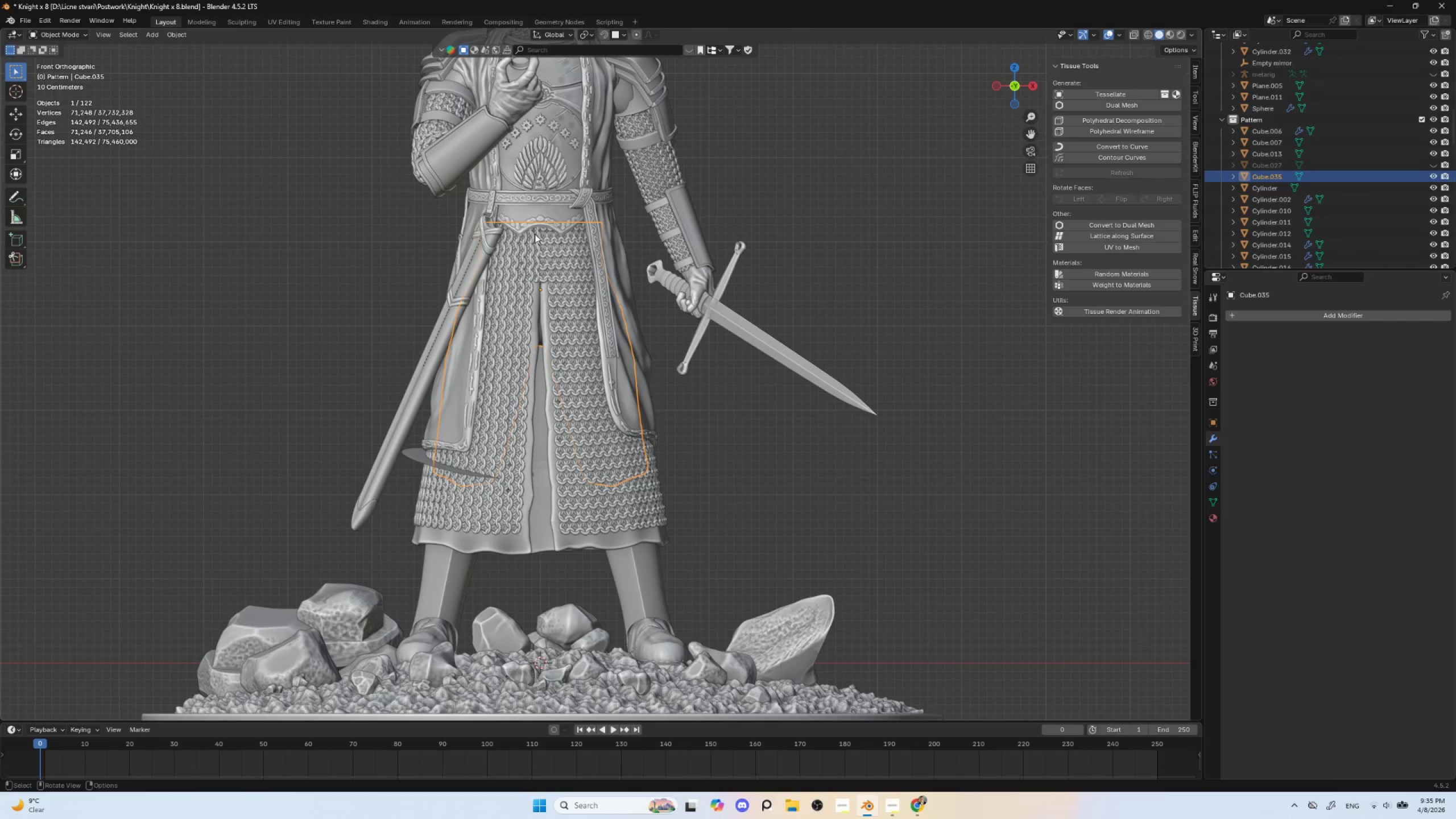 
hold_key(key=ShiftLeft, duration=0.56)
 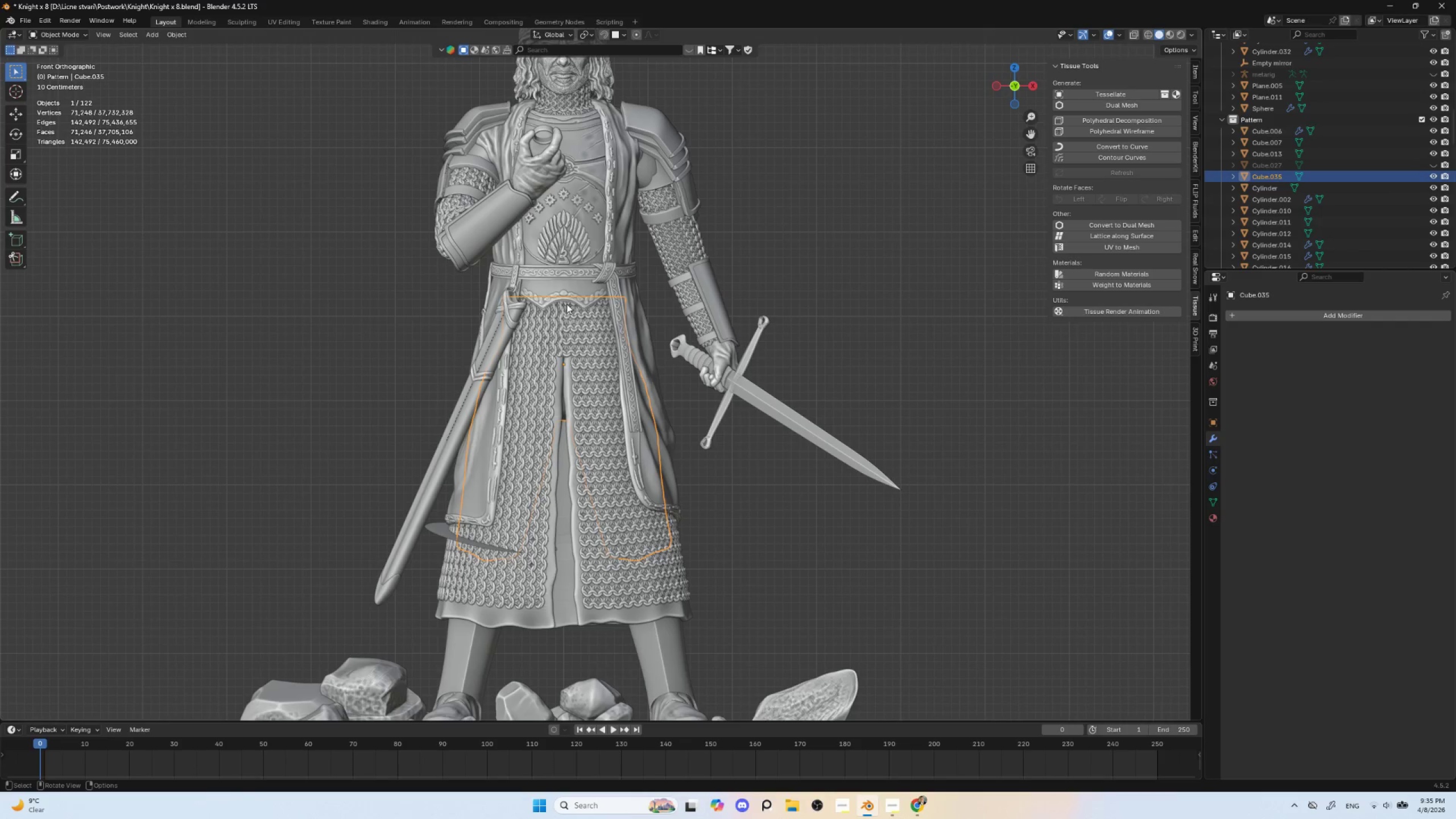 
key(Tab)
 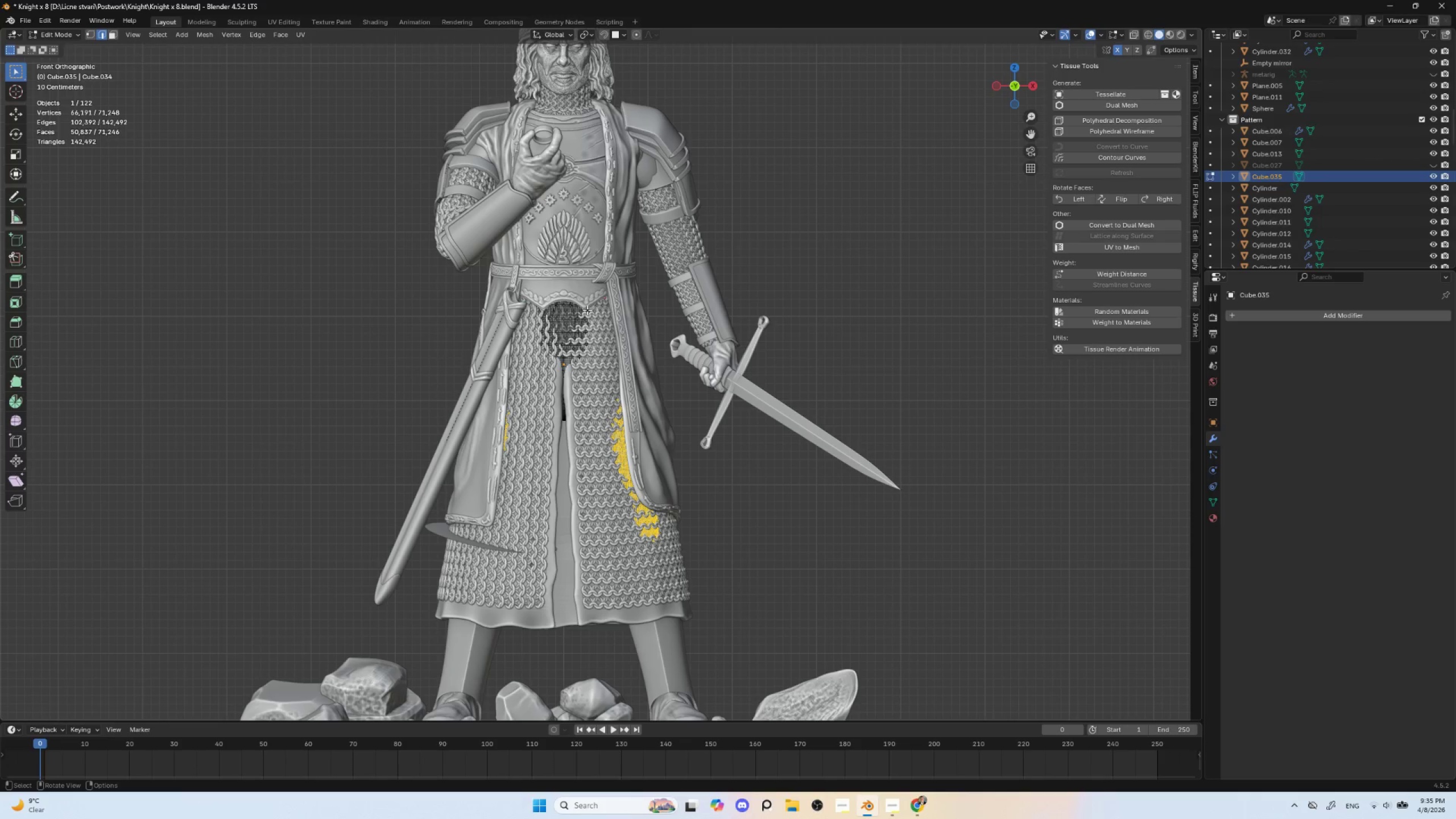 
key(NumpadDivide)
 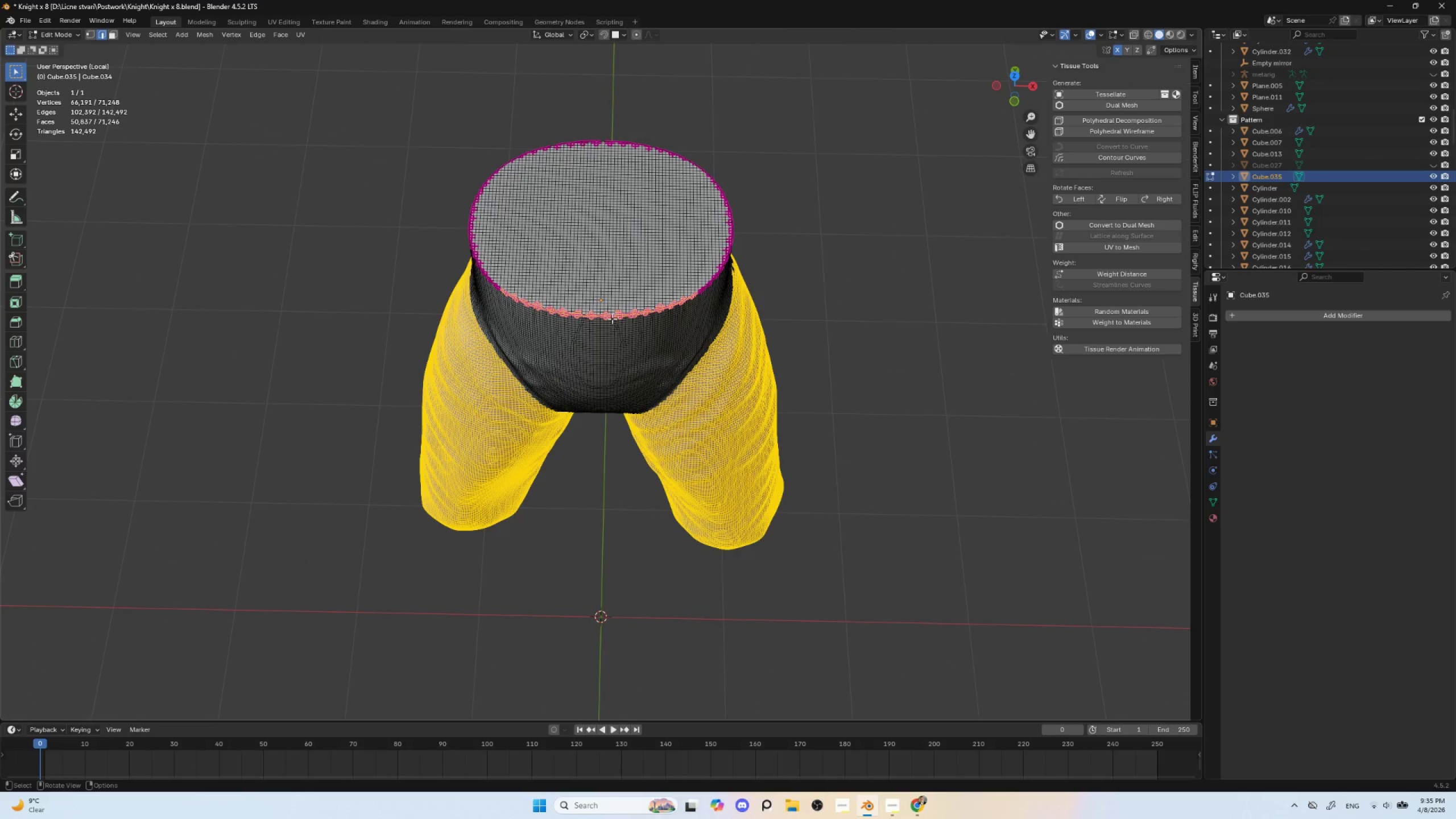 
hold_key(key=AltLeft, duration=0.44)
 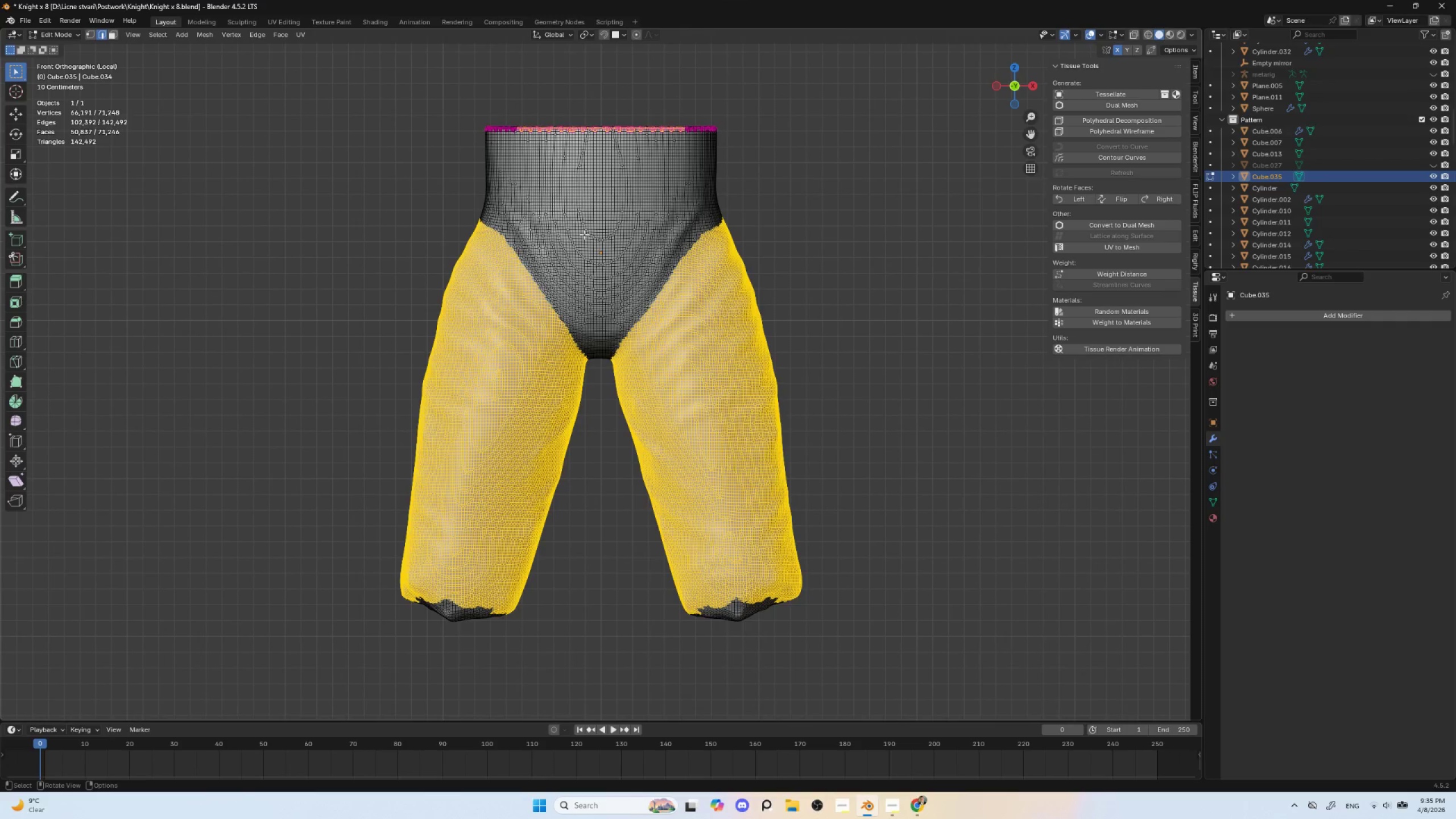 
hold_key(key=ShiftLeft, duration=0.47)
 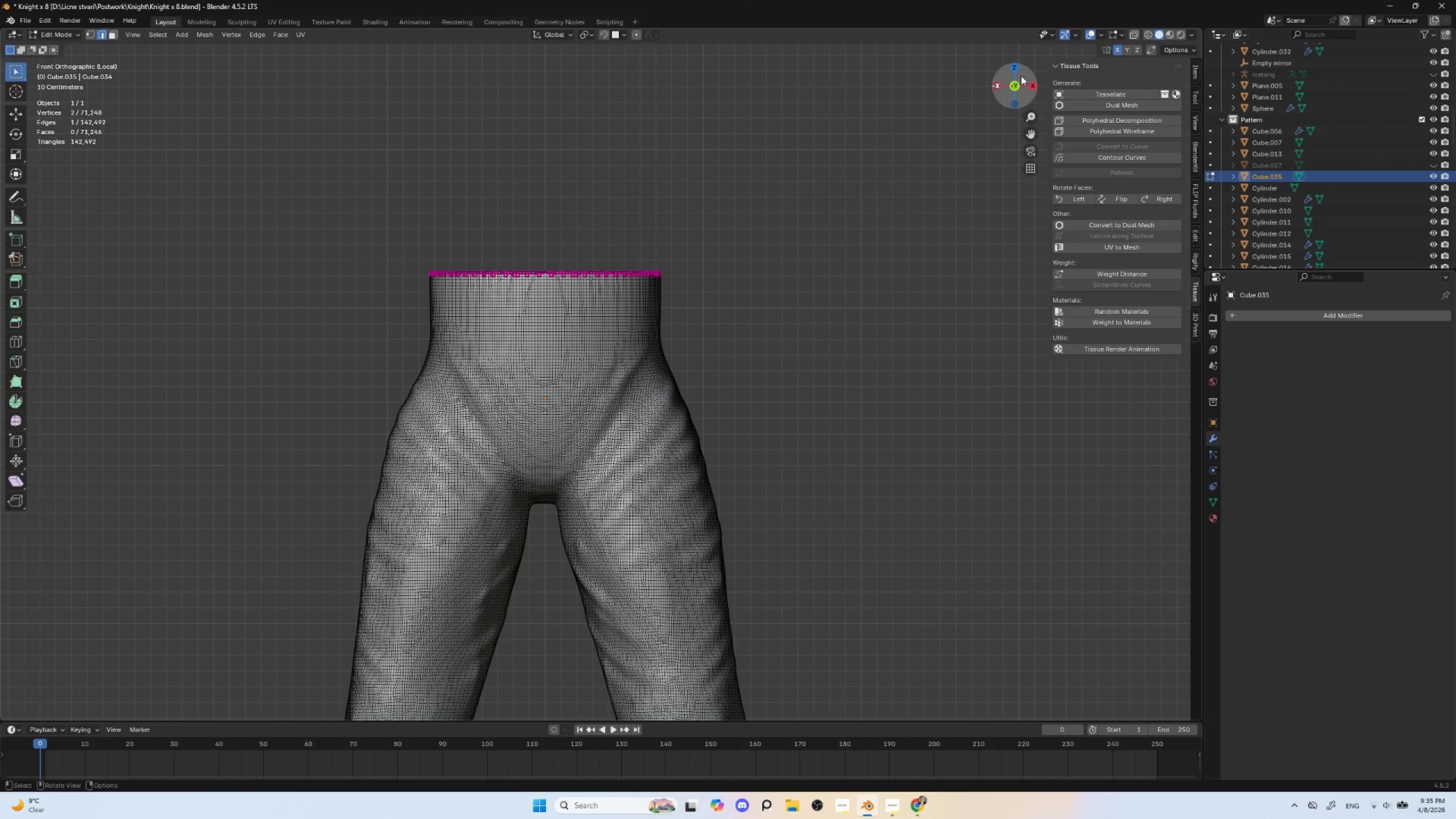 
left_click([1134, 32])
 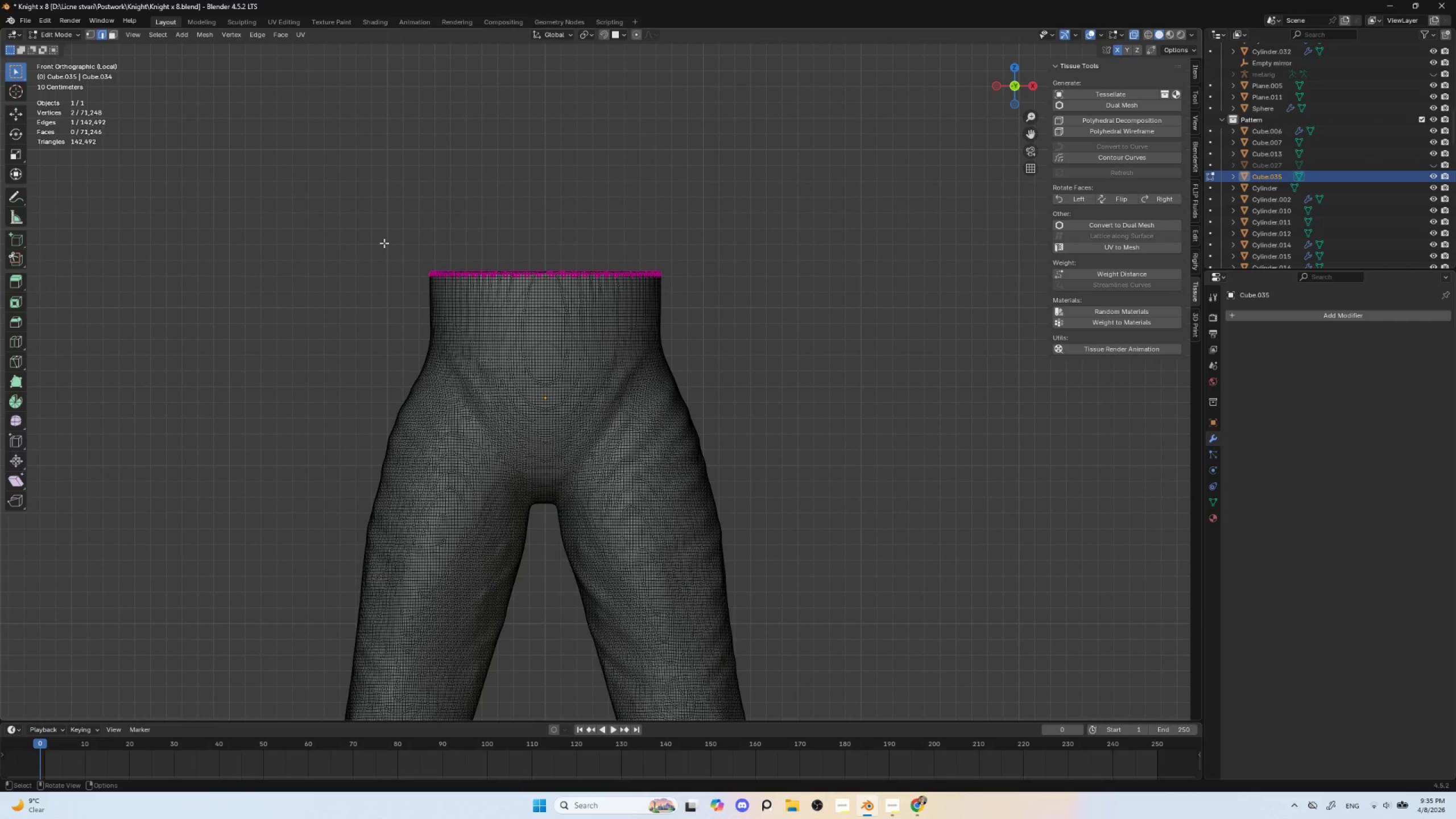 
left_click_drag(start_coordinate=[369, 241], to_coordinate=[775, 286])
 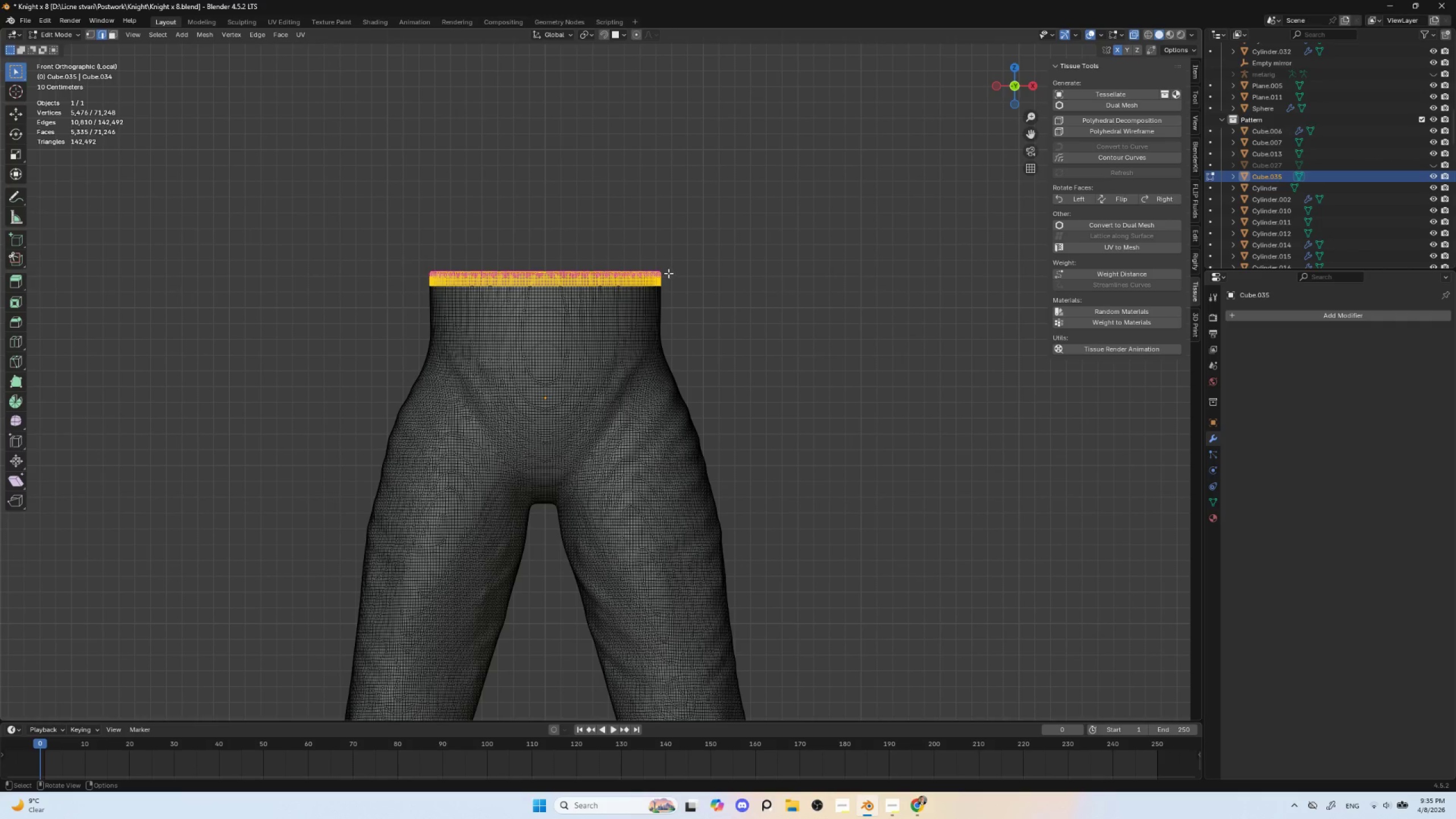 
key(NumpadDivide)
 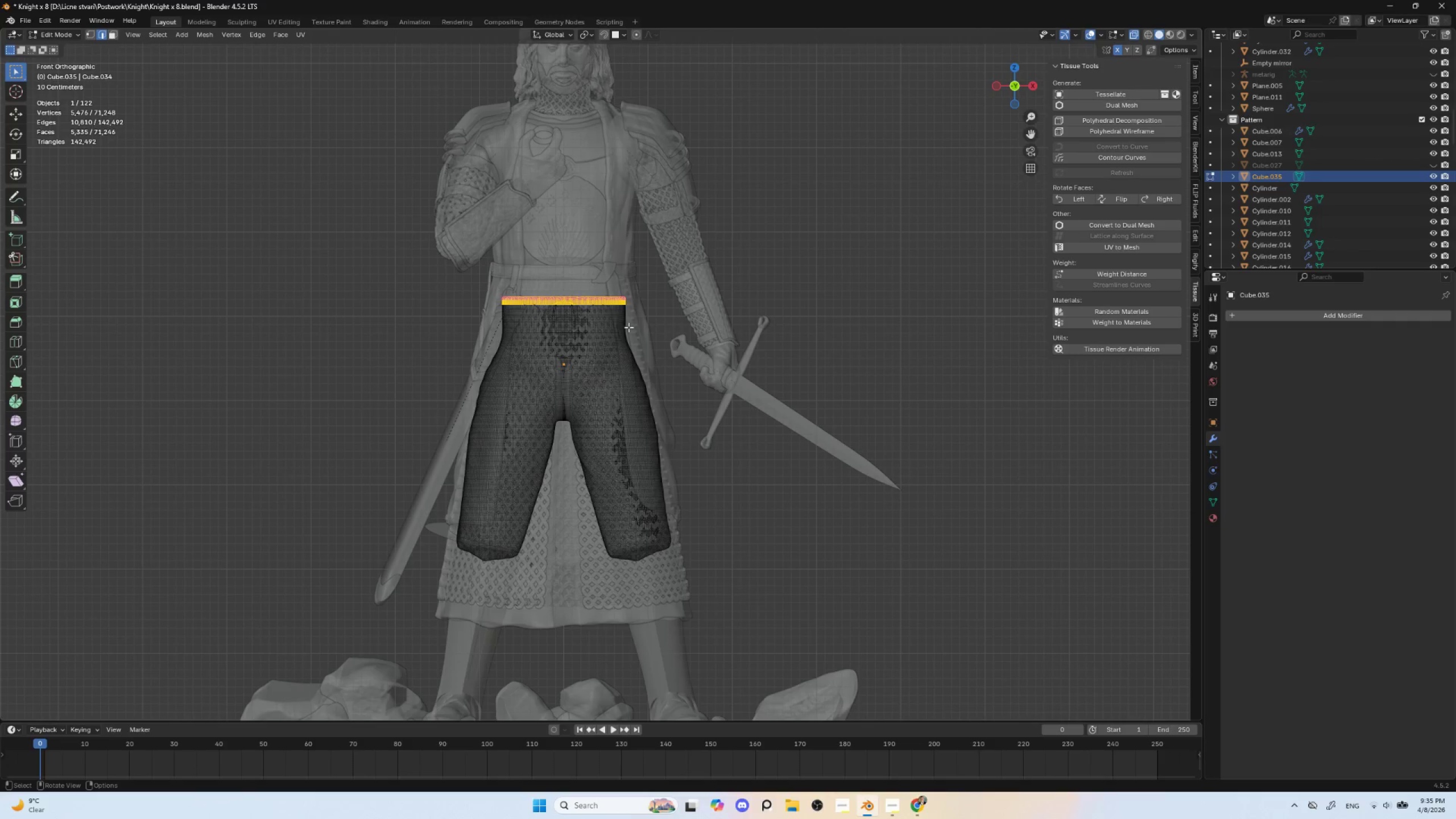 
type(gz)
 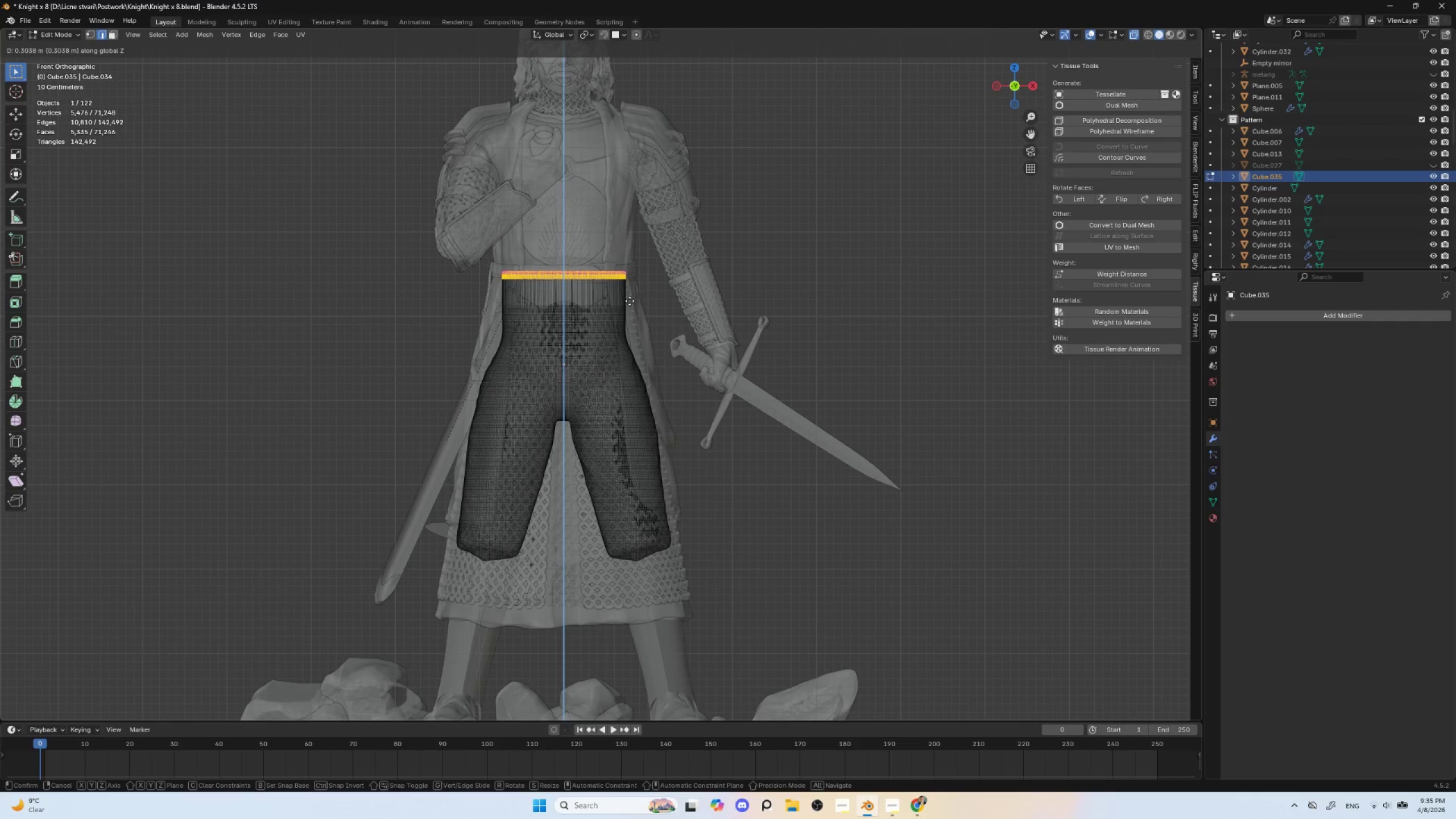 
left_click([631, 301])
 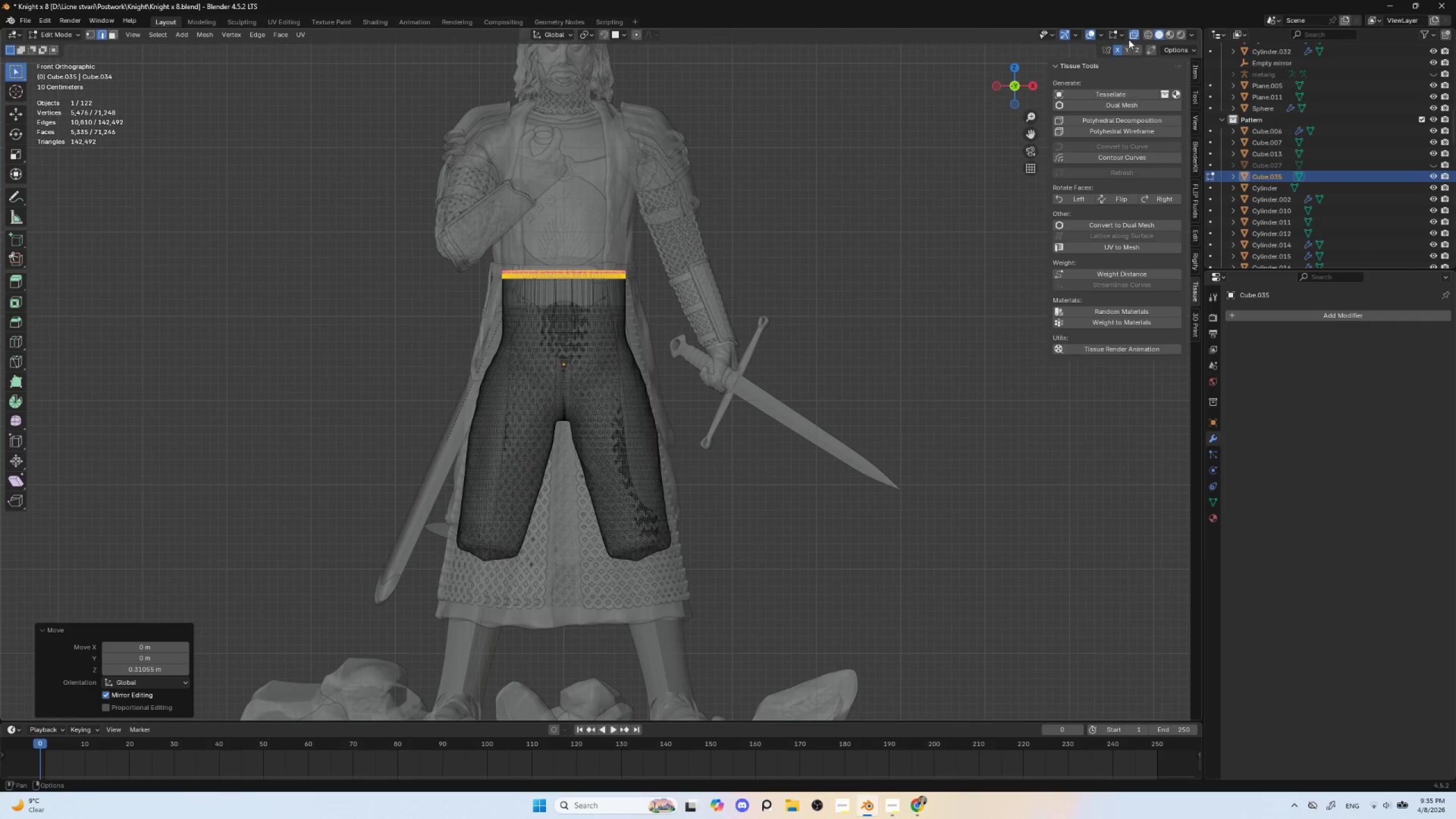 
left_click([1133, 34])
 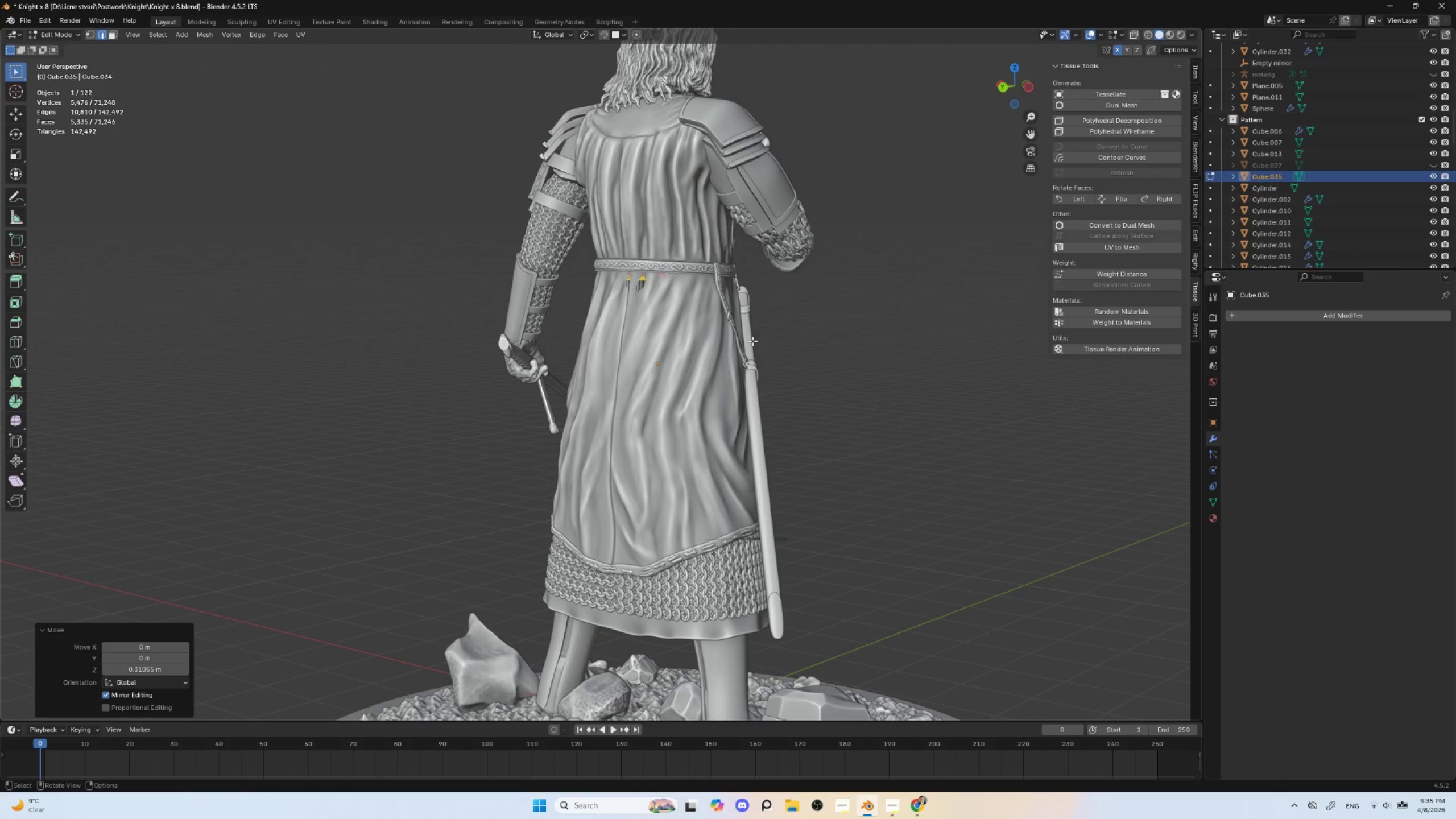 
hold_key(key=ShiftLeft, duration=0.48)
 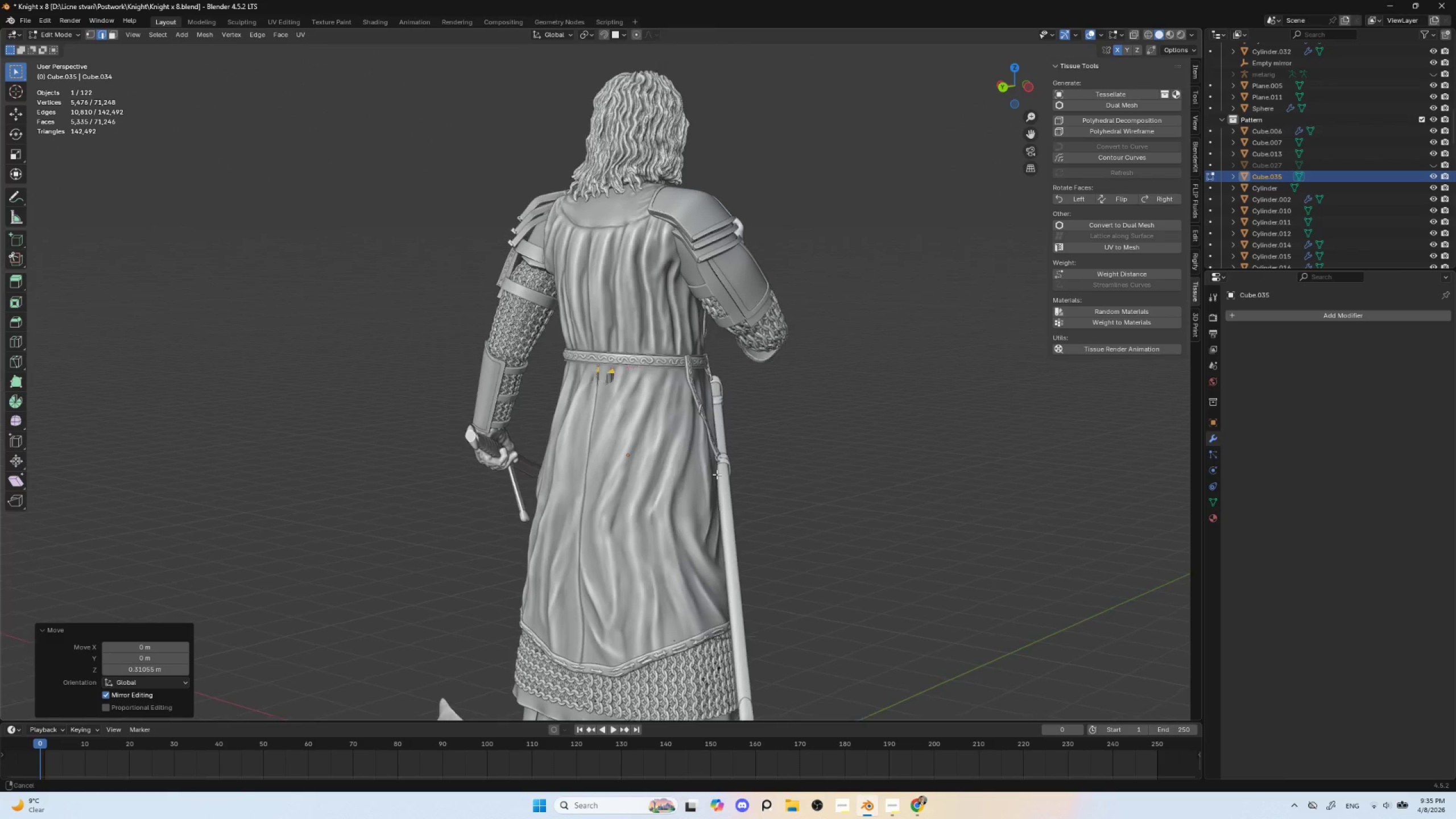 
hold_key(key=ControlLeft, duration=0.31)
 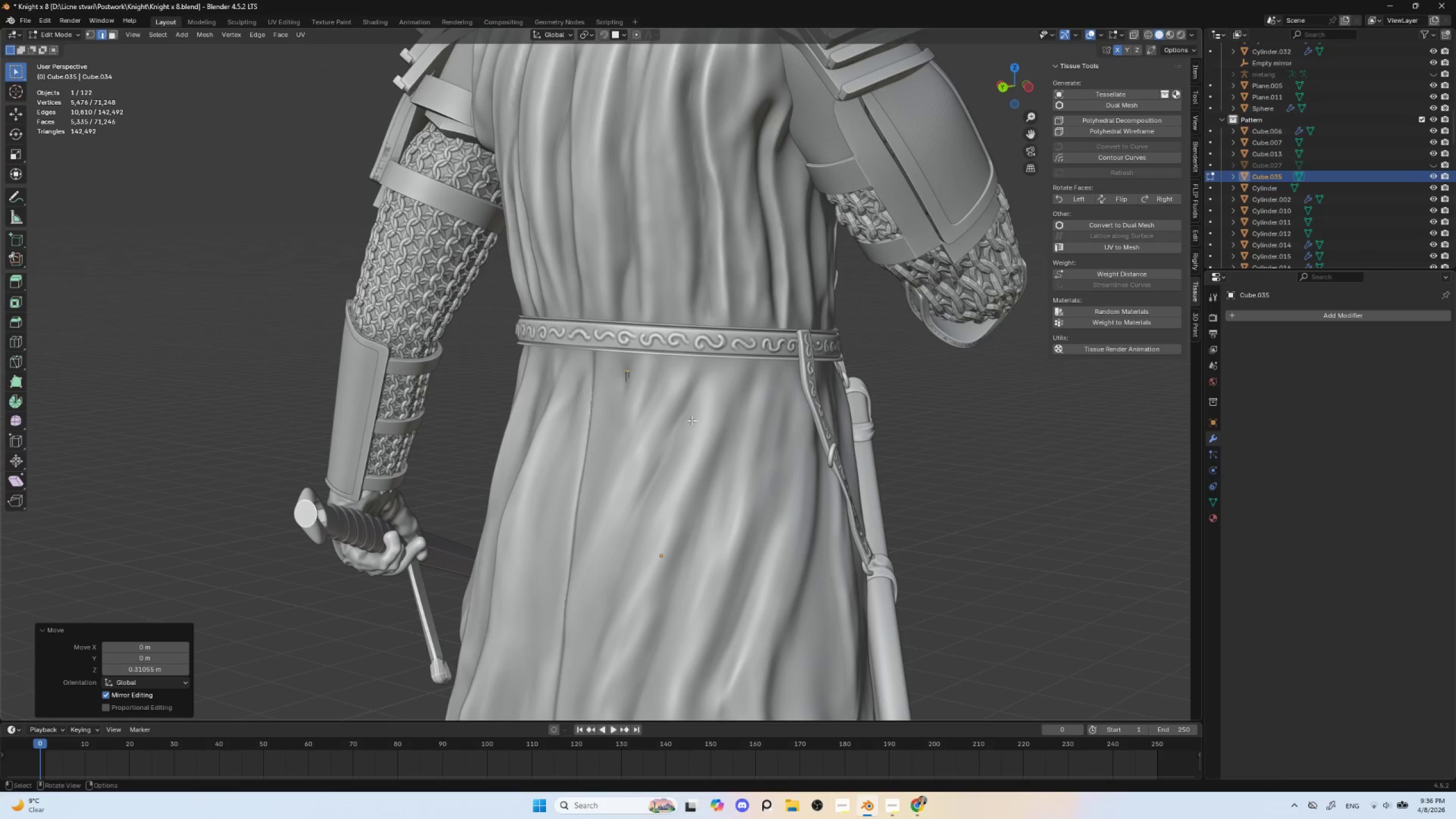 
key(Tab)
 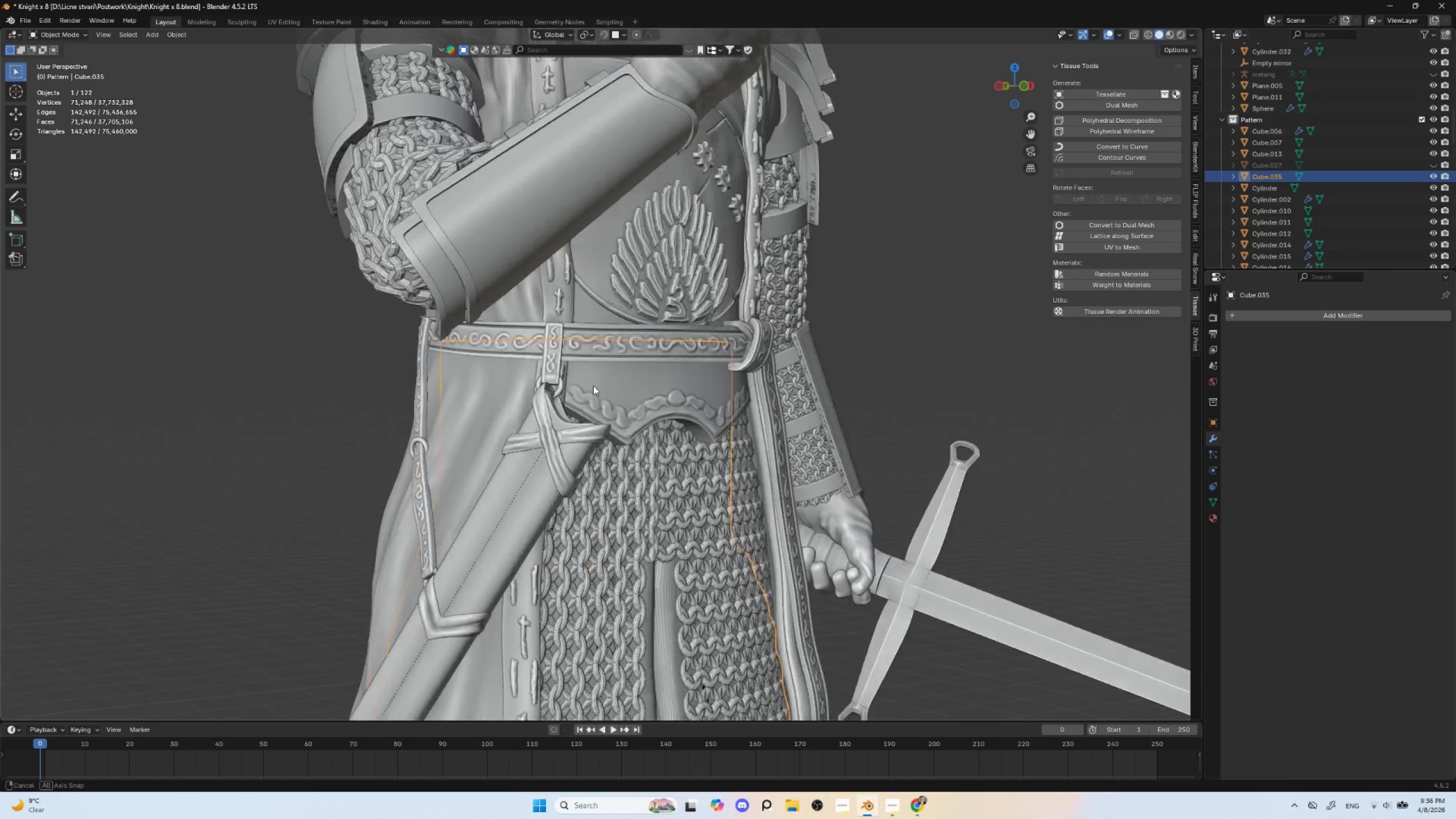 
hold_key(key=AltLeft, duration=0.59)
 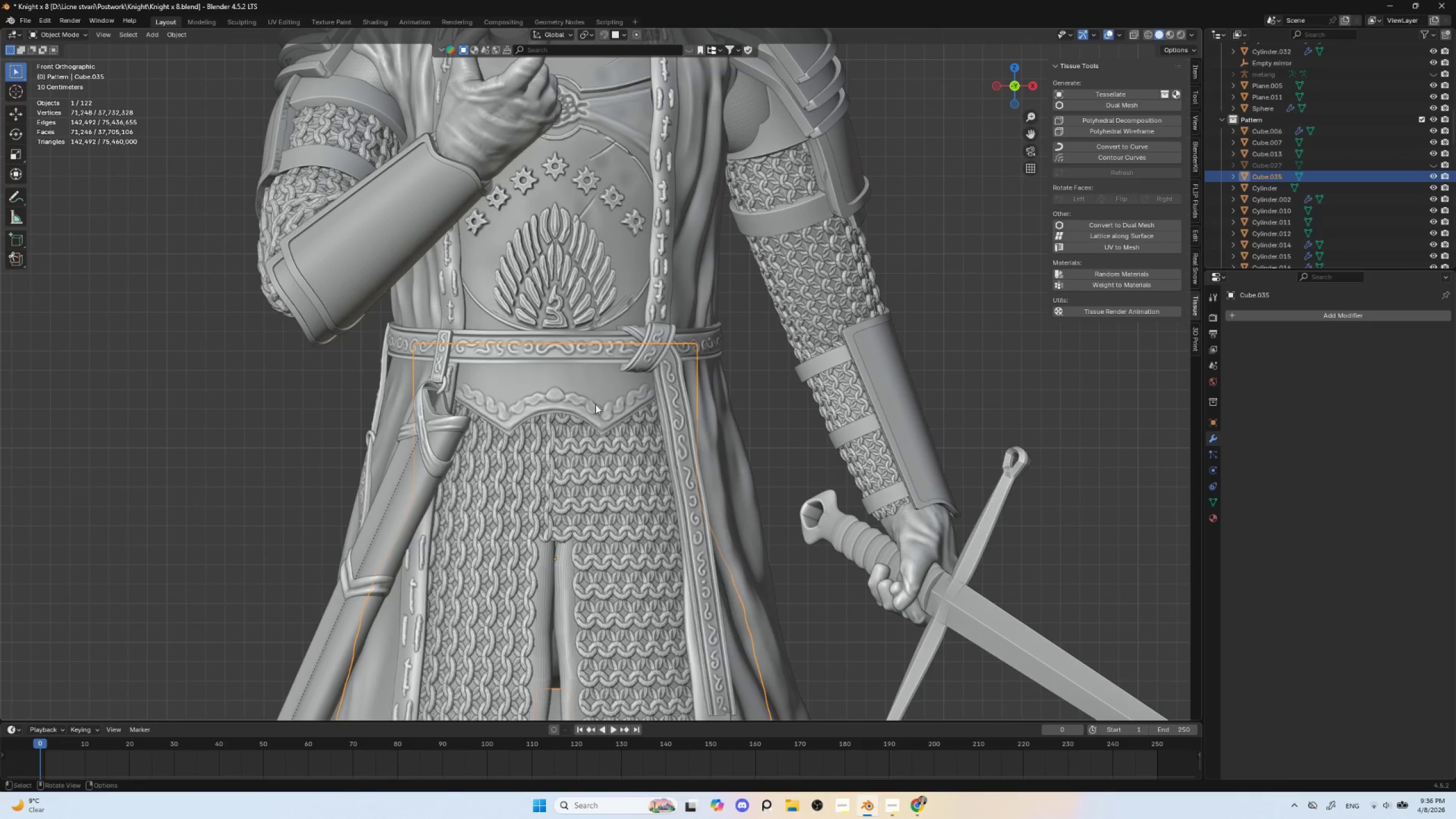 
hold_key(key=ShiftLeft, duration=0.47)
 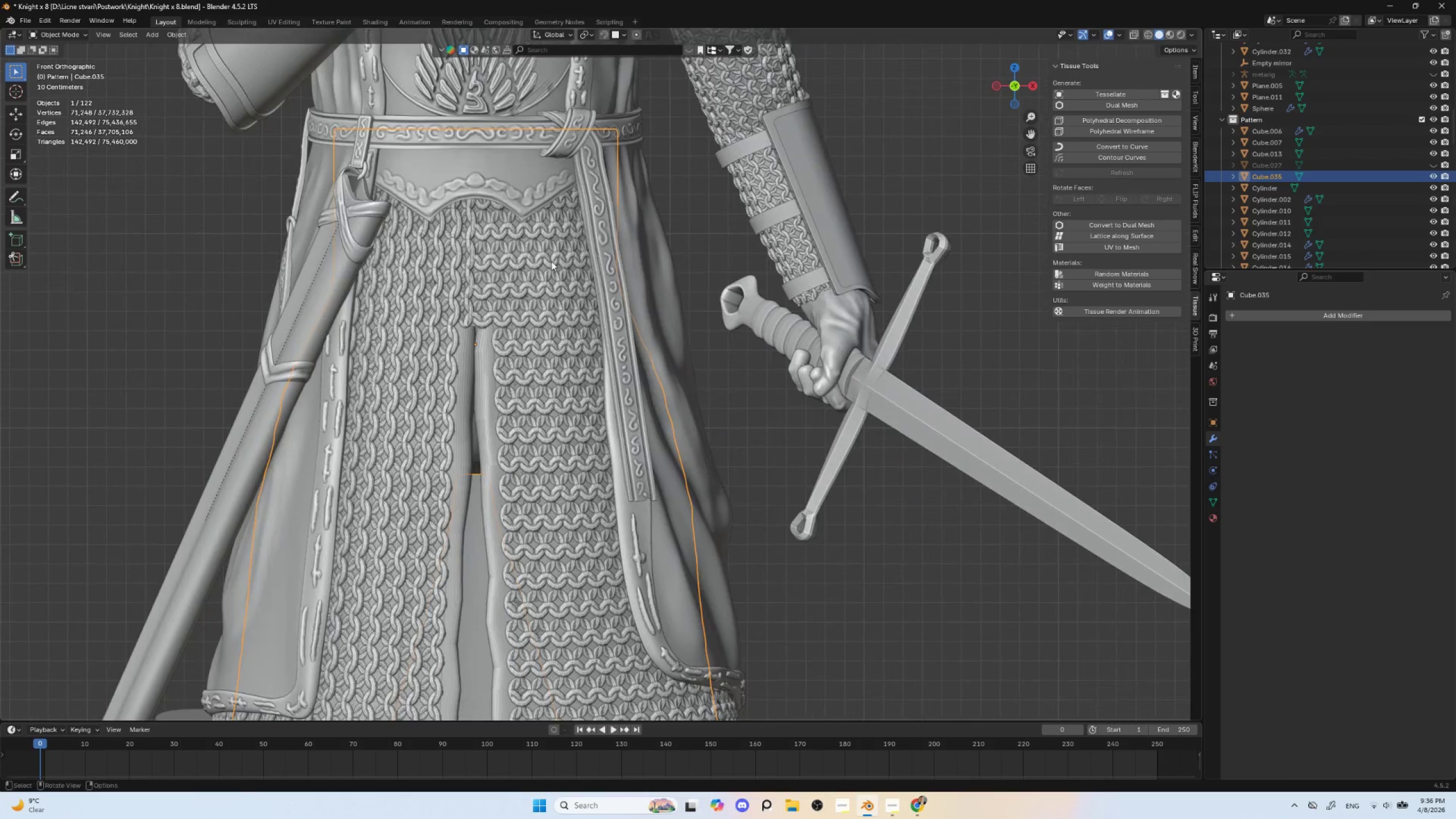 
hold_key(key=ControlLeft, duration=0.33)
 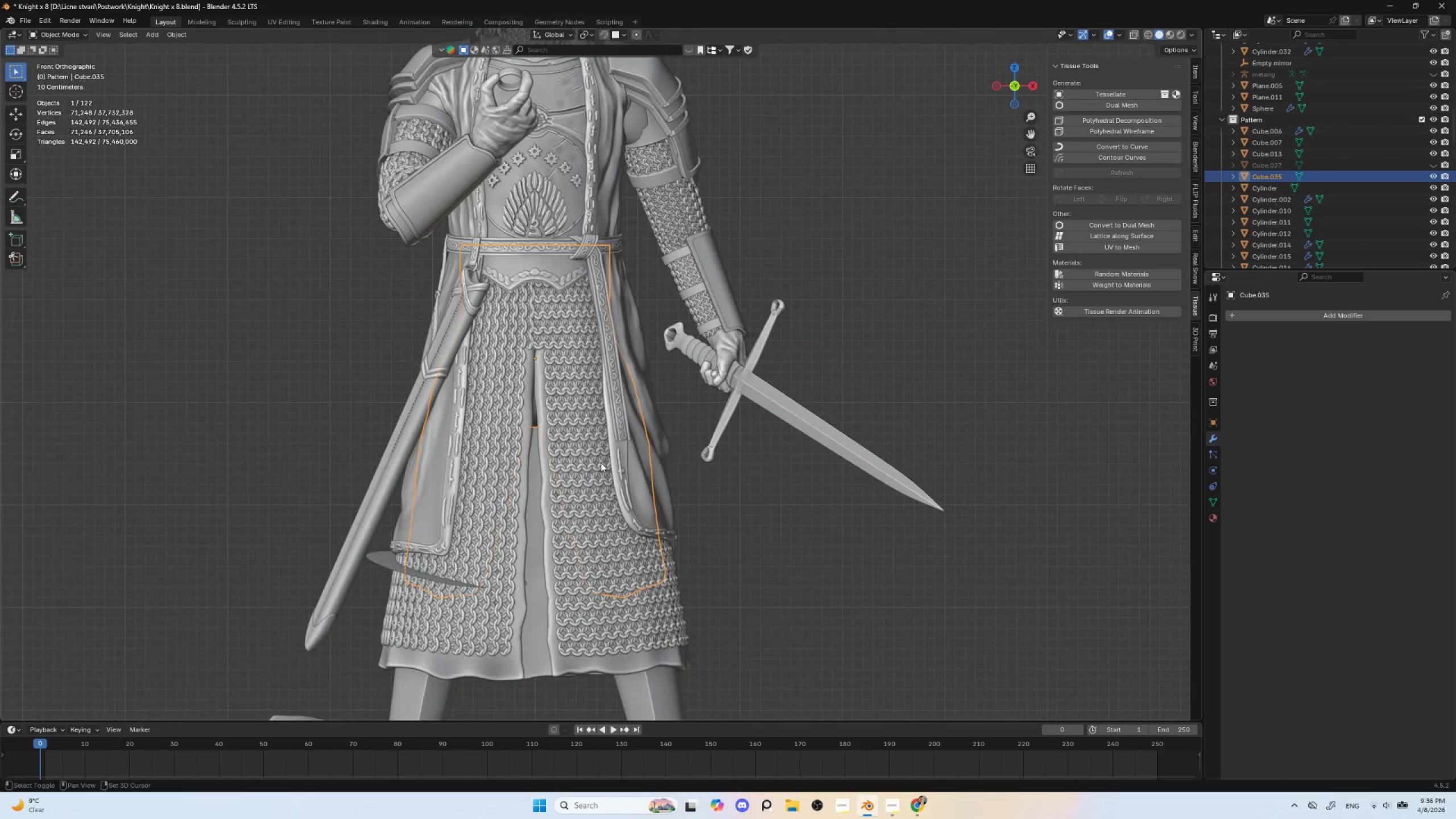 
hold_key(key=ShiftLeft, duration=0.45)
 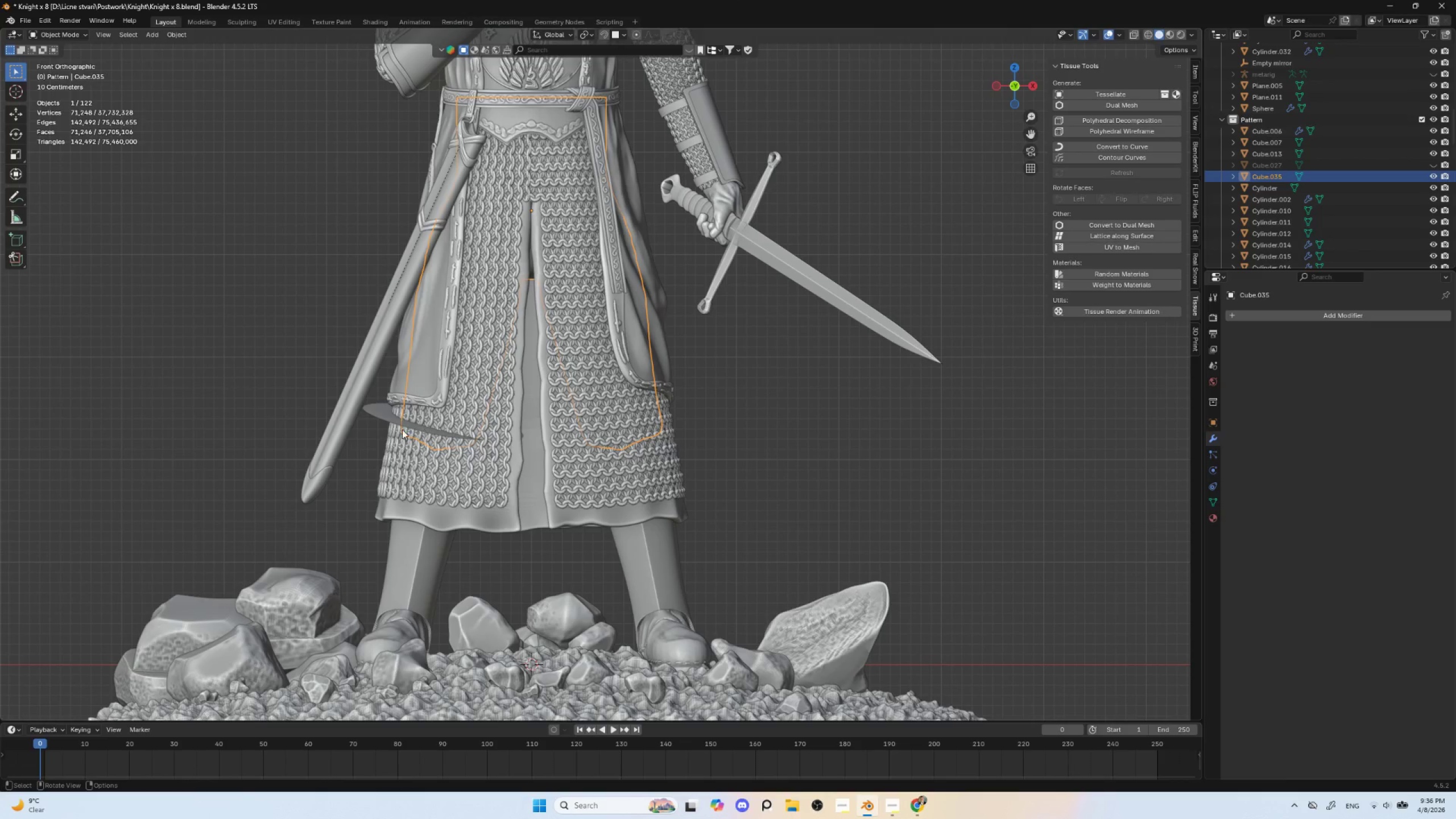 
hold_key(key=ShiftLeft, duration=0.83)
left_click([380, 416])
 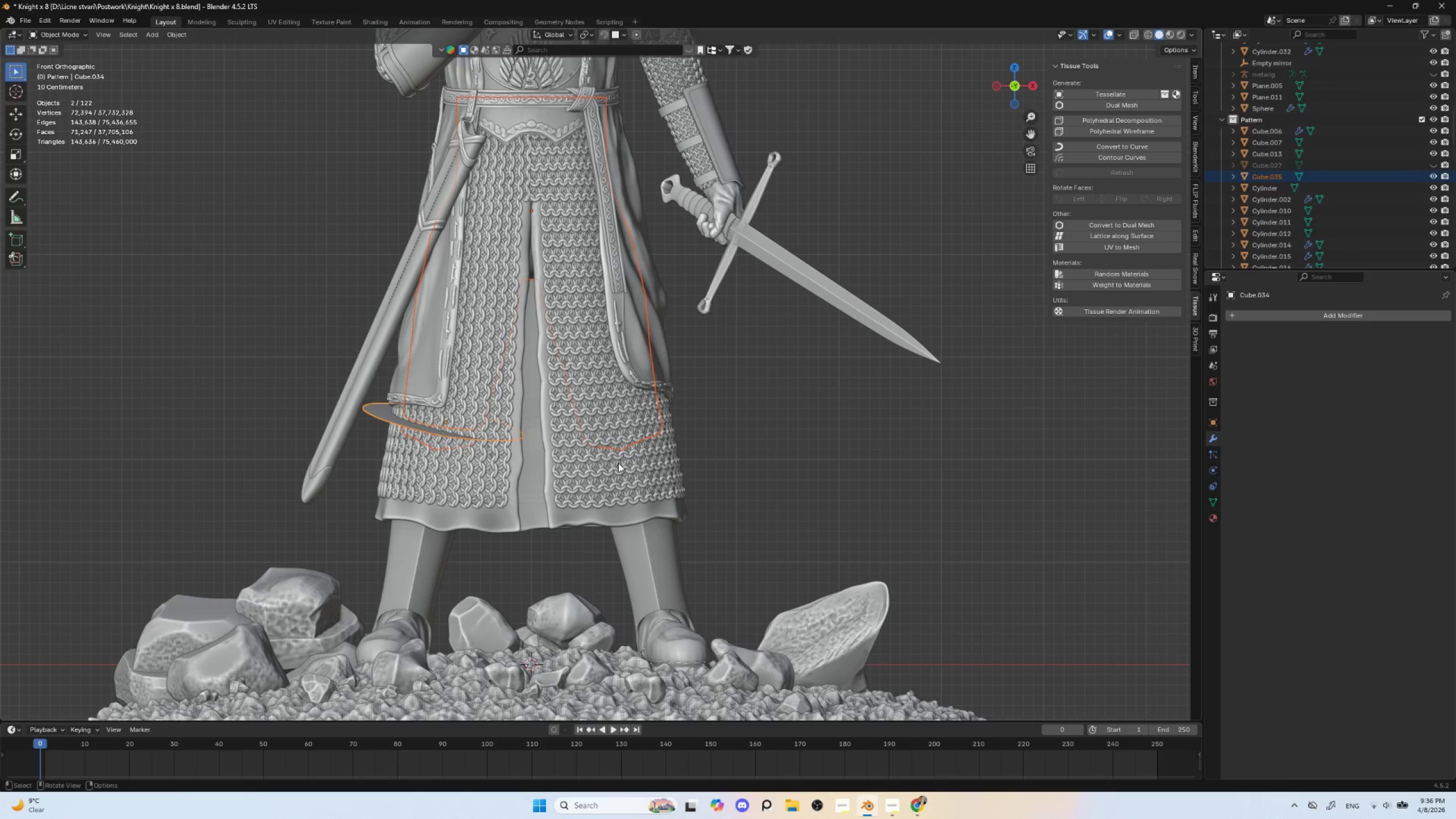 
hold_key(key=ShiftLeft, duration=1.53)
 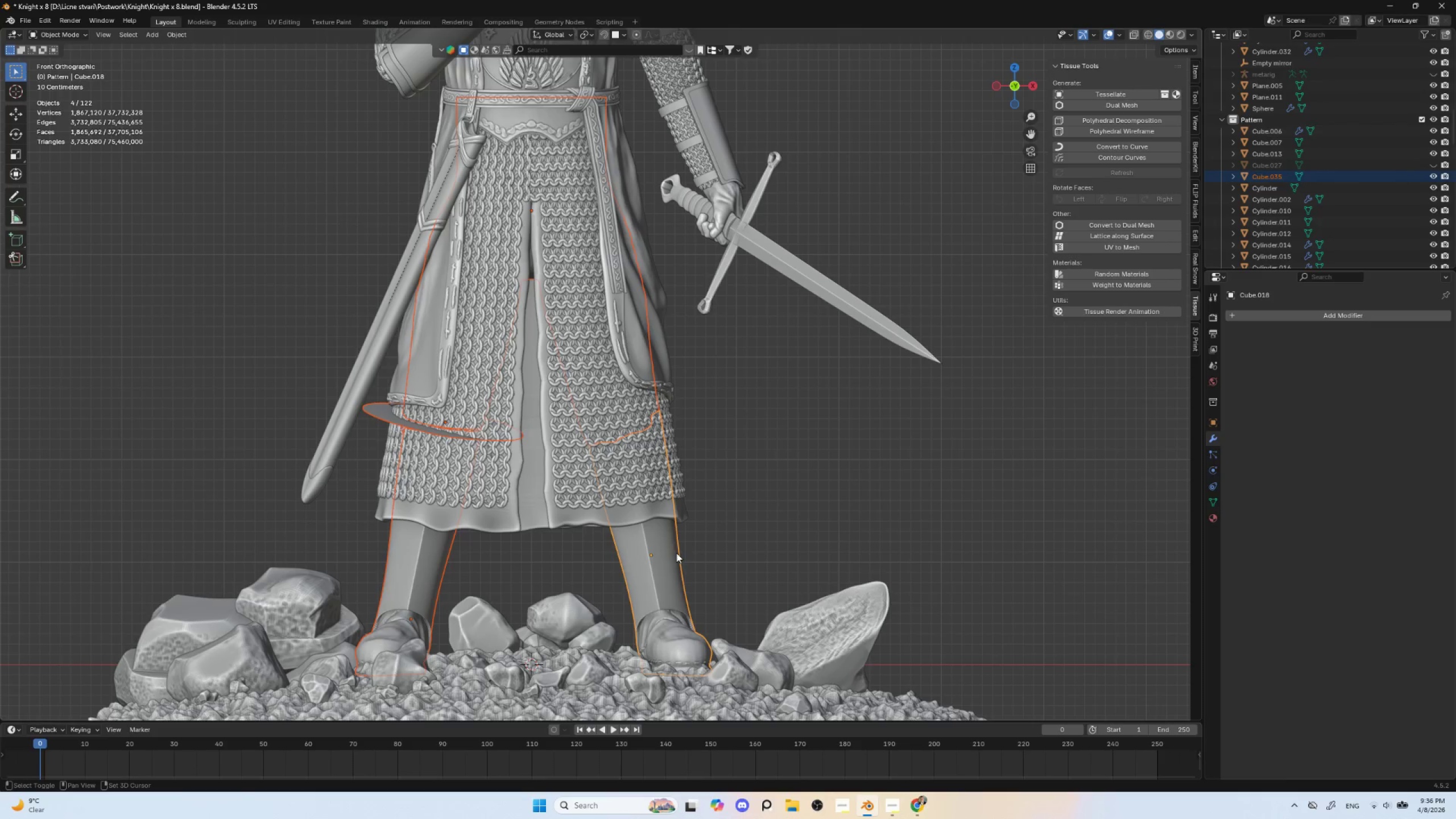 
hold_key(key=ShiftLeft, duration=0.88)
 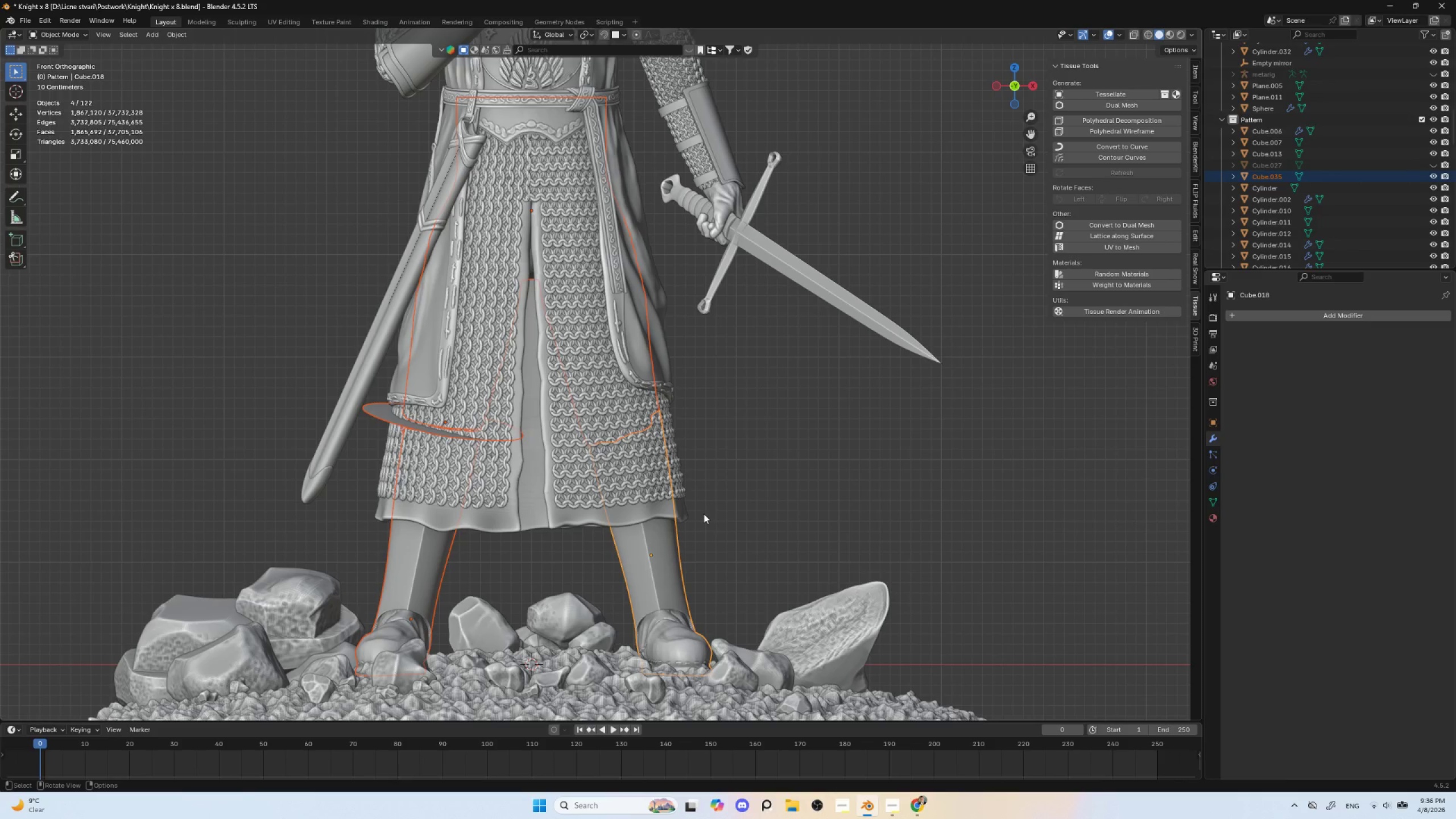 
key(NumpadDivide)
 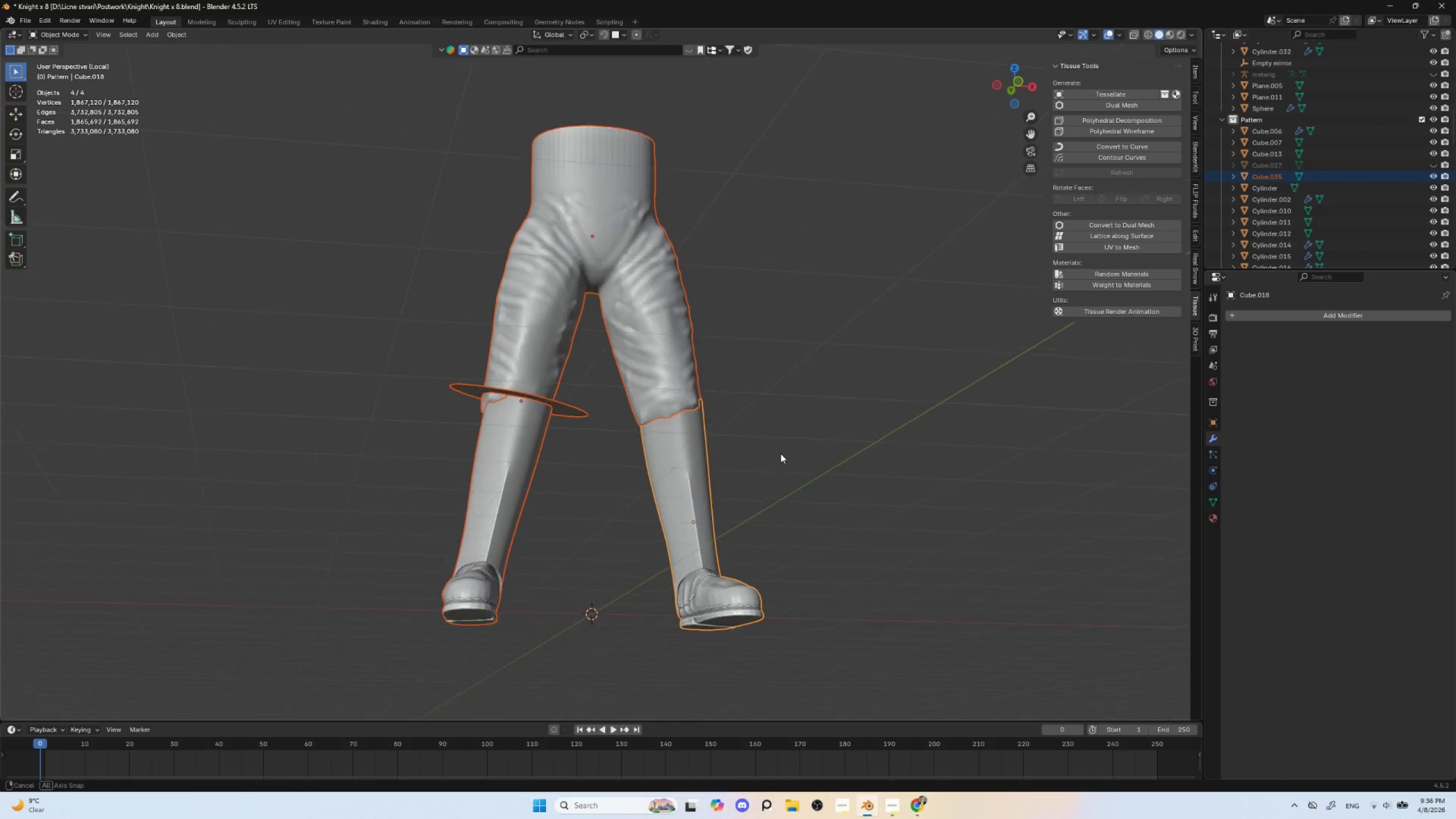 
hold_key(key=AltLeft, duration=0.42)
 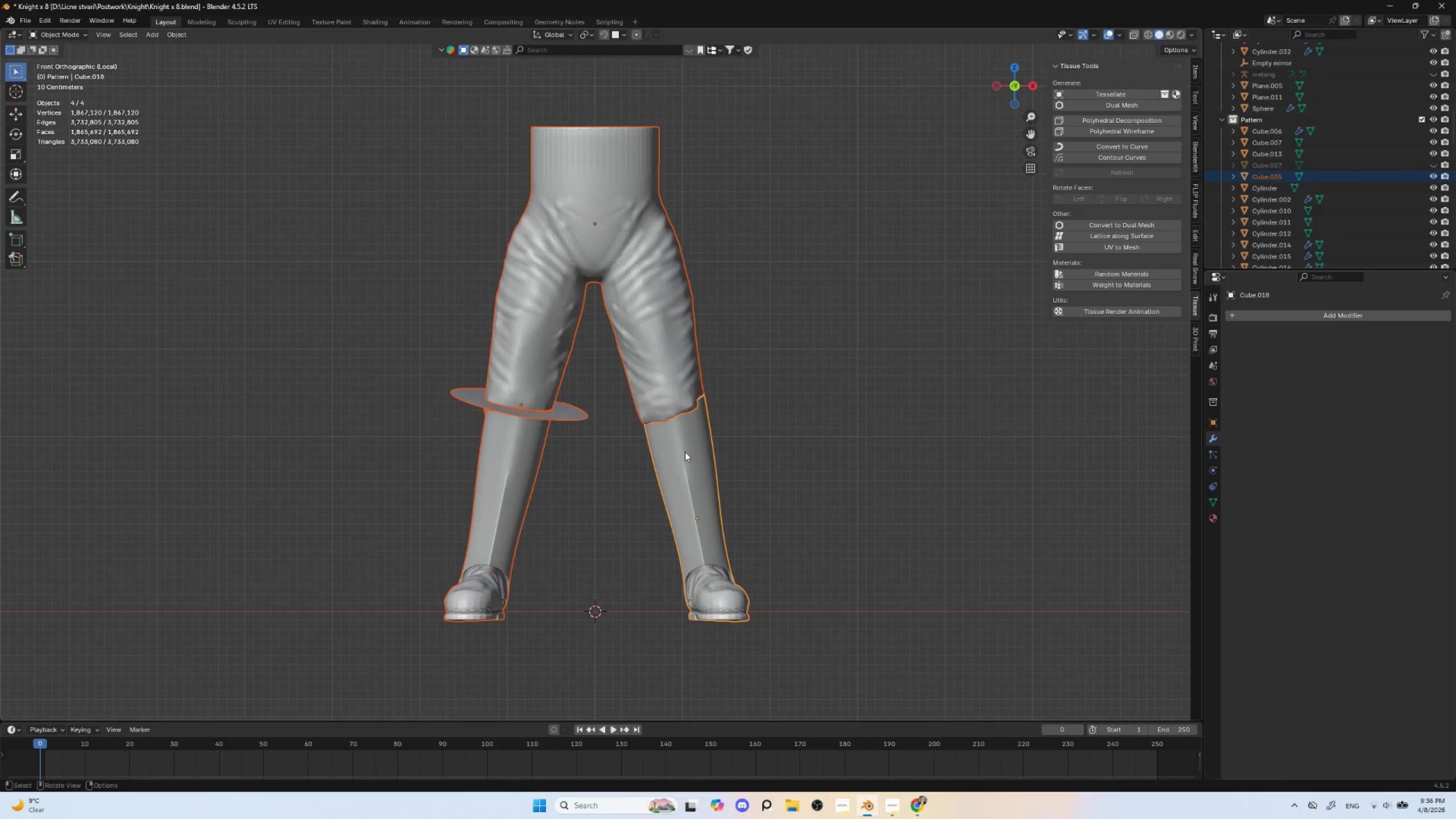 
left_click([686, 456])
 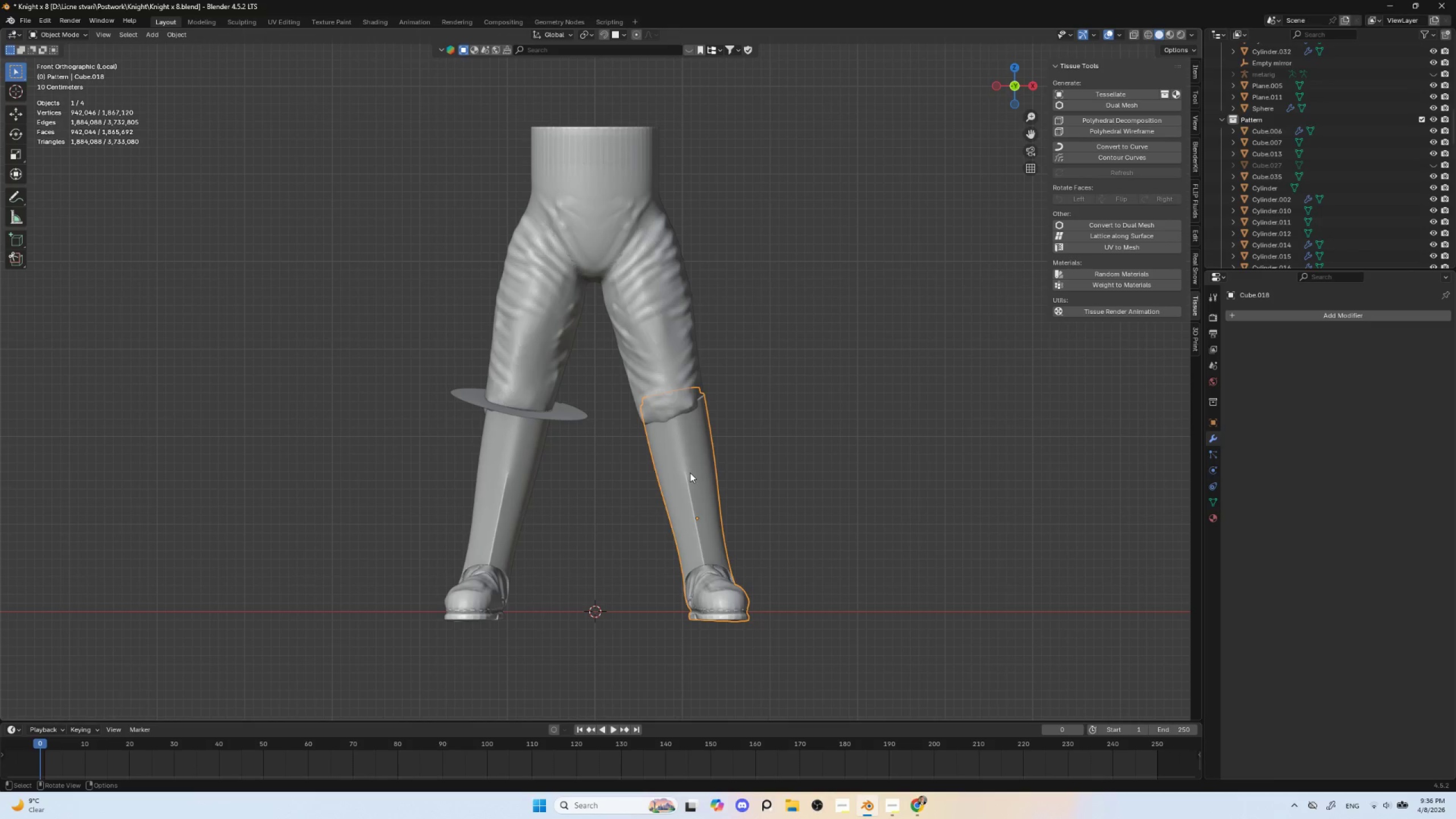 
left_click([685, 470])
 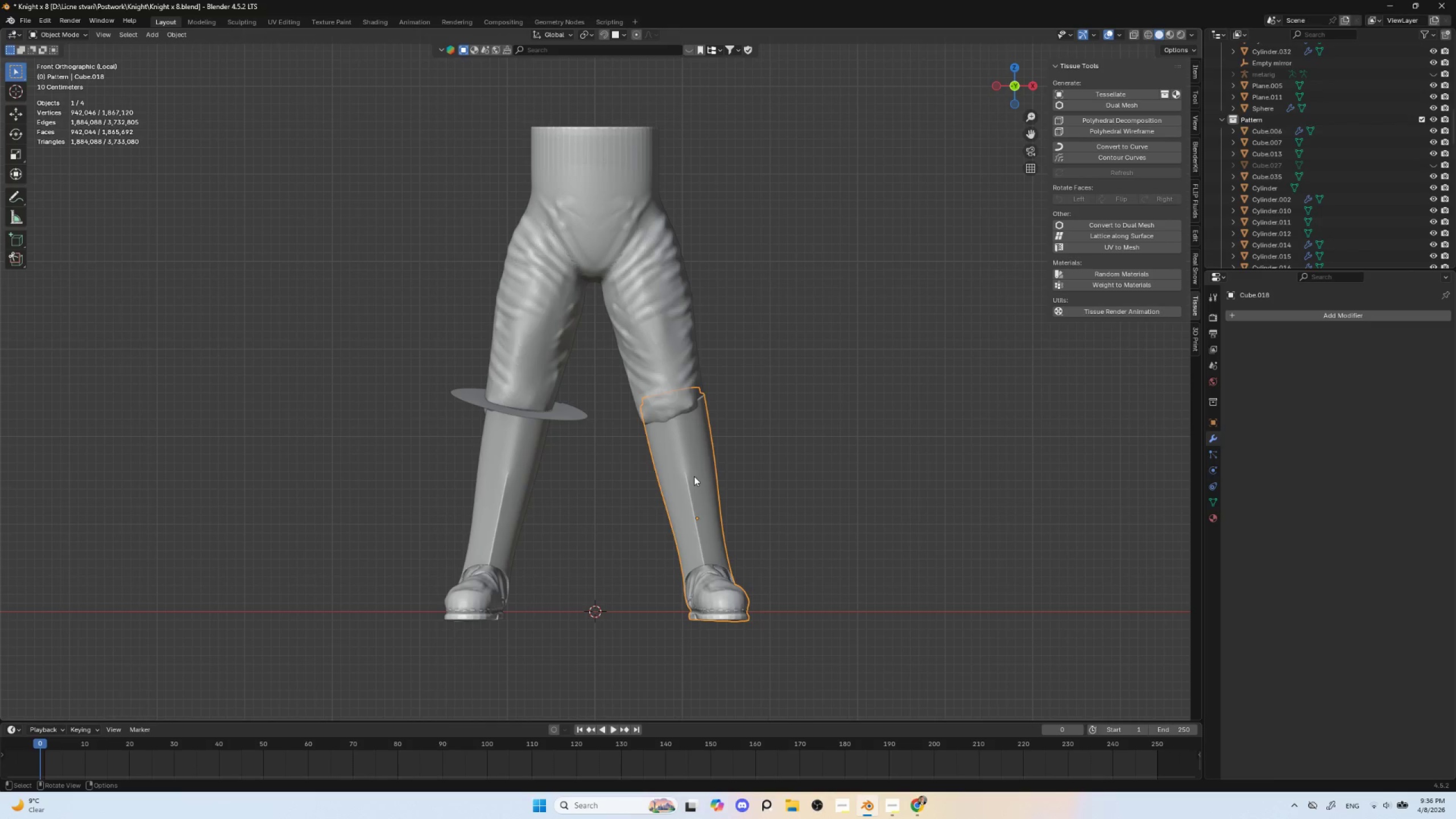 
key(G)
 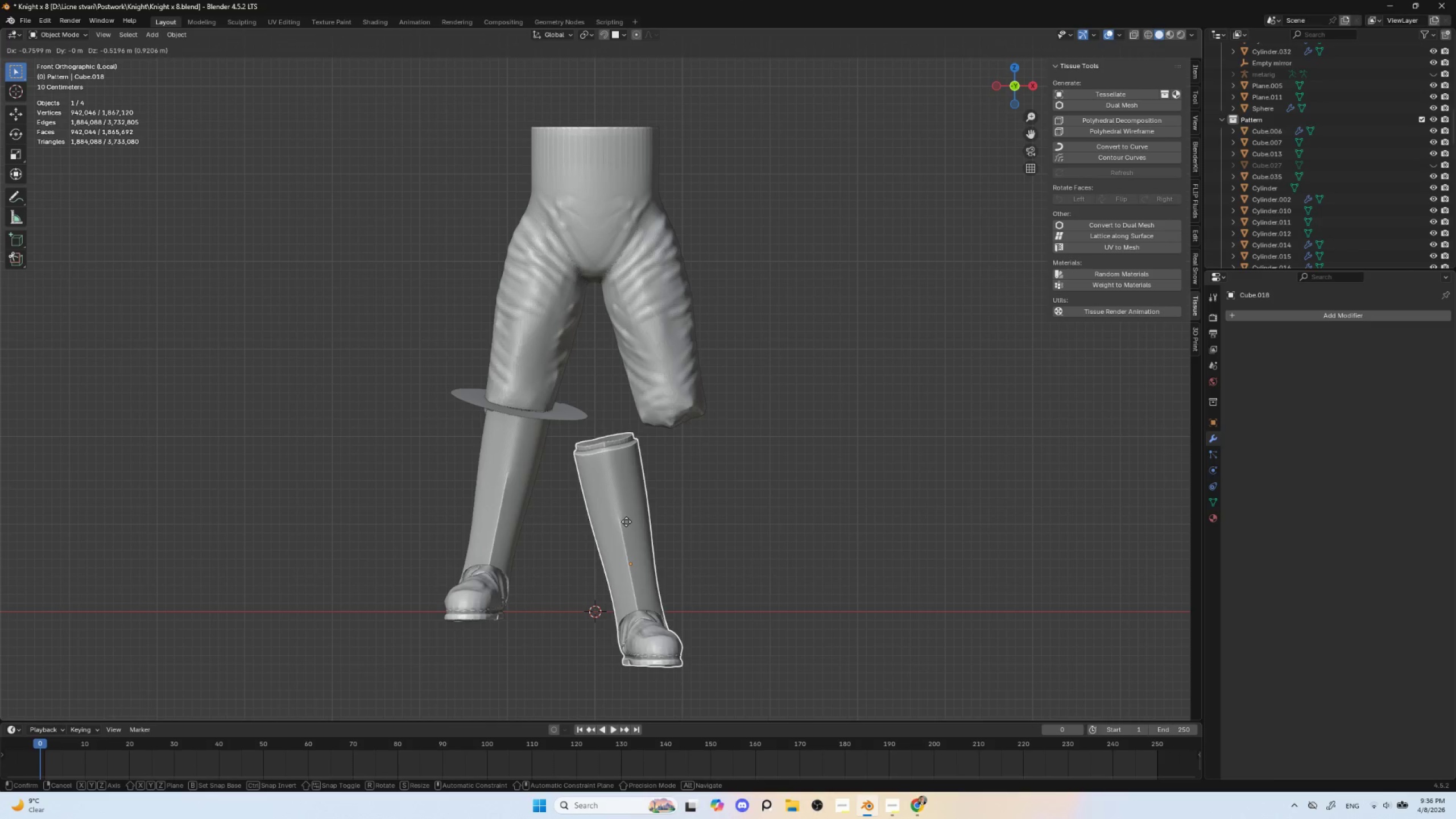 
key(Escape)
 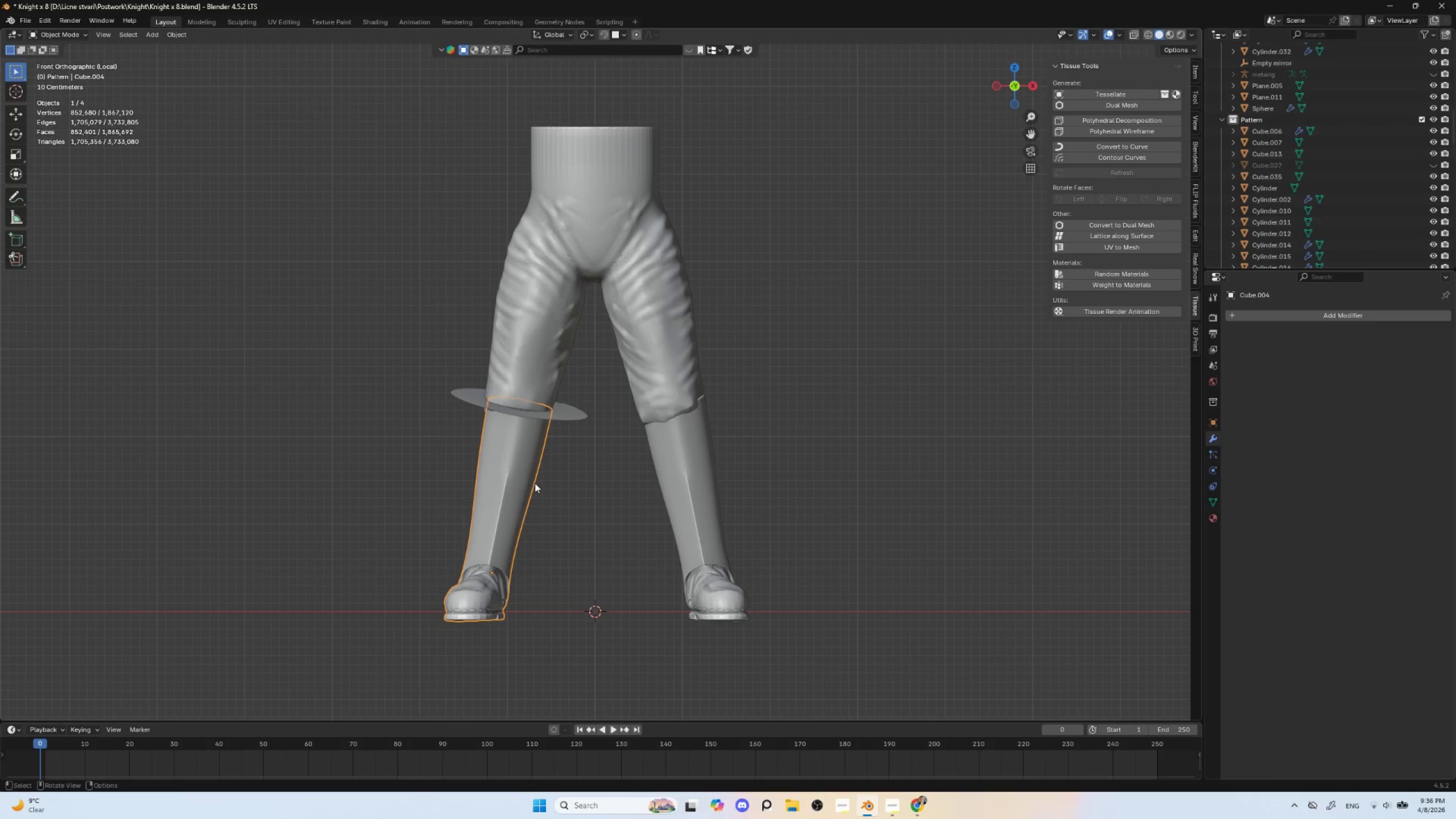 
key(G)
 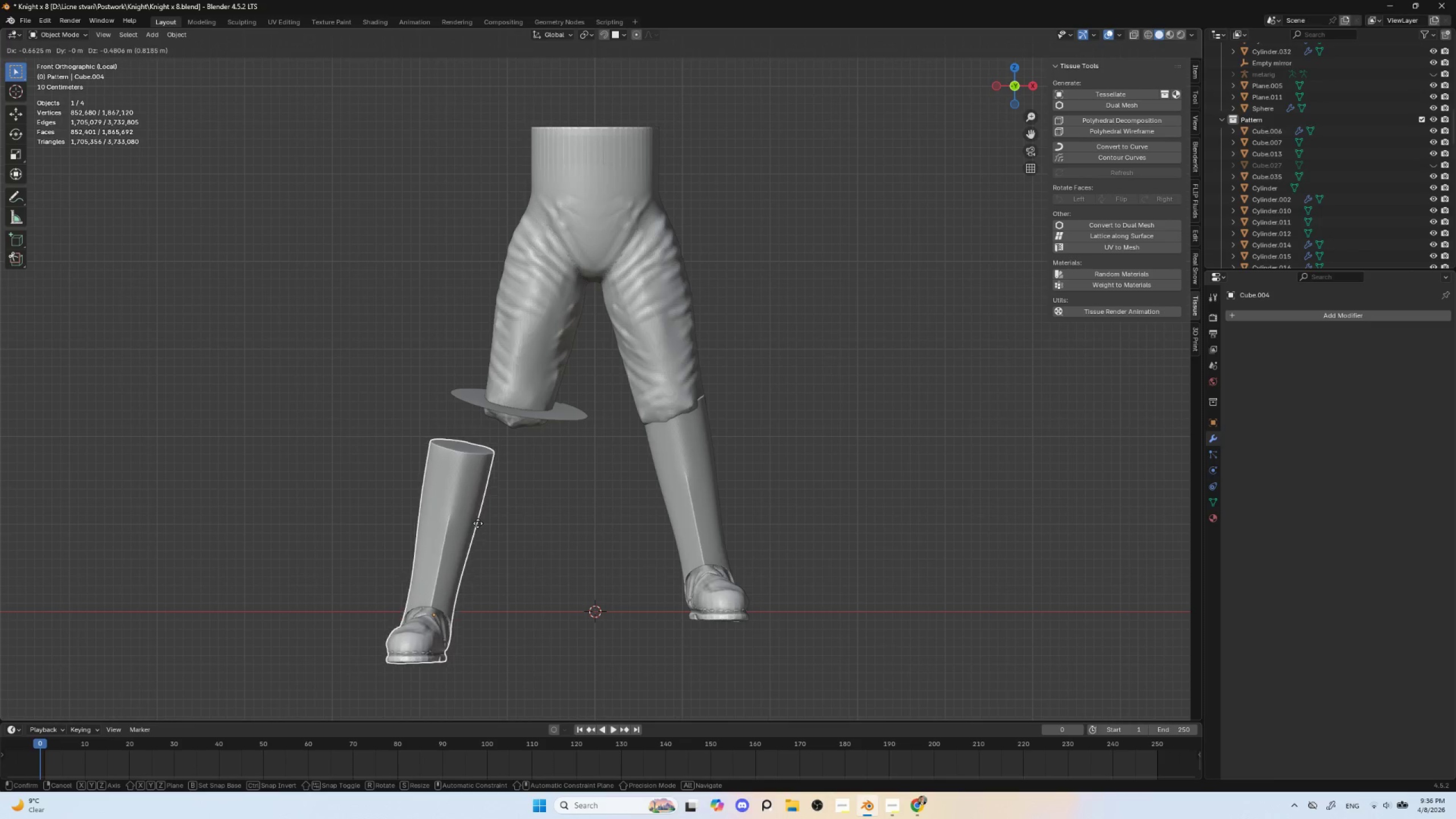 
key(Escape)
 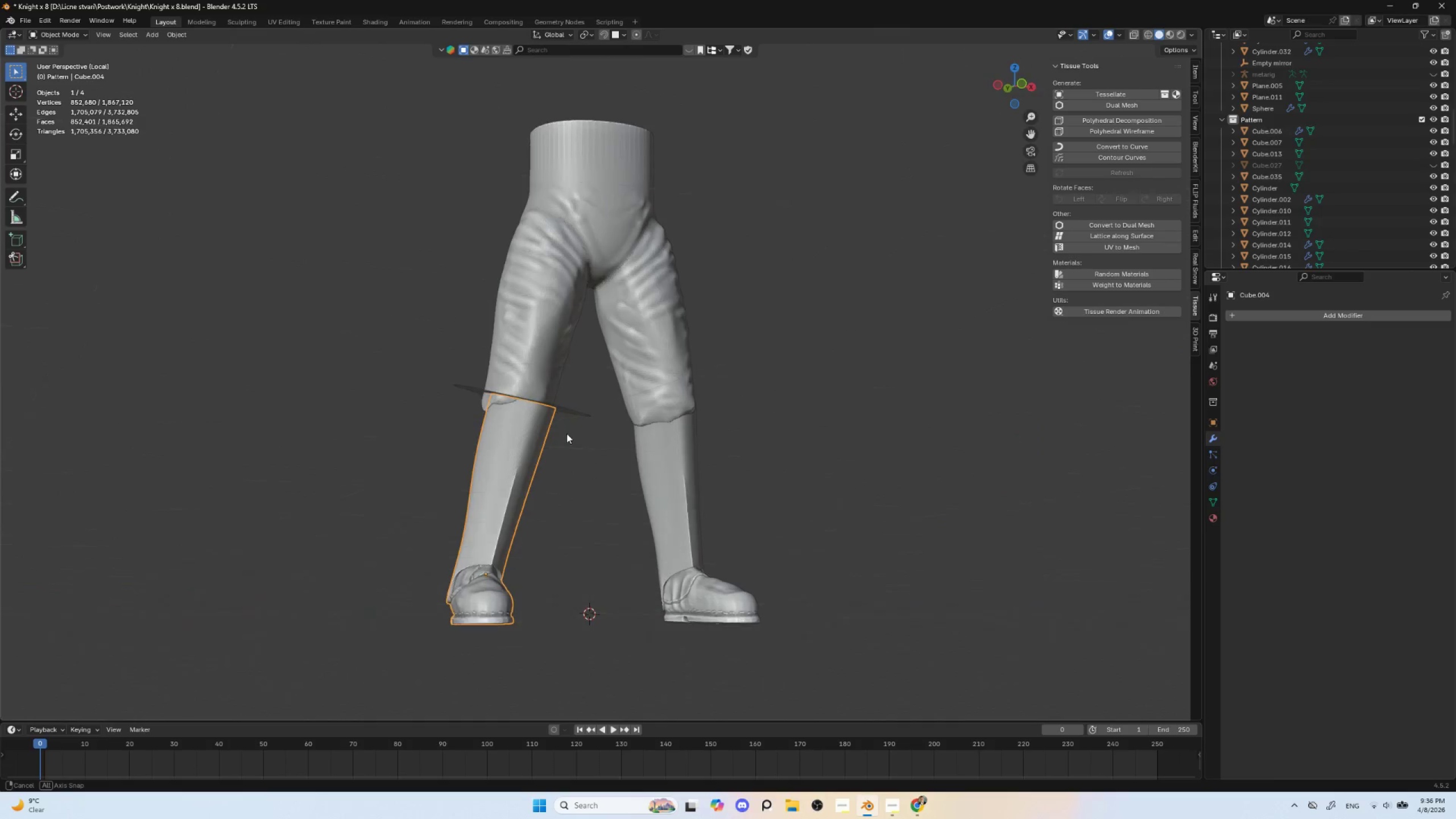 
hold_key(key=ControlLeft, duration=0.34)
 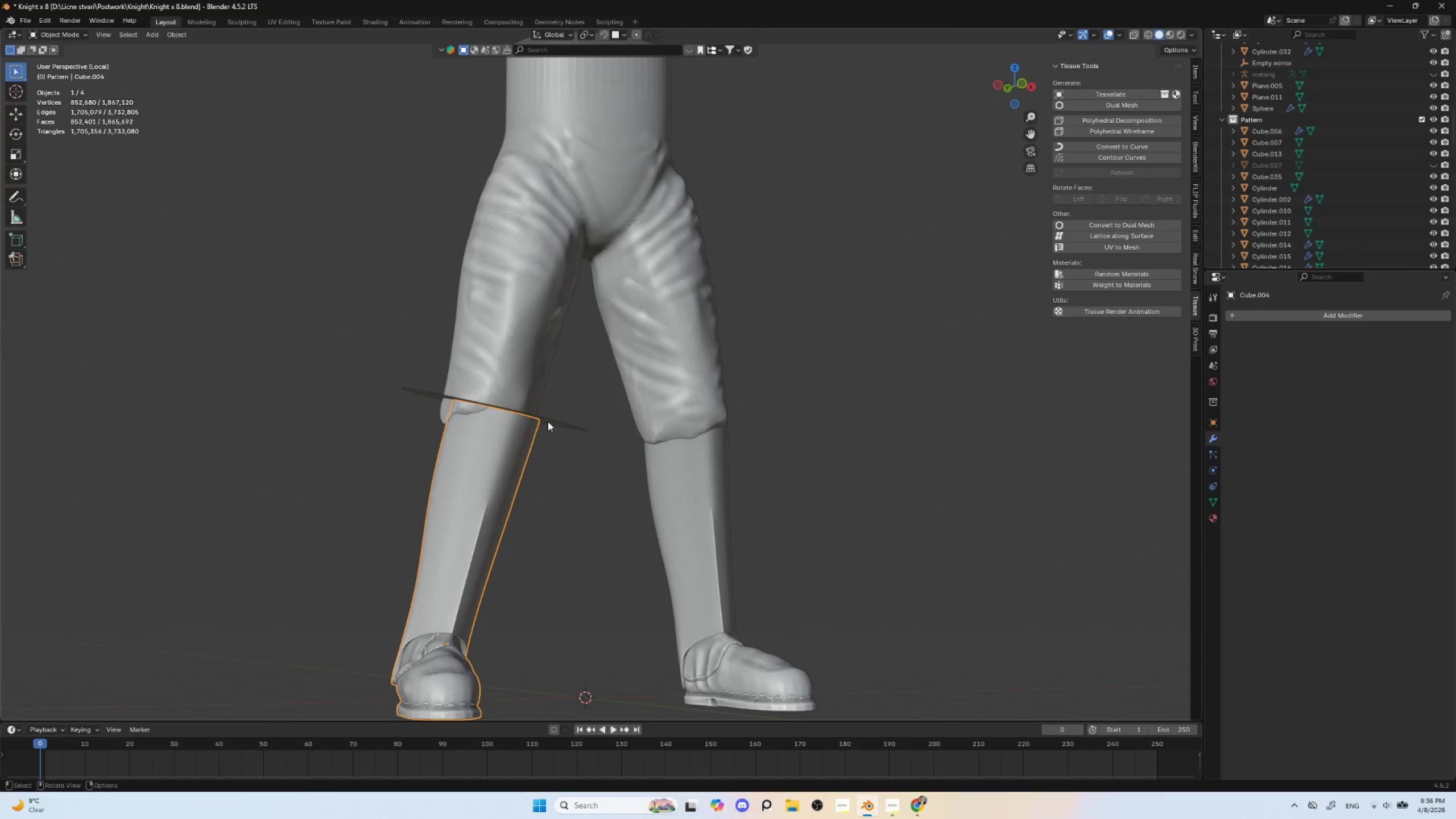 
left_click([552, 421])
 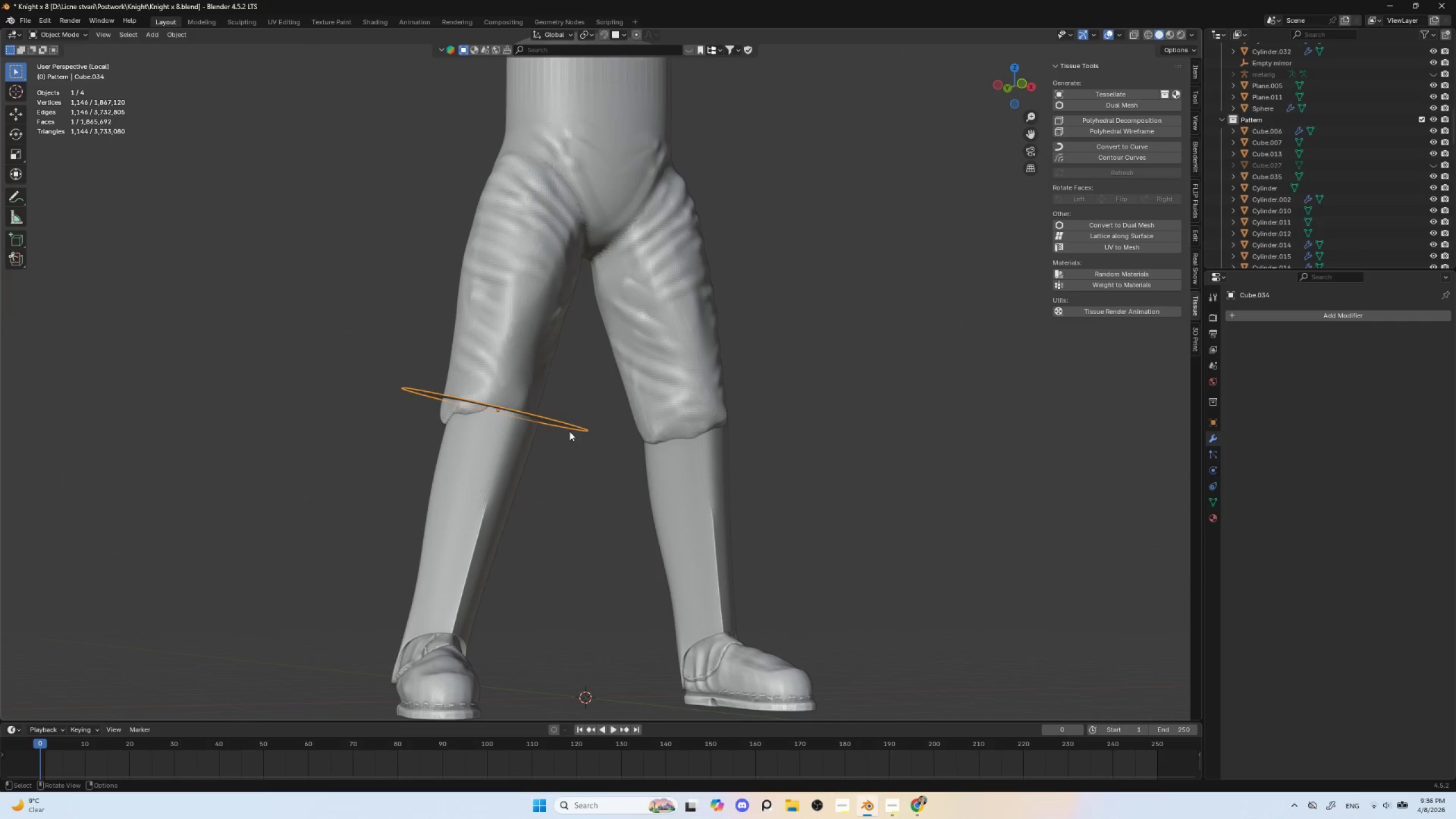 
key(Tab)
type(ae)
 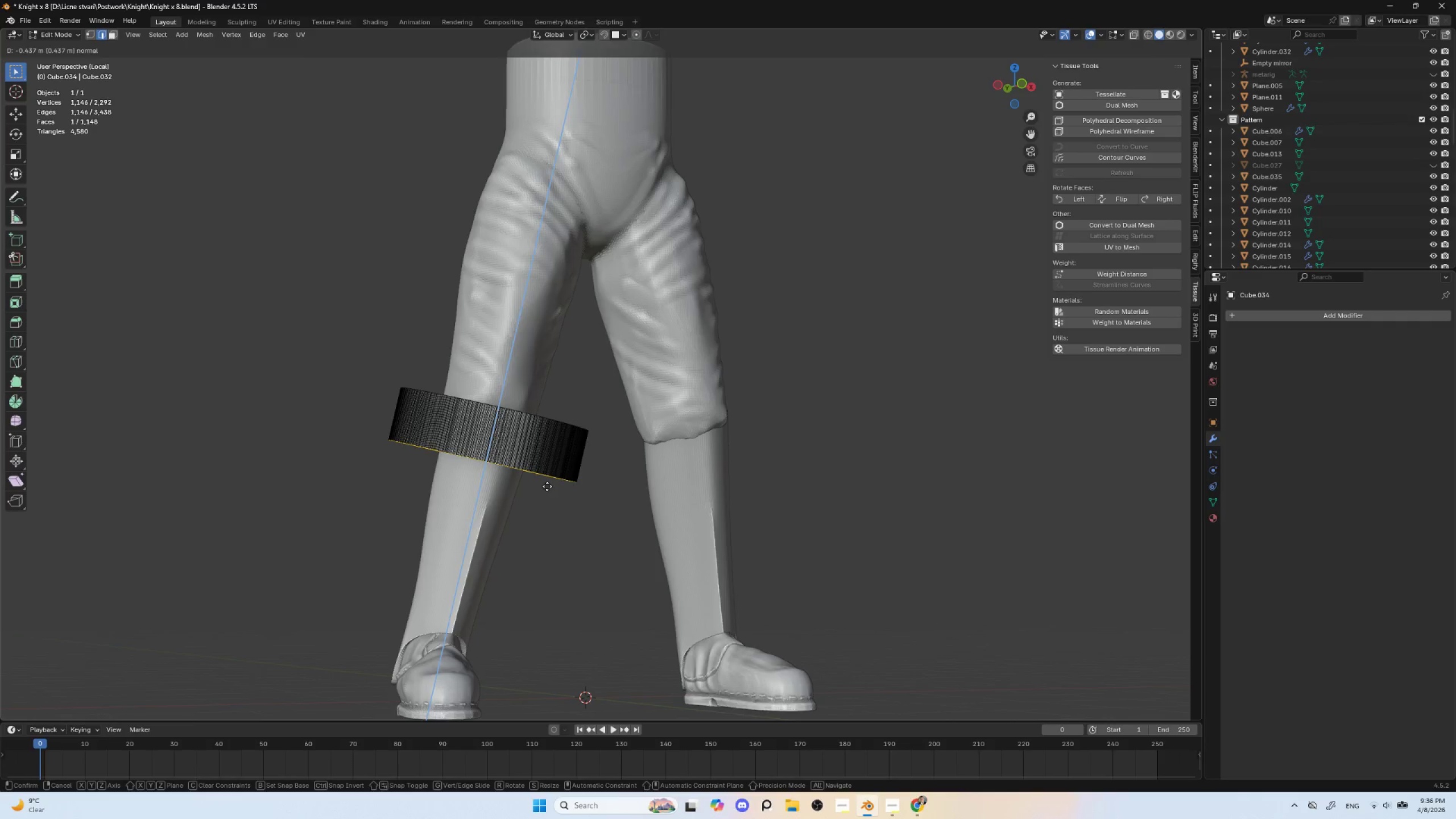 
key(Tab)
 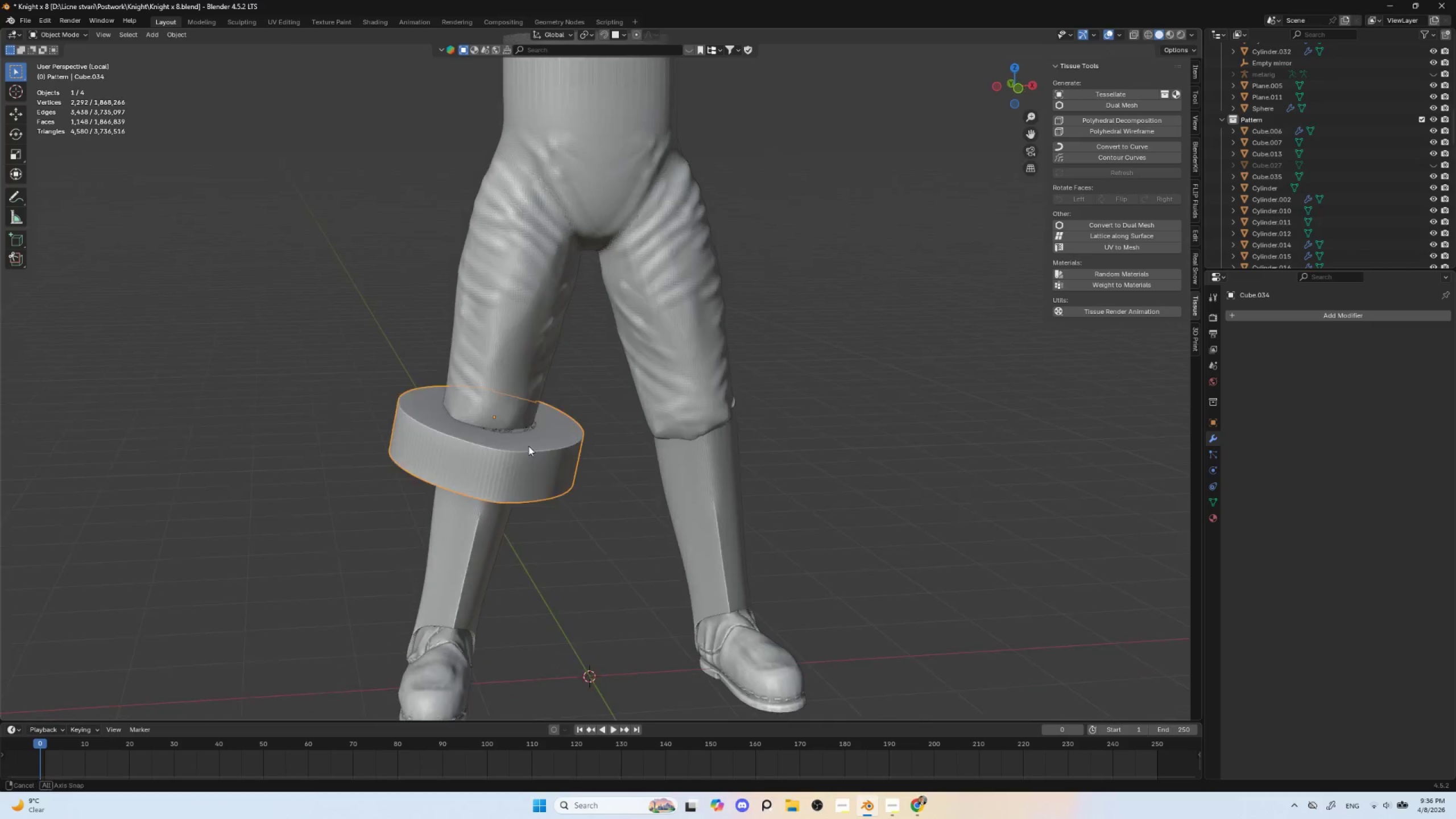 
hold_key(key=ShiftLeft, duration=0.97)
 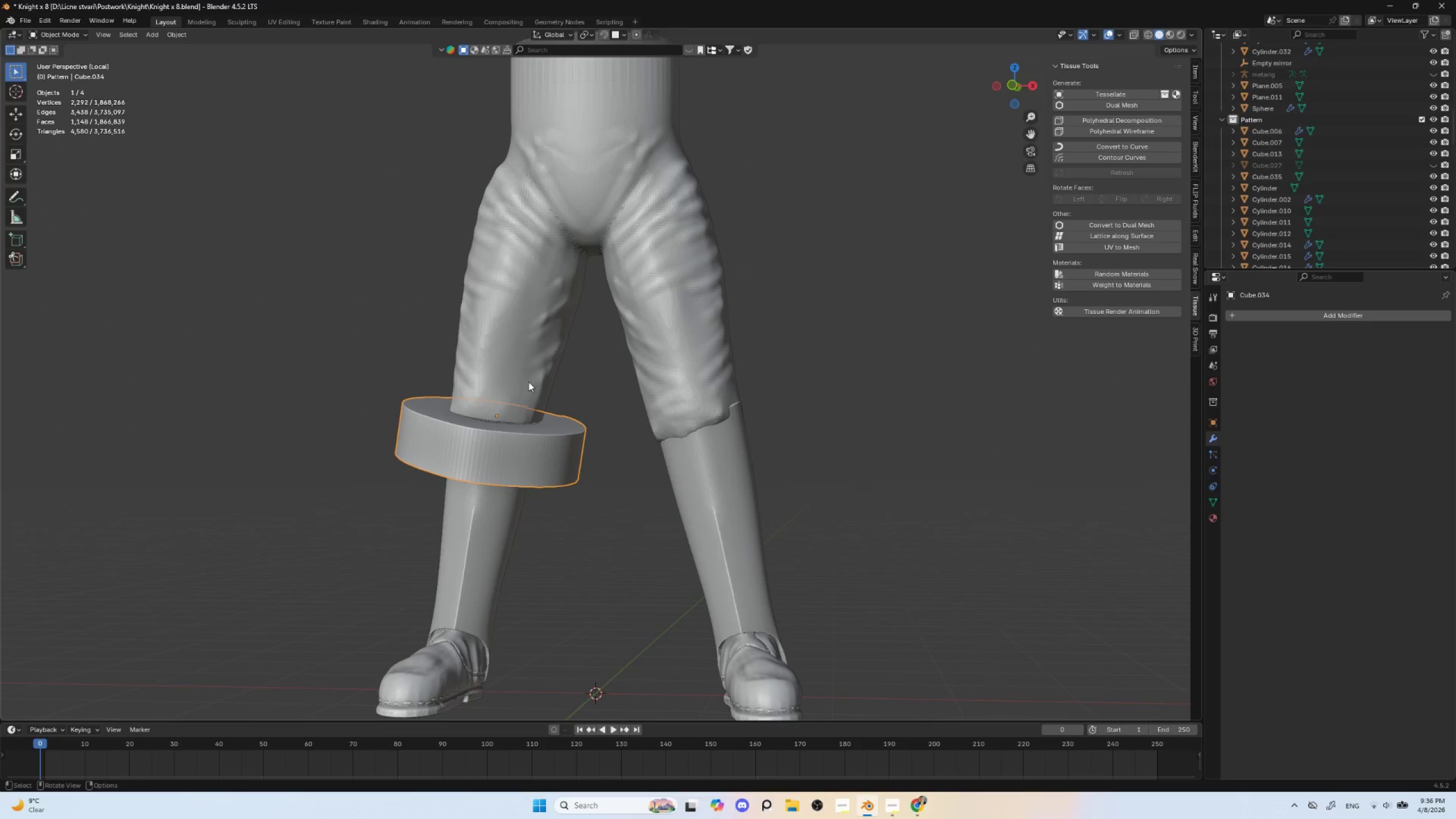 
hold_key(key=ShiftLeft, duration=5.33)
 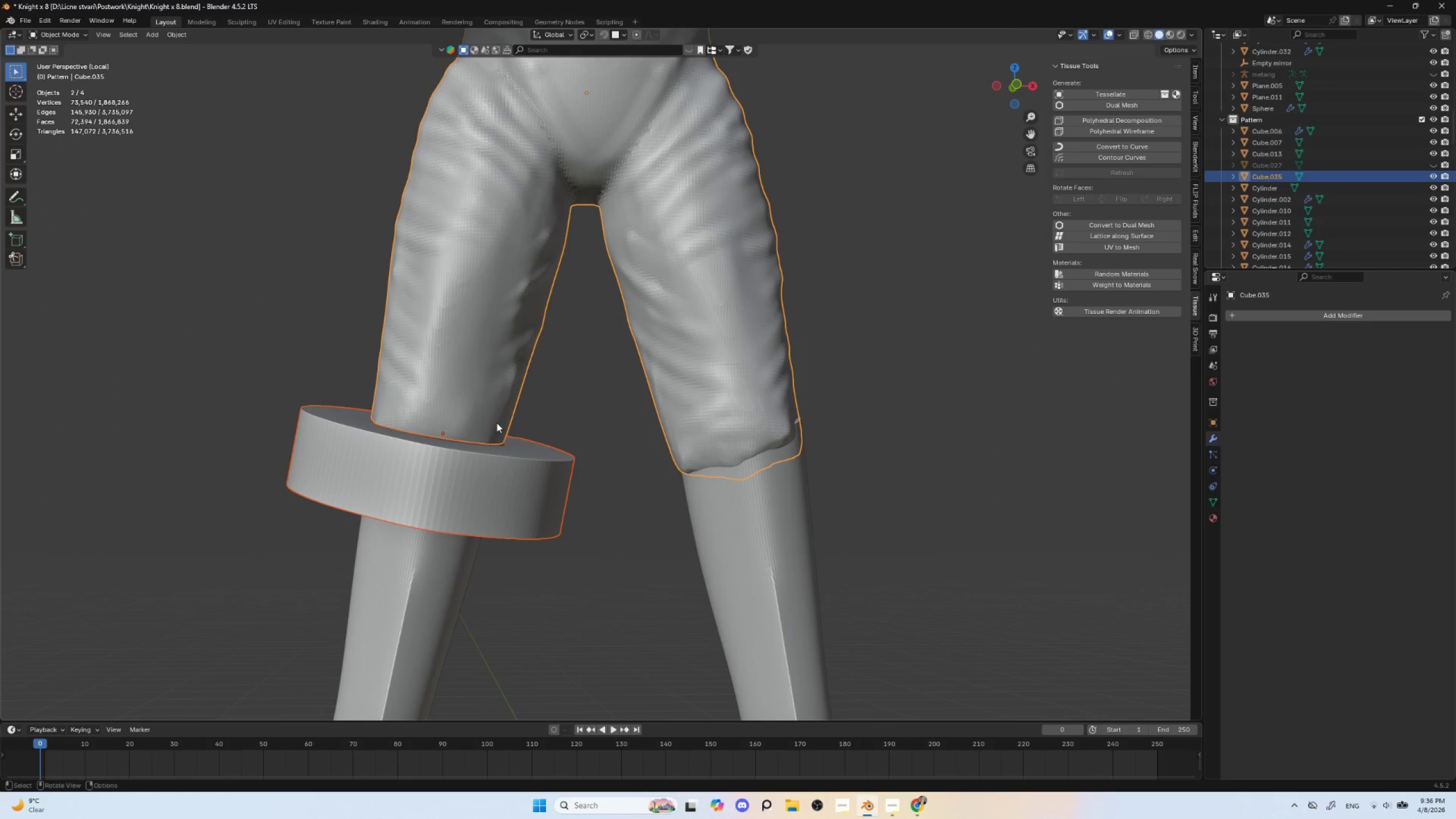 
hold_key(key=ControlLeft, duration=0.34)
 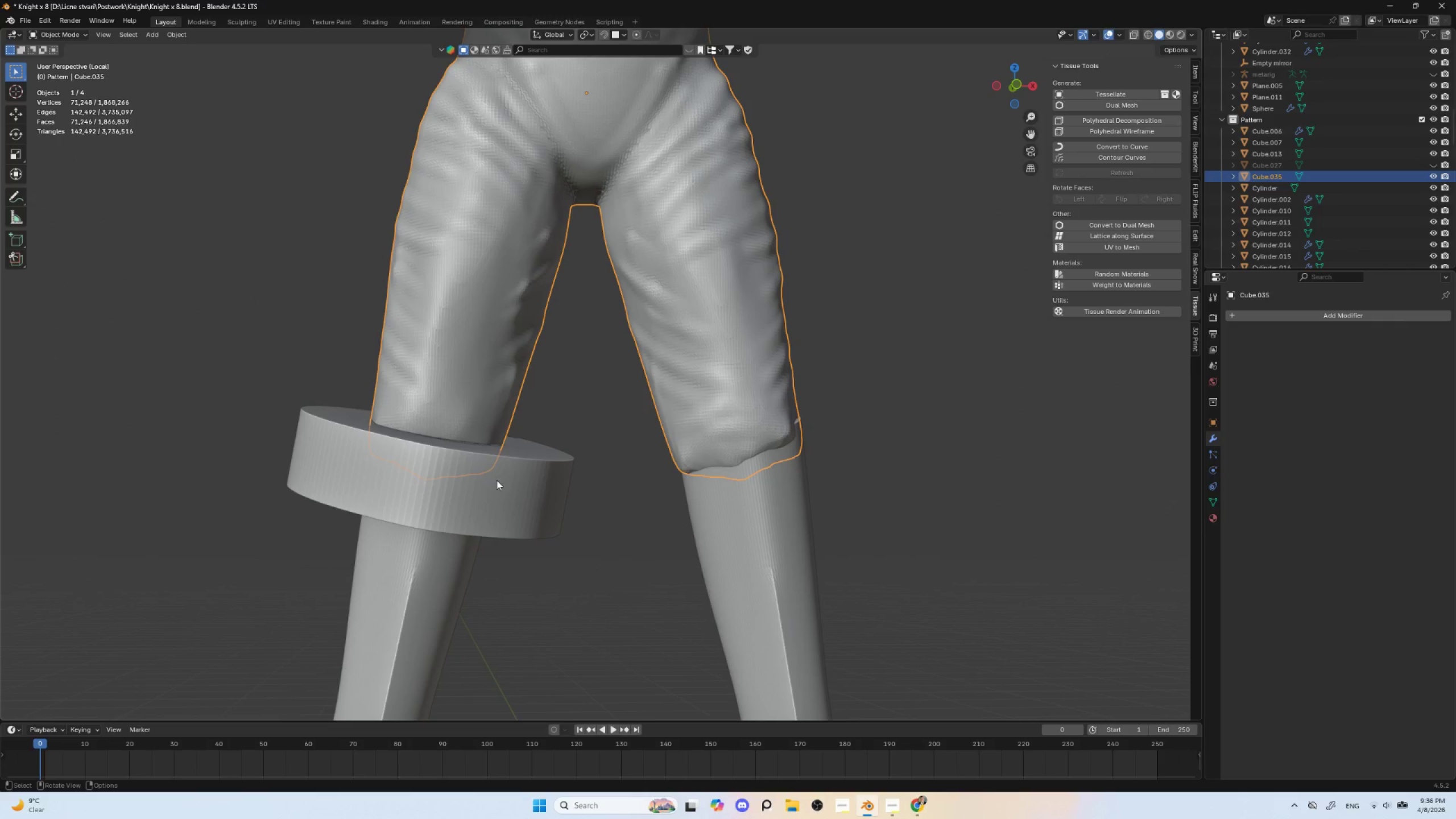 
hold_key(key=ShiftLeft, duration=0.56)
left_click([473, 383])
 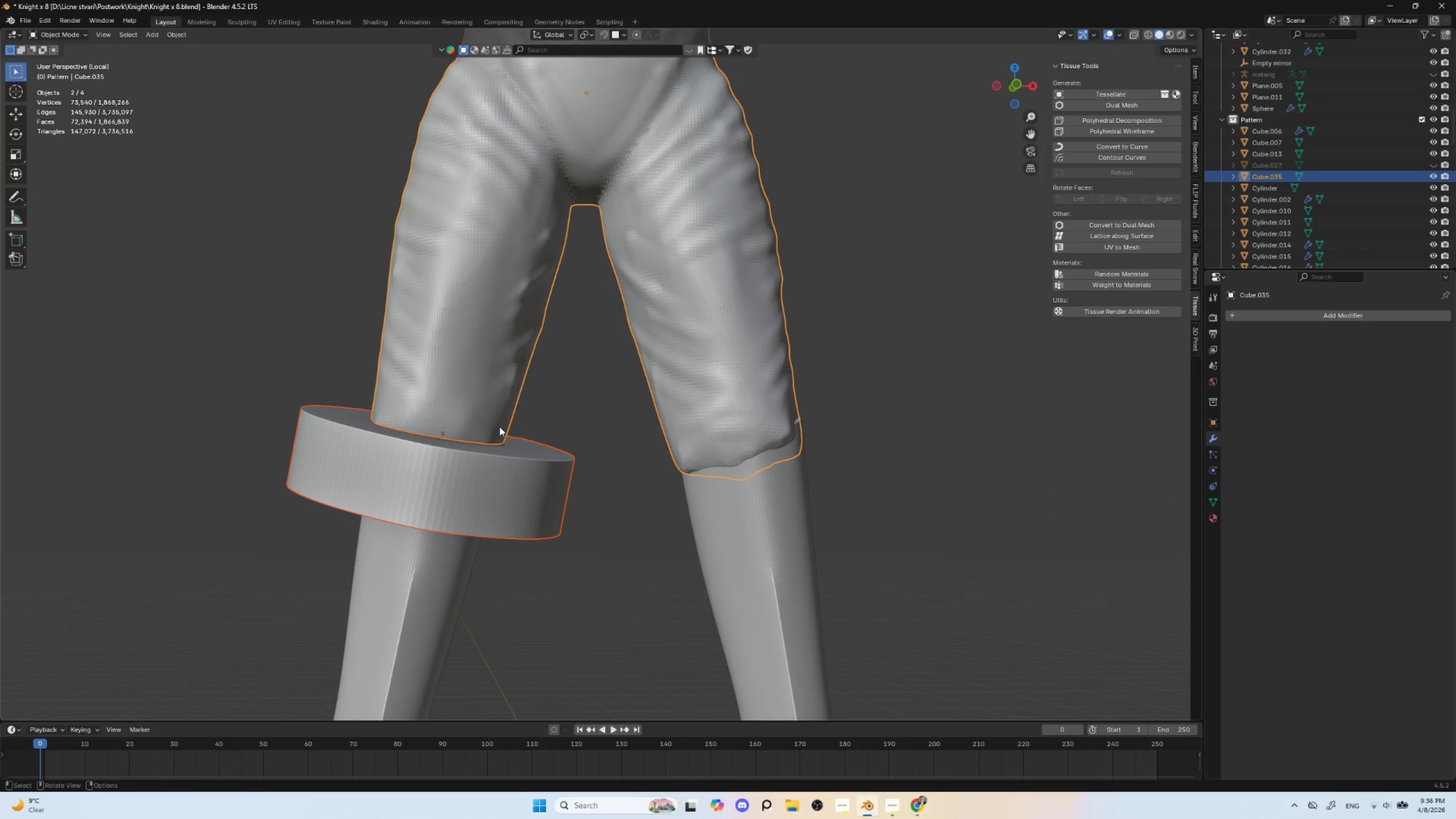 
key(Control+Shift+B)
 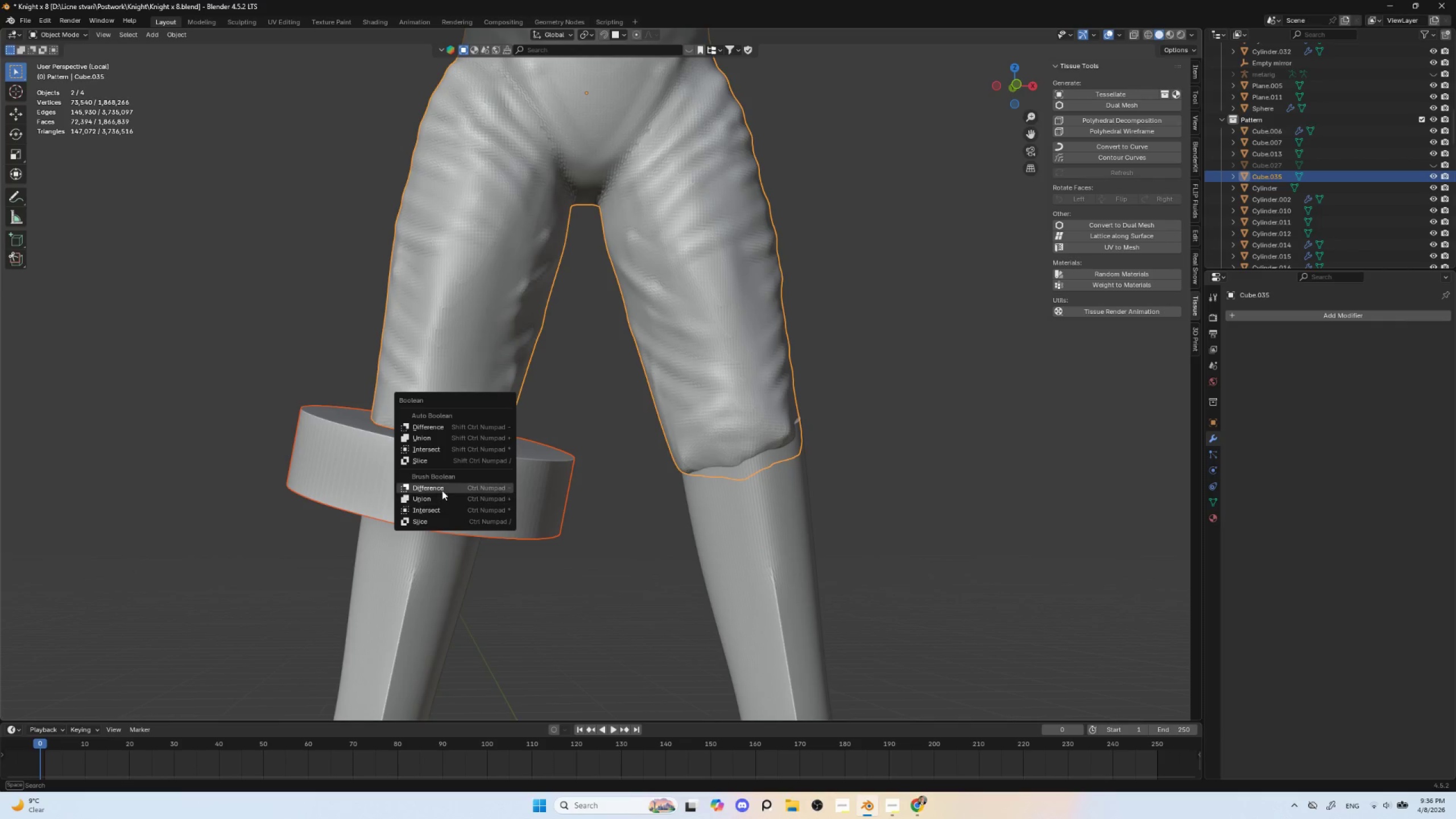 
left_click([443, 488])
 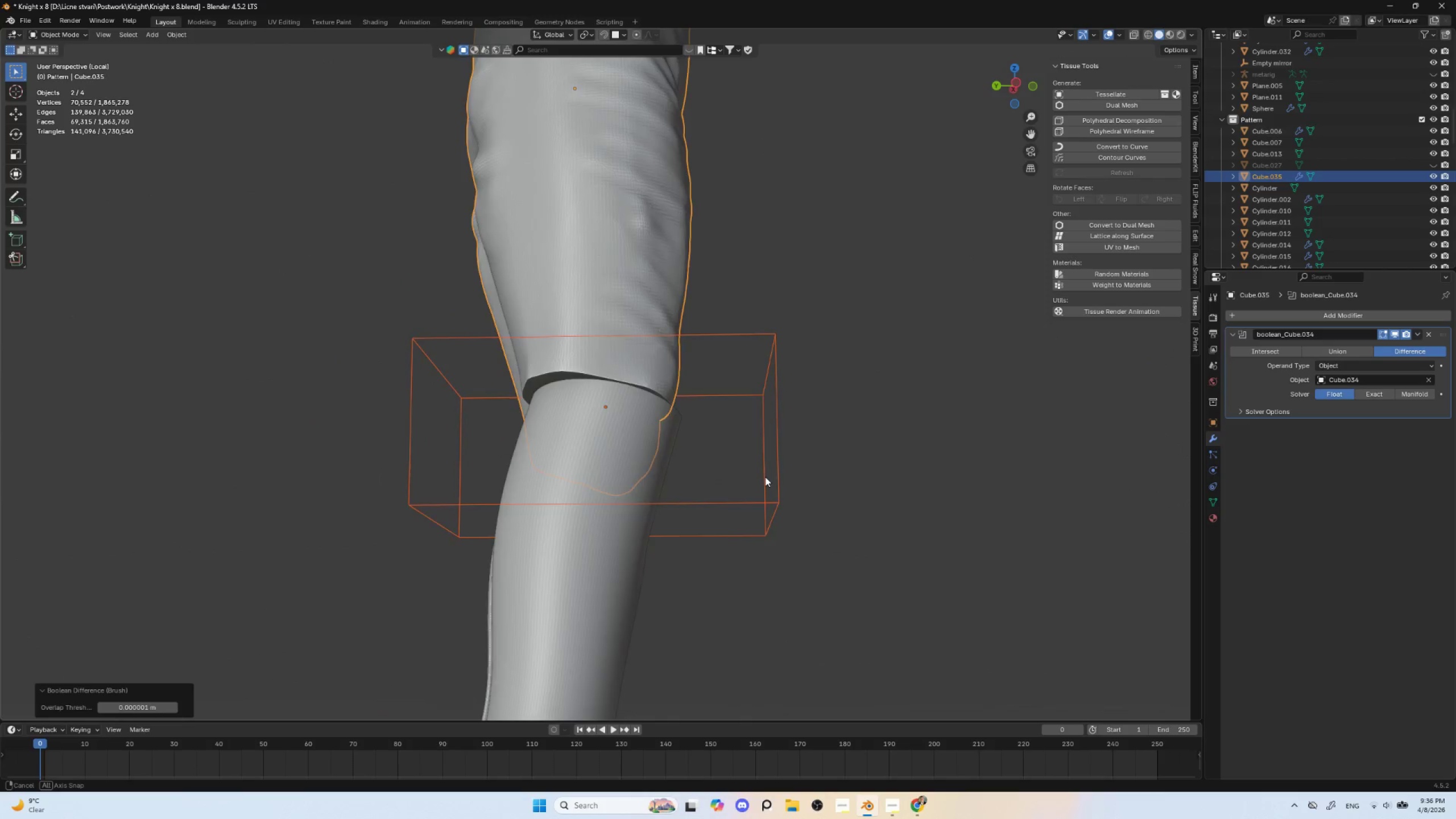 
wait(6.62)
 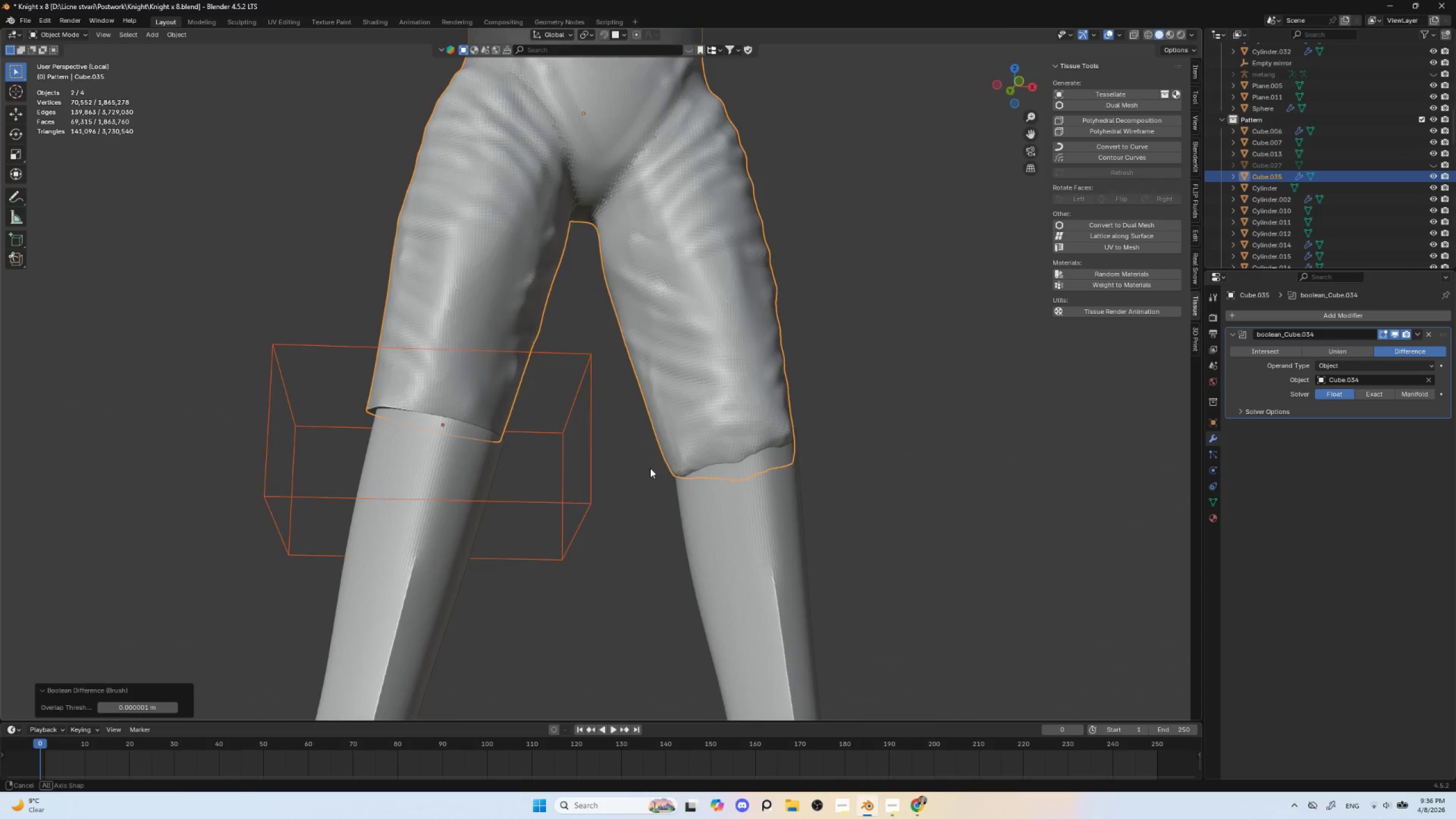 
key(Control+Z)
 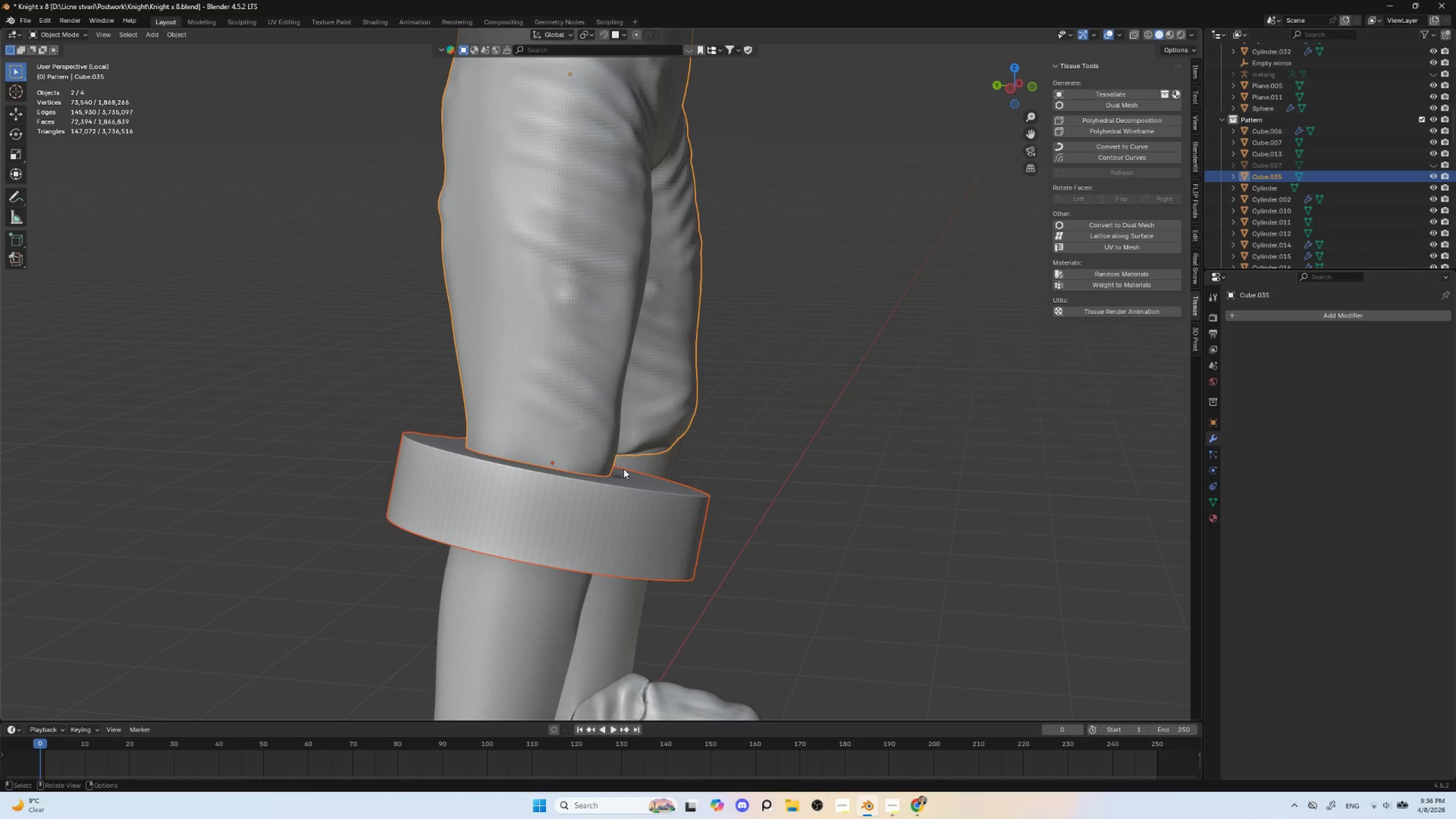 
left_click([592, 447])
 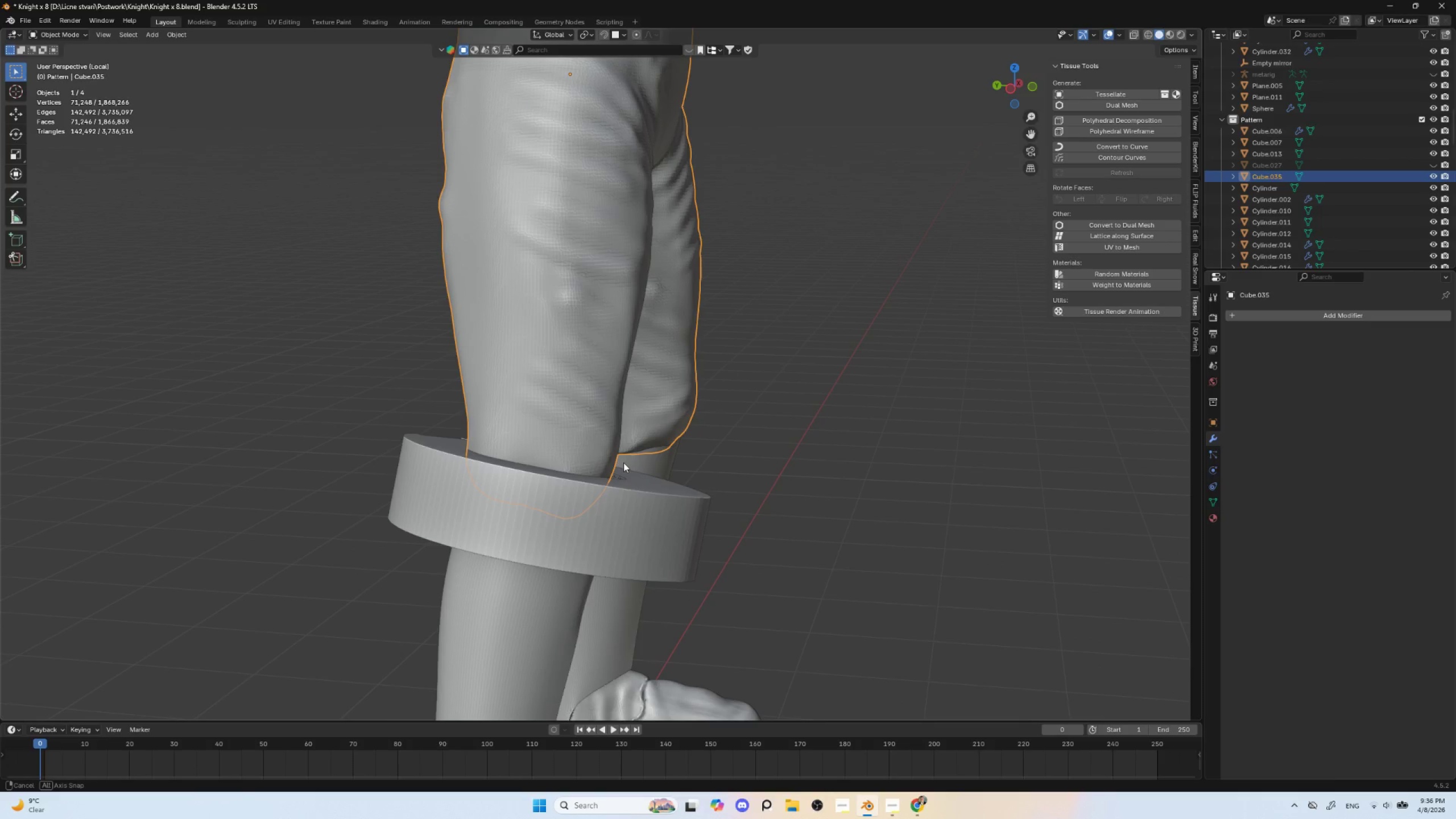 
key(Control+Tab)
 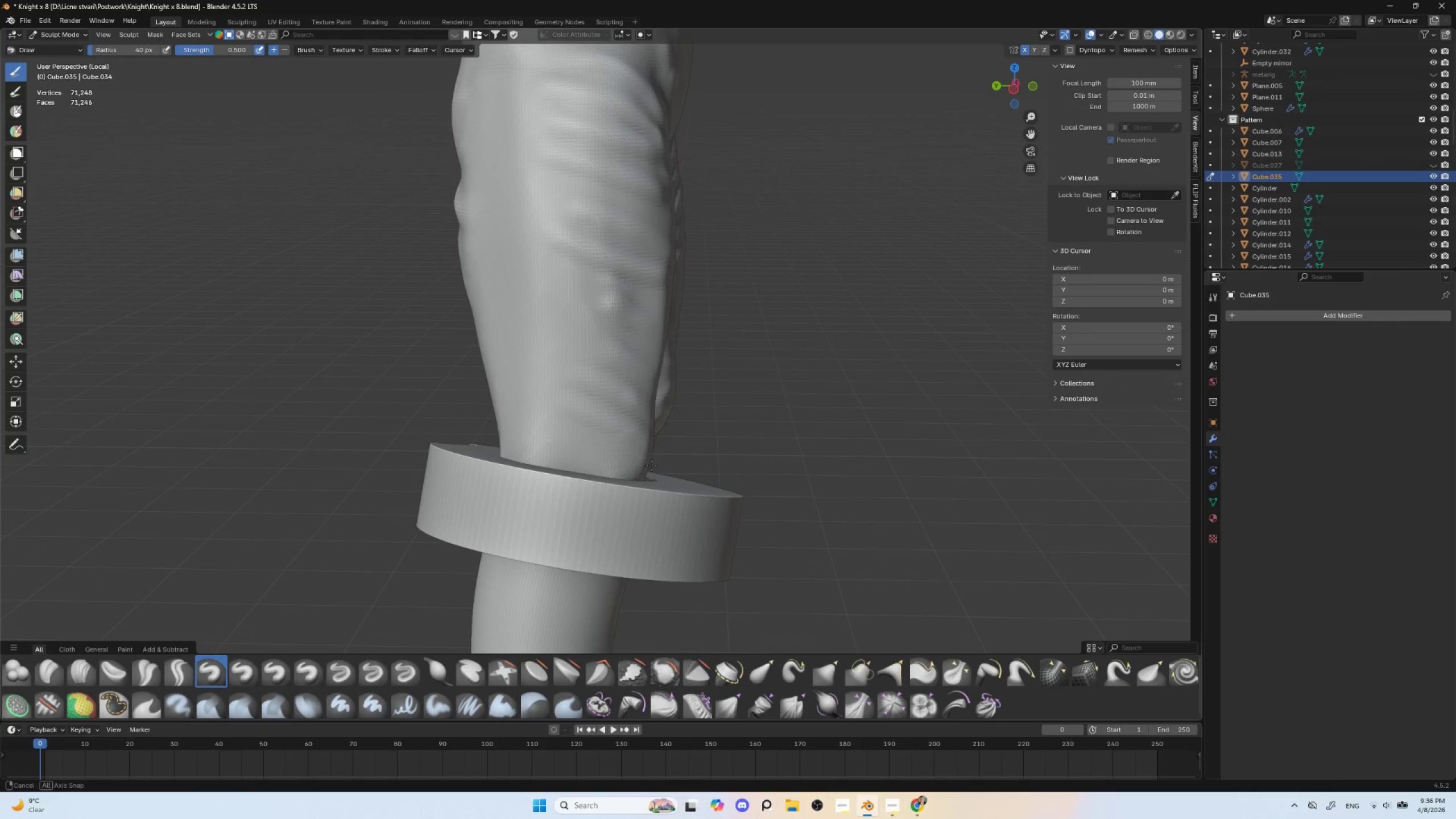 
key(BracketRight)
 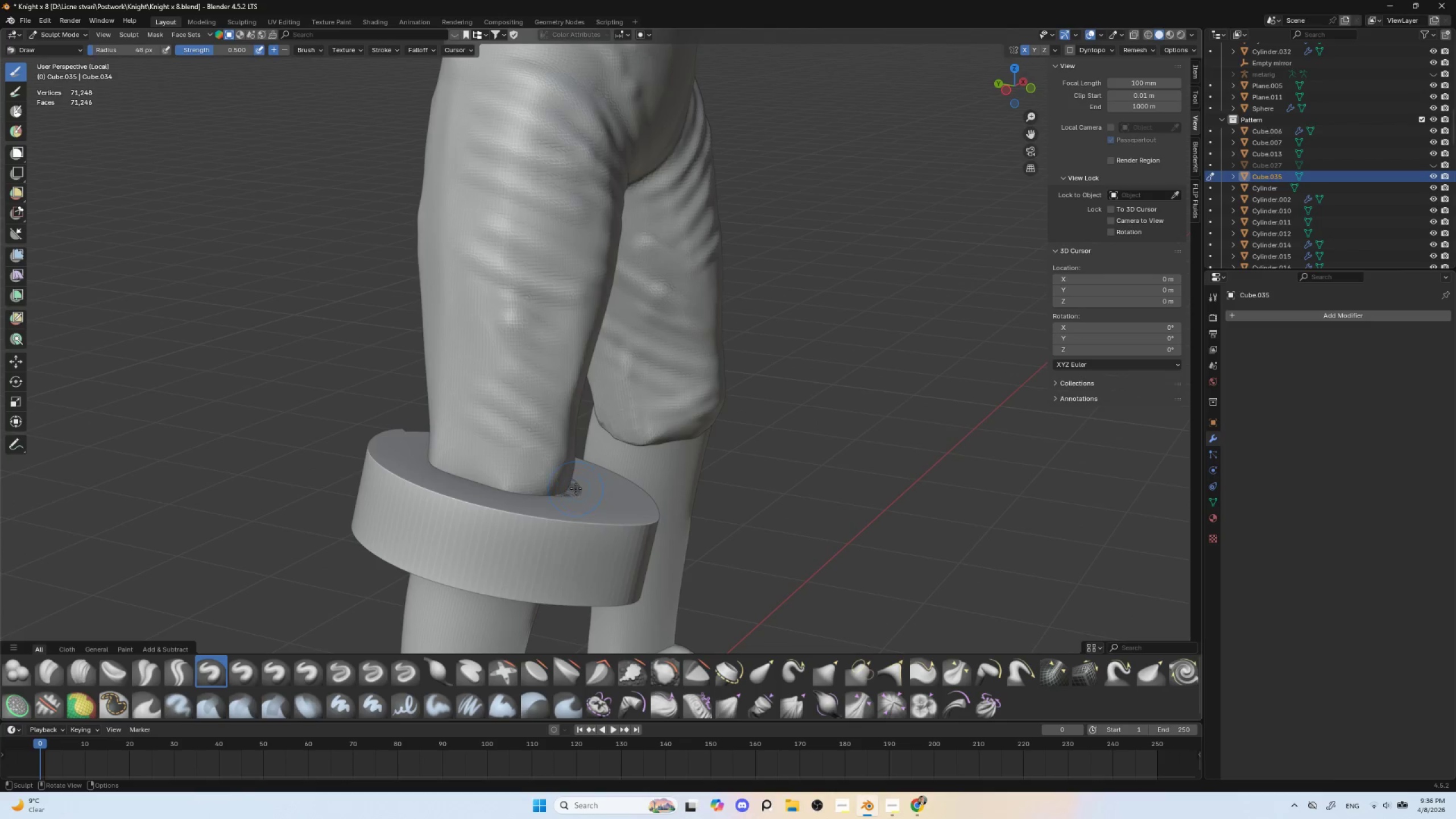 
key(BracketRight)
 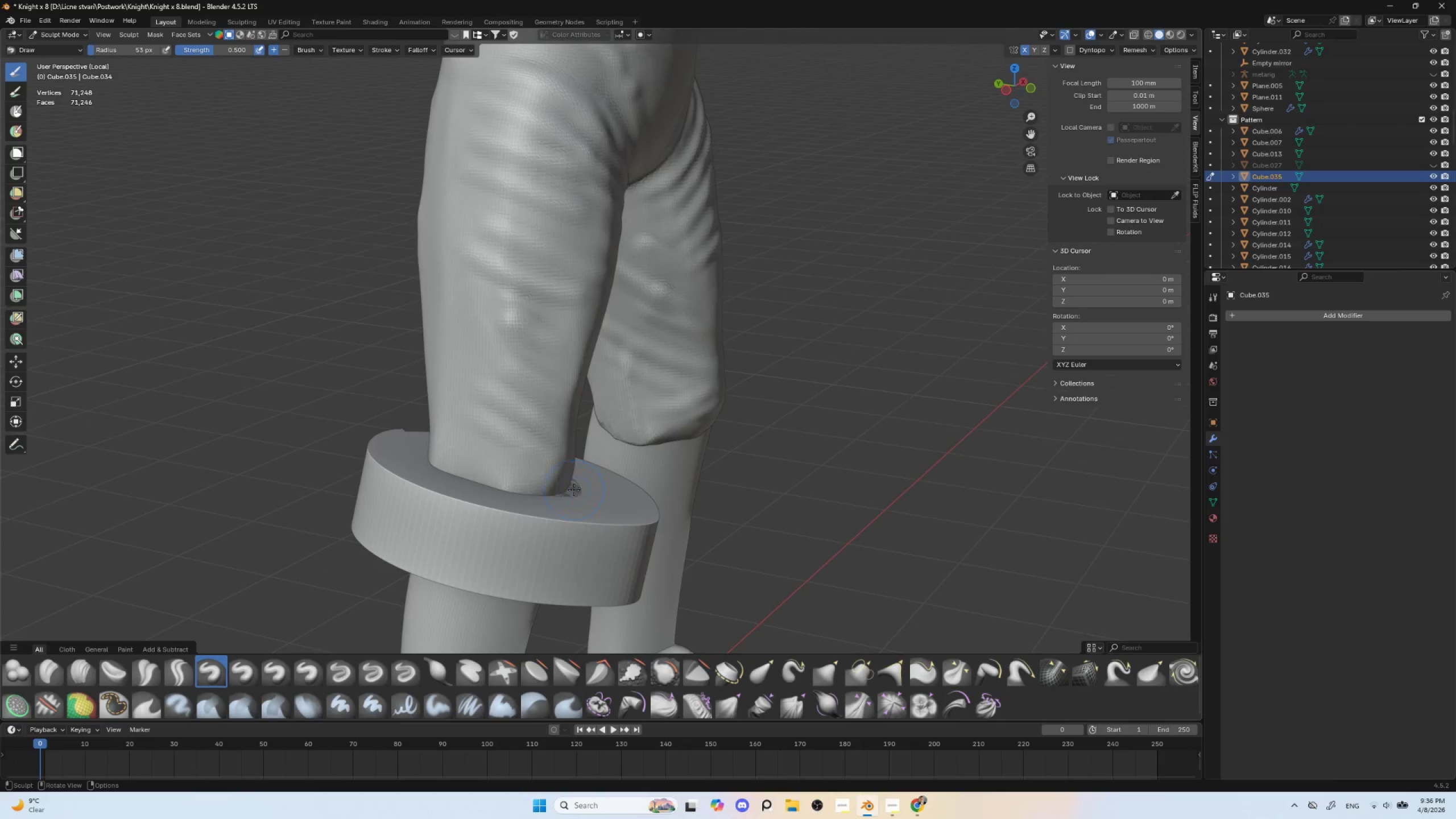 
key(BracketRight)
 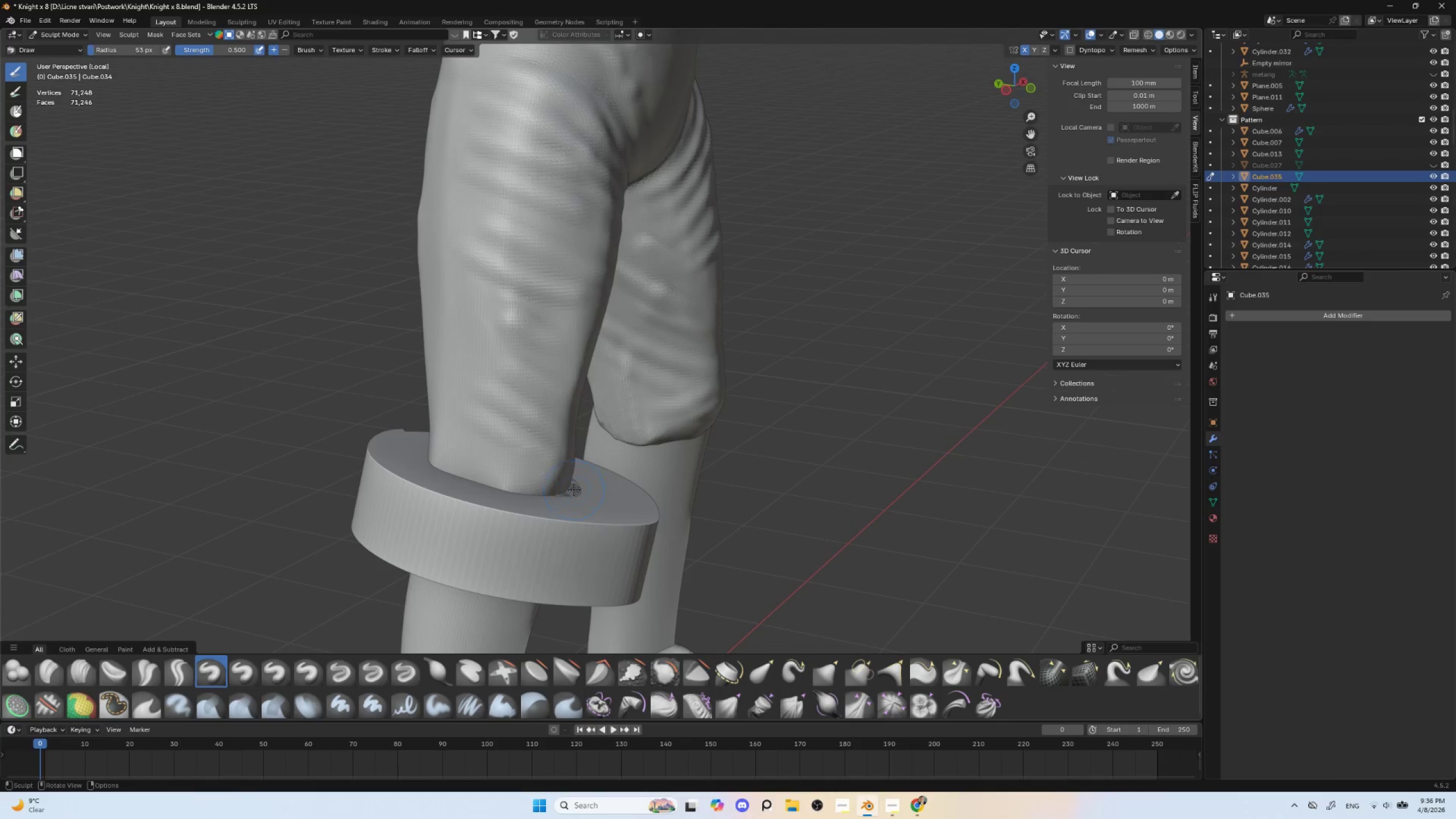 
key(BracketRight)
 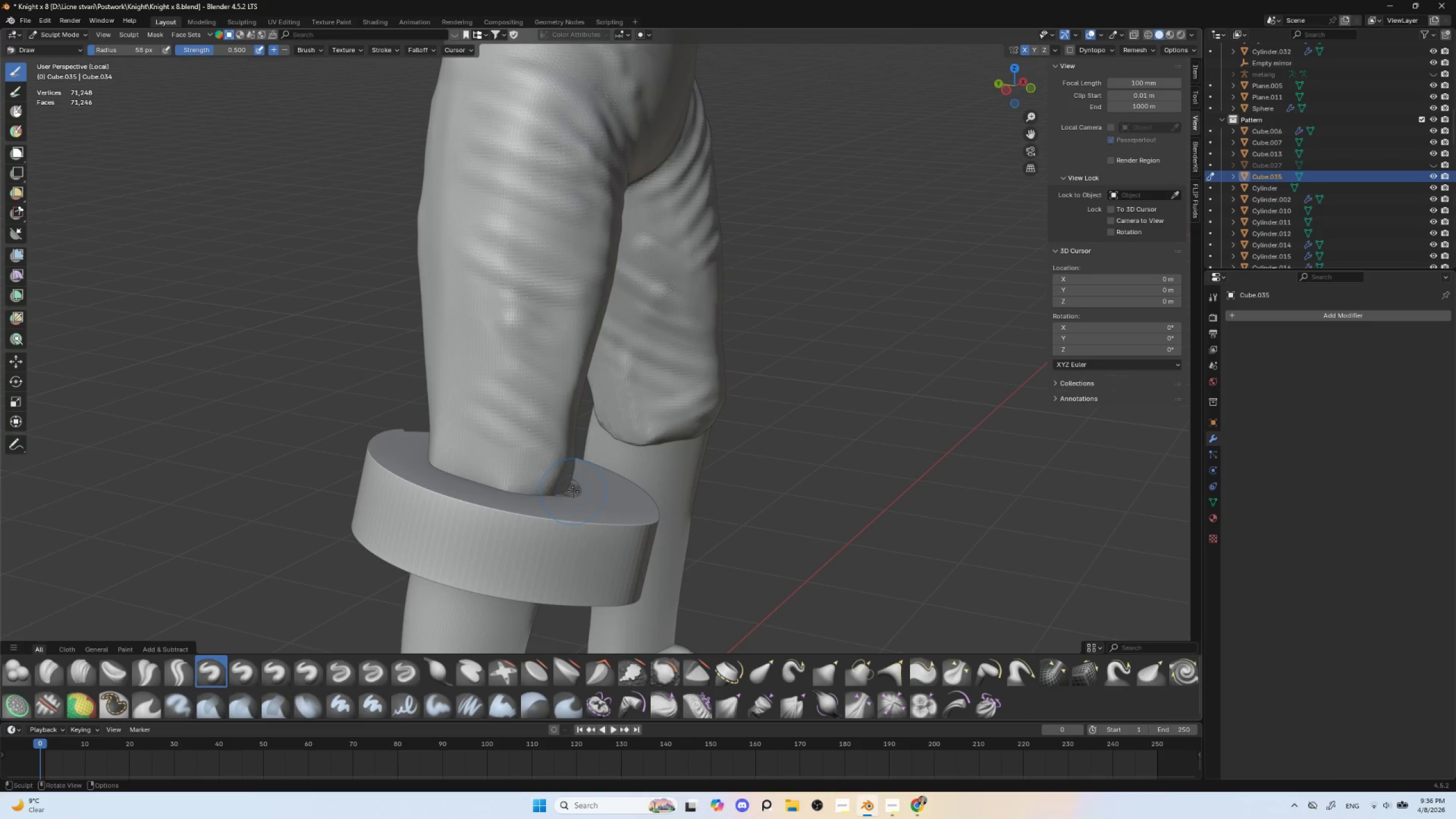 
key(BracketRight)
 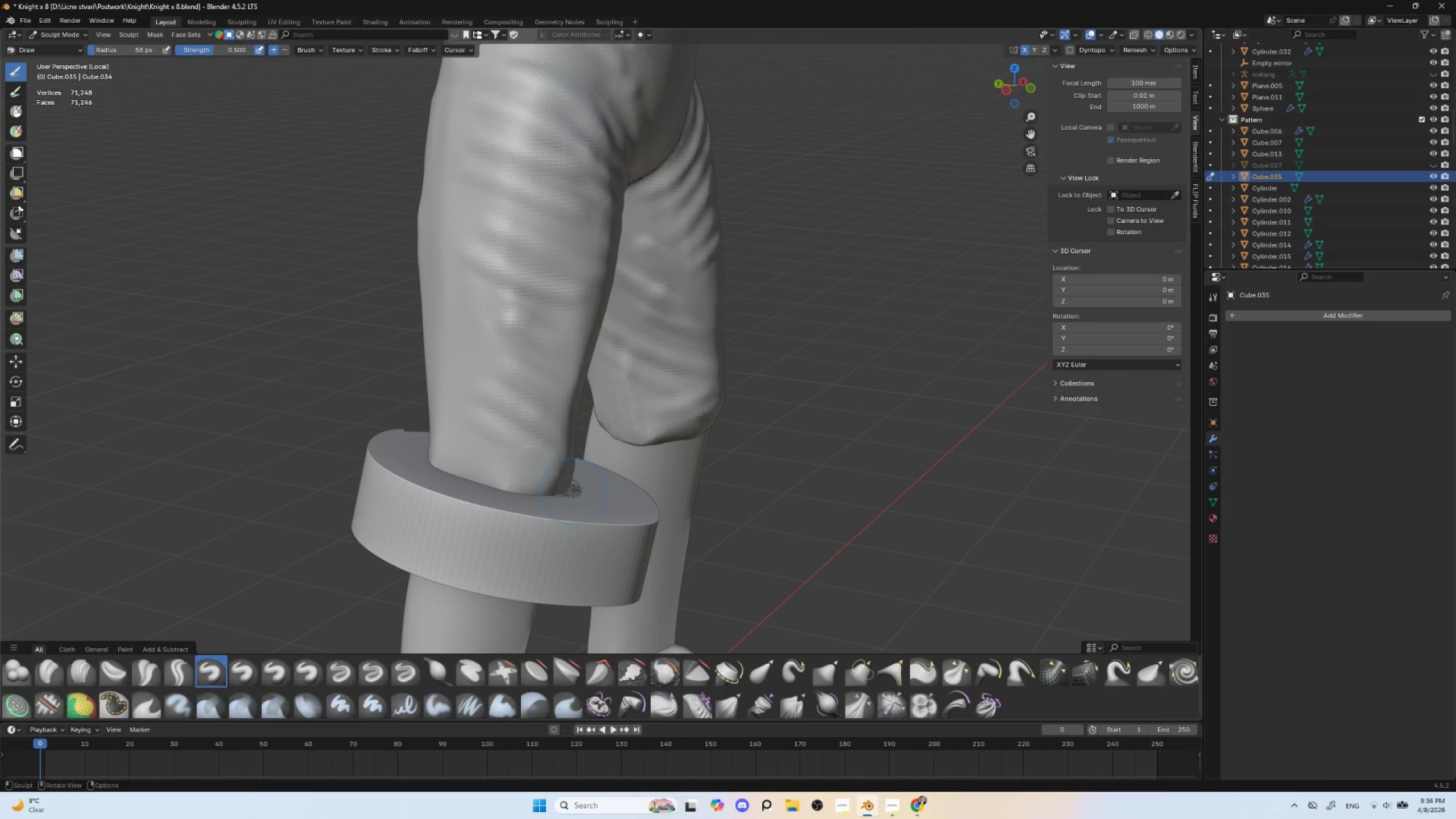 
key(BracketRight)
 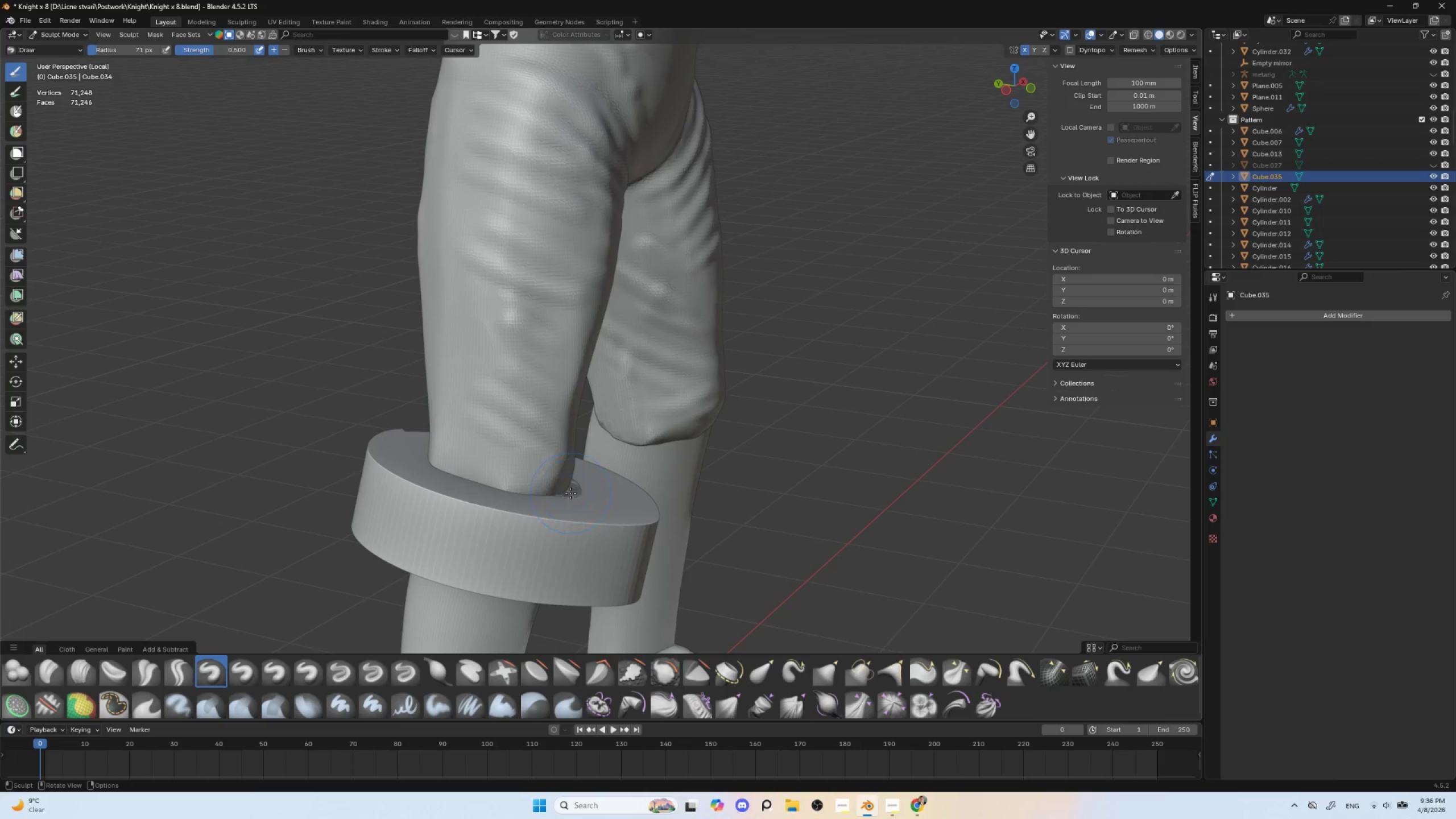 
key(BracketRight)
 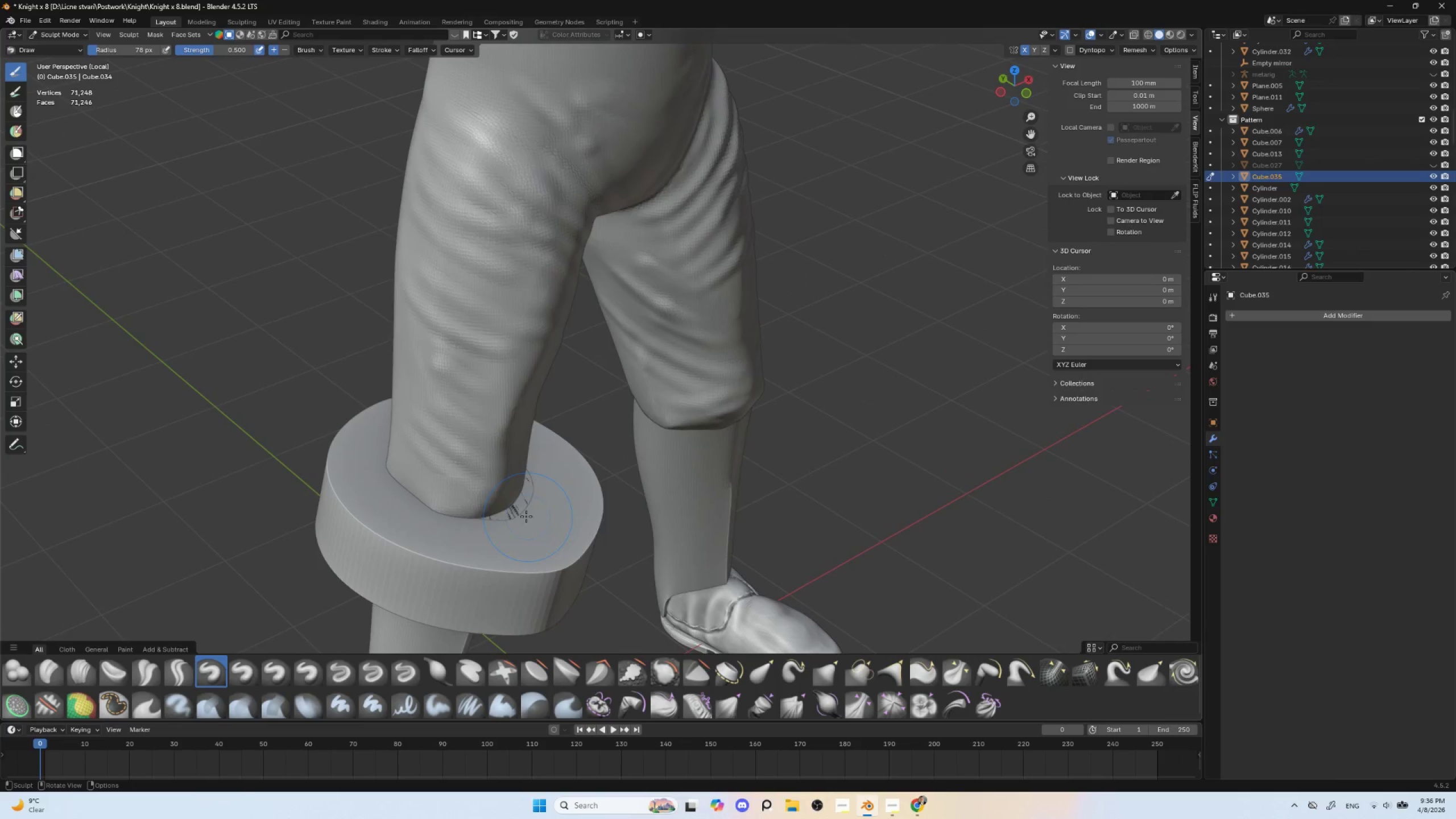 
key(BracketRight)
 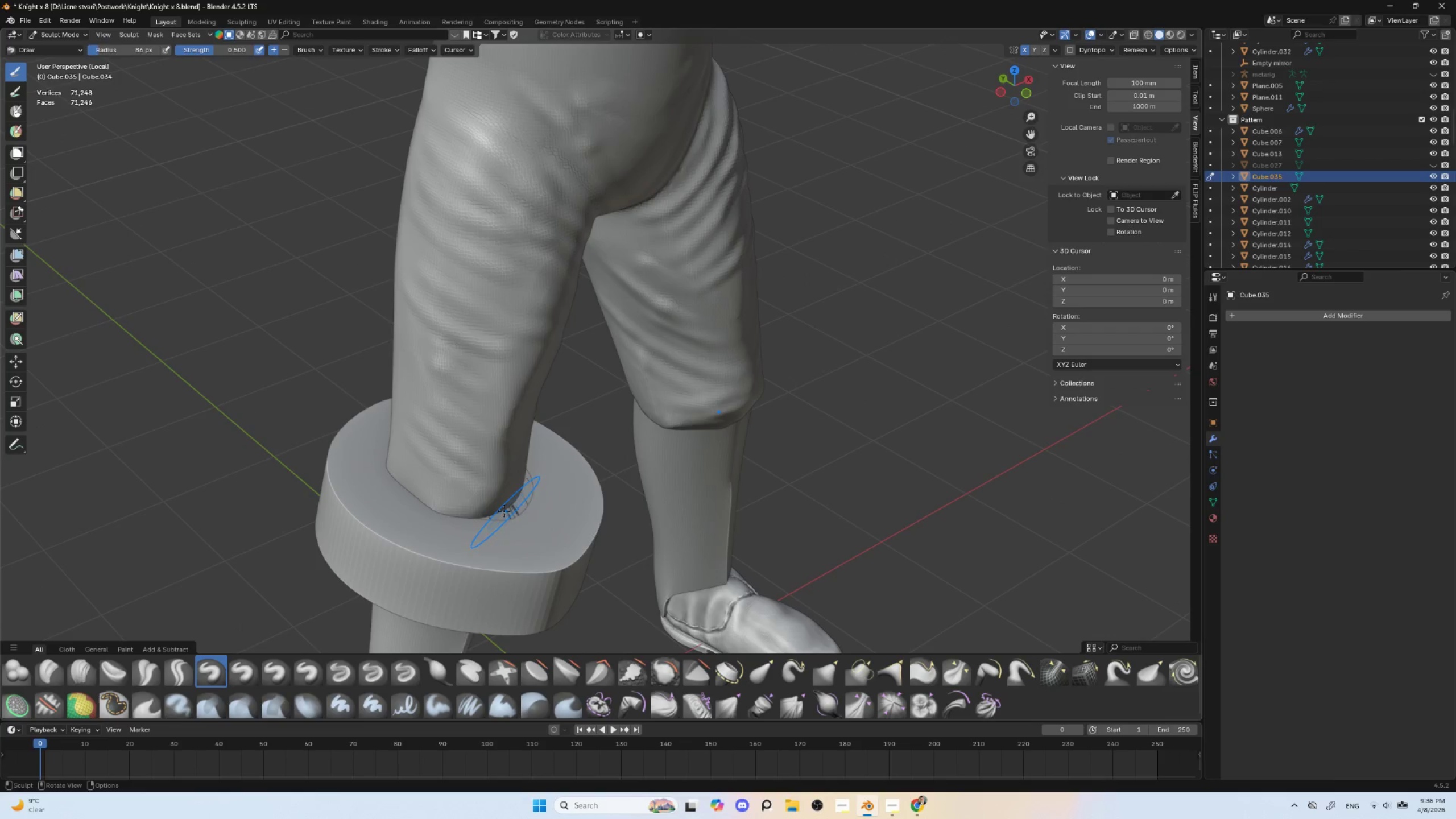 
key(BracketRight)
 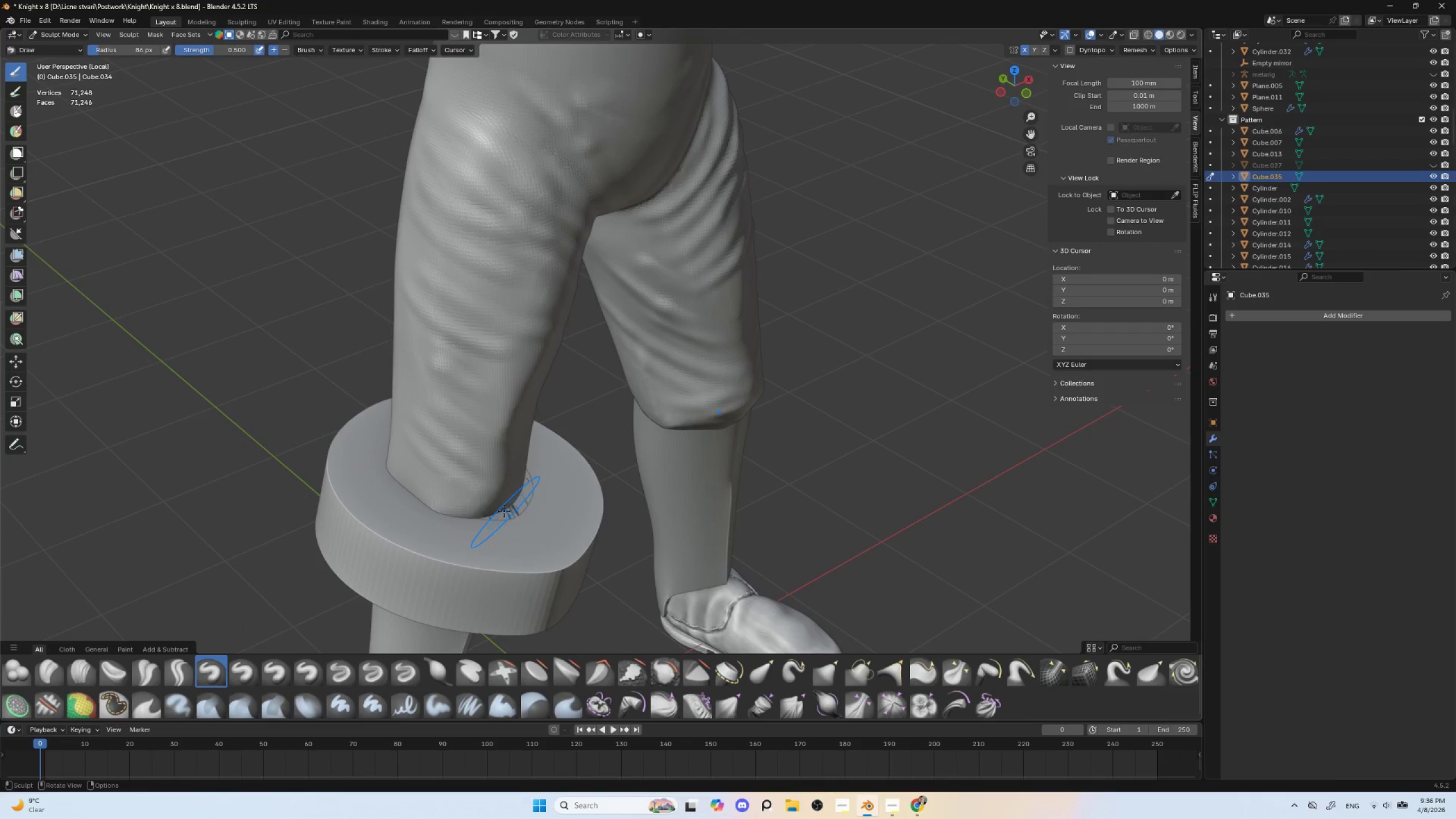 
key(BracketRight)
 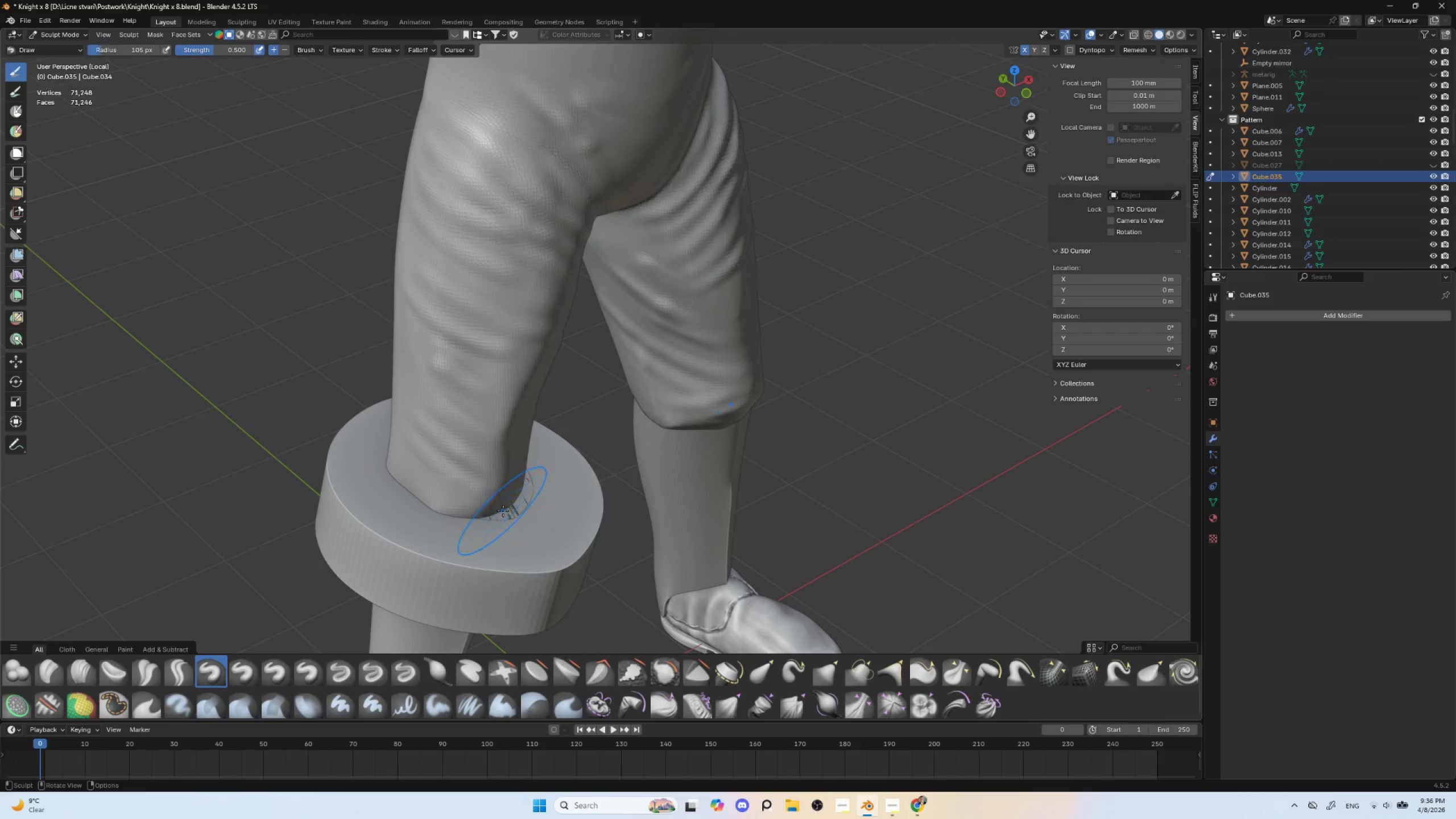 
key(BracketRight)
 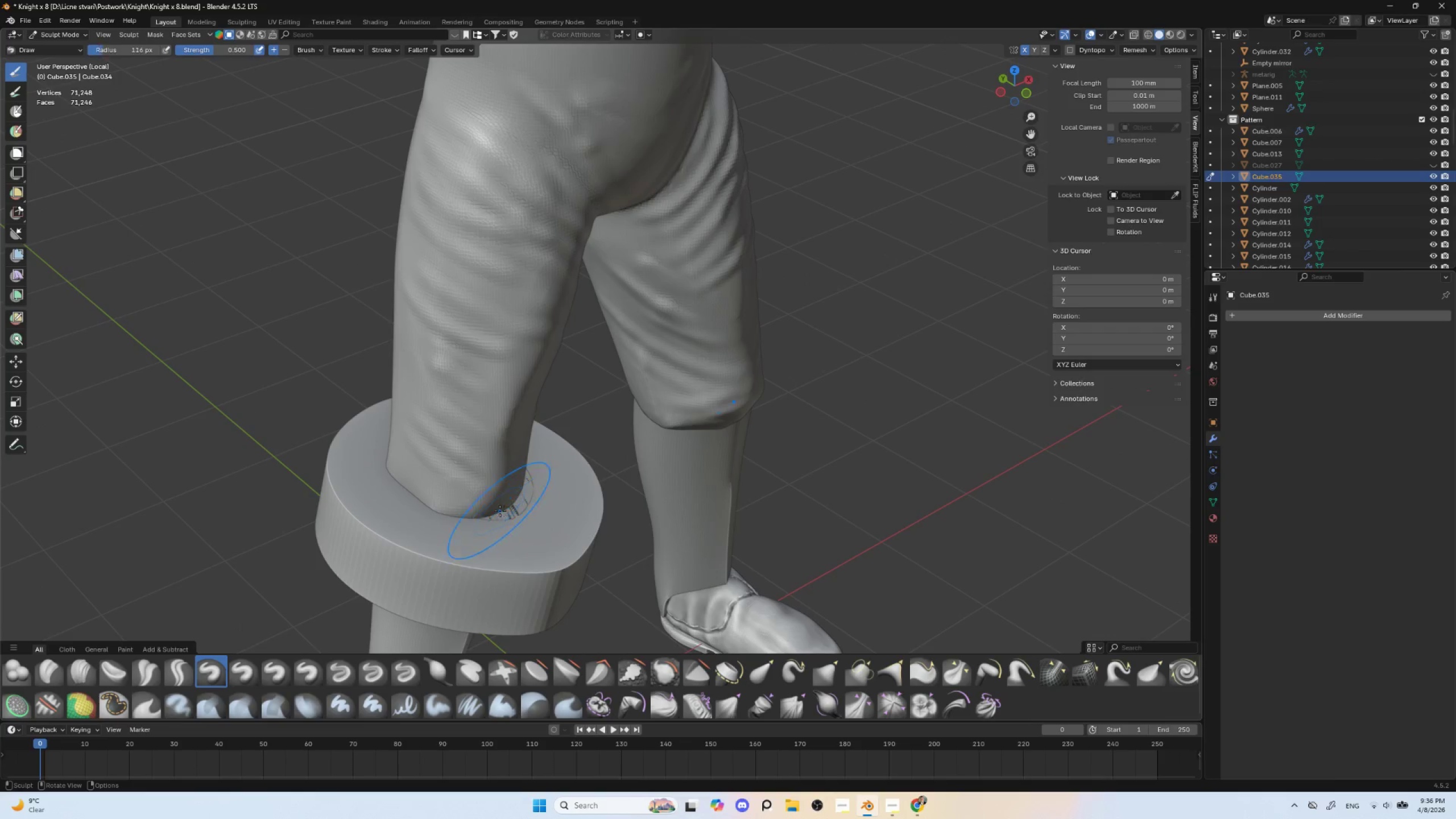 
key(BracketRight)
 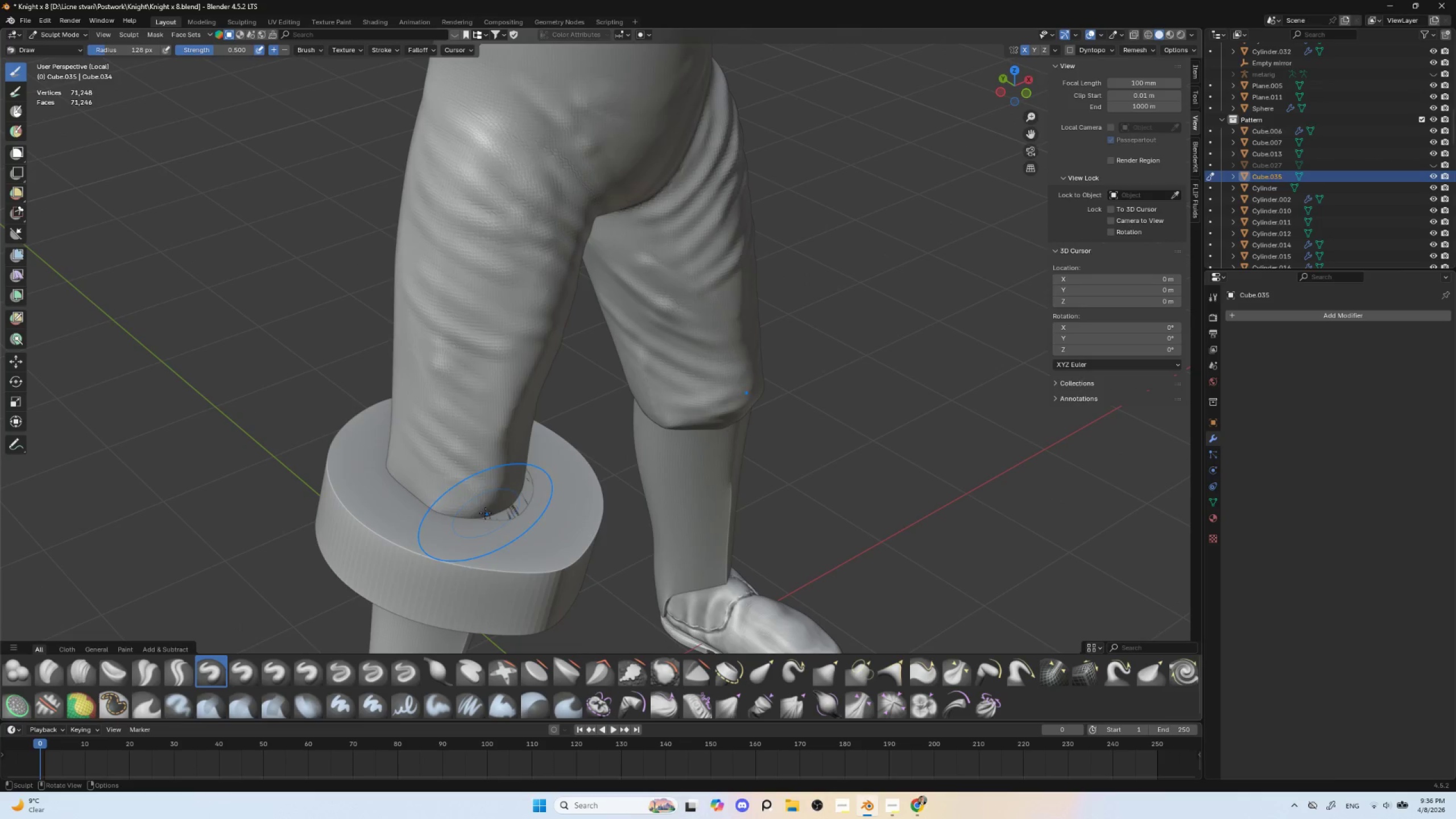 
left_click_drag(start_coordinate=[486, 513], to_coordinate=[525, 497])
 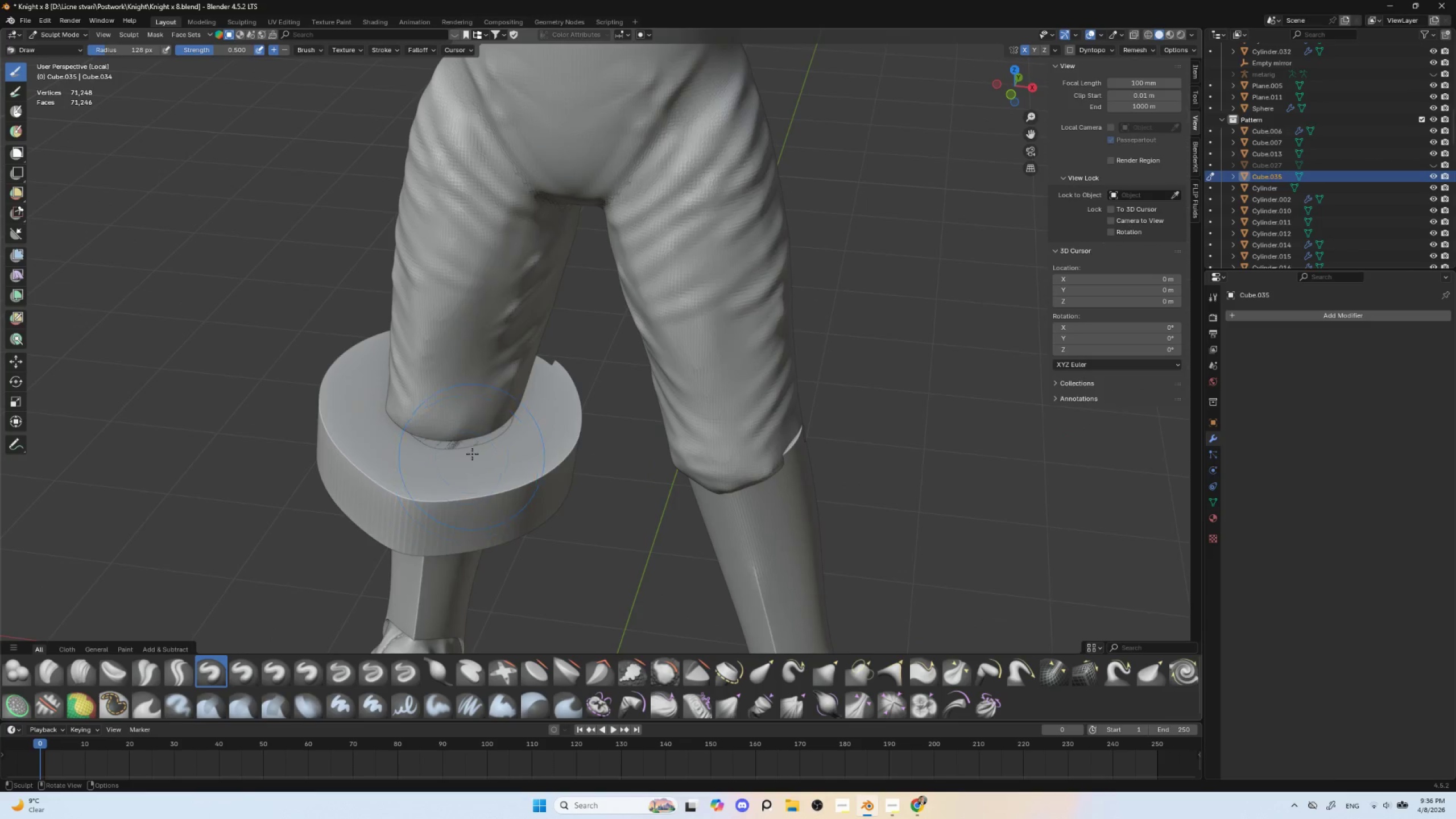 
left_click_drag(start_coordinate=[440, 445], to_coordinate=[496, 437])
 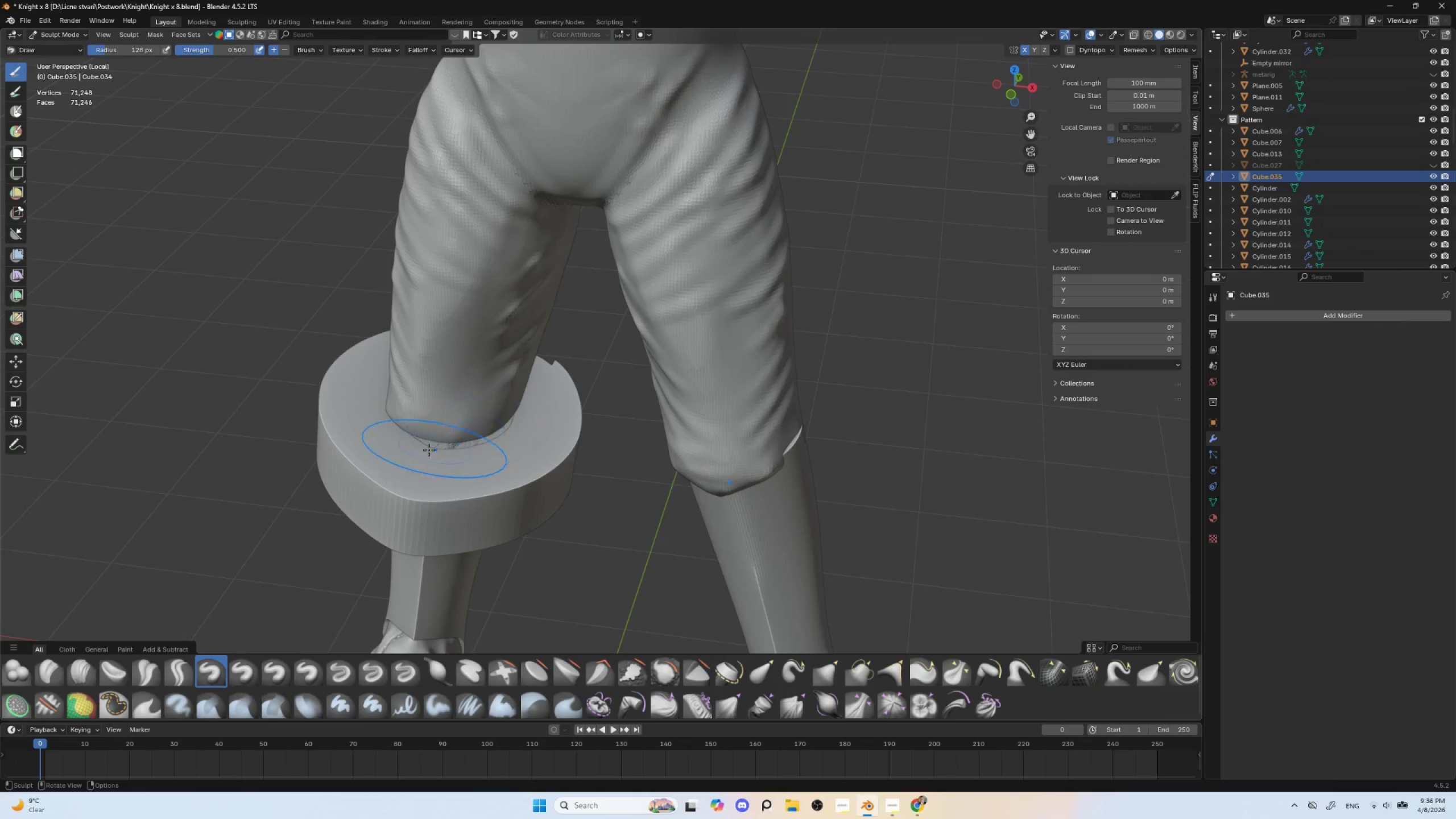 
left_click_drag(start_coordinate=[424, 448], to_coordinate=[478, 453])
 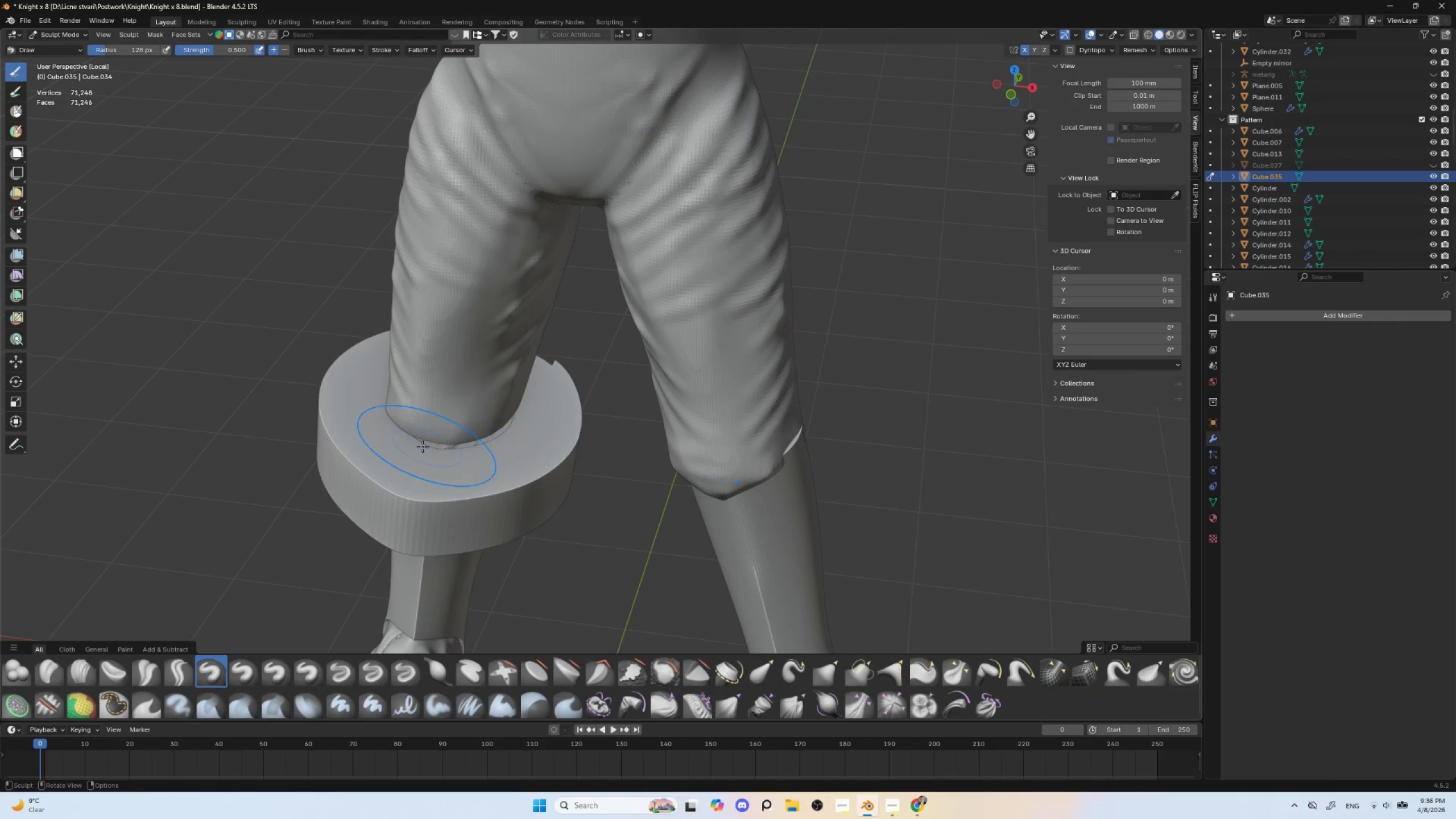 
left_click_drag(start_coordinate=[422, 446], to_coordinate=[473, 445])
 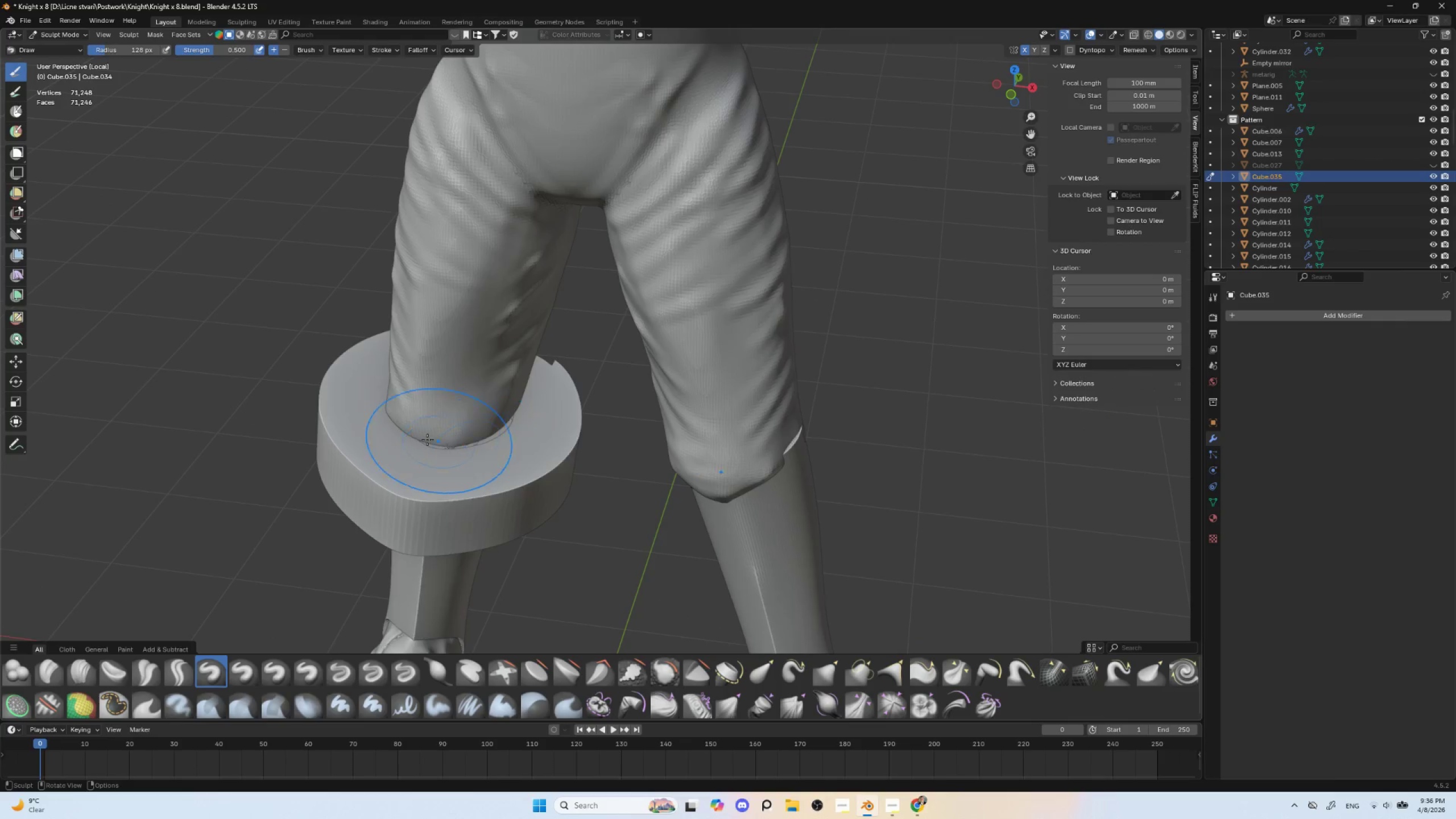 
left_click_drag(start_coordinate=[421, 439], to_coordinate=[460, 449])
 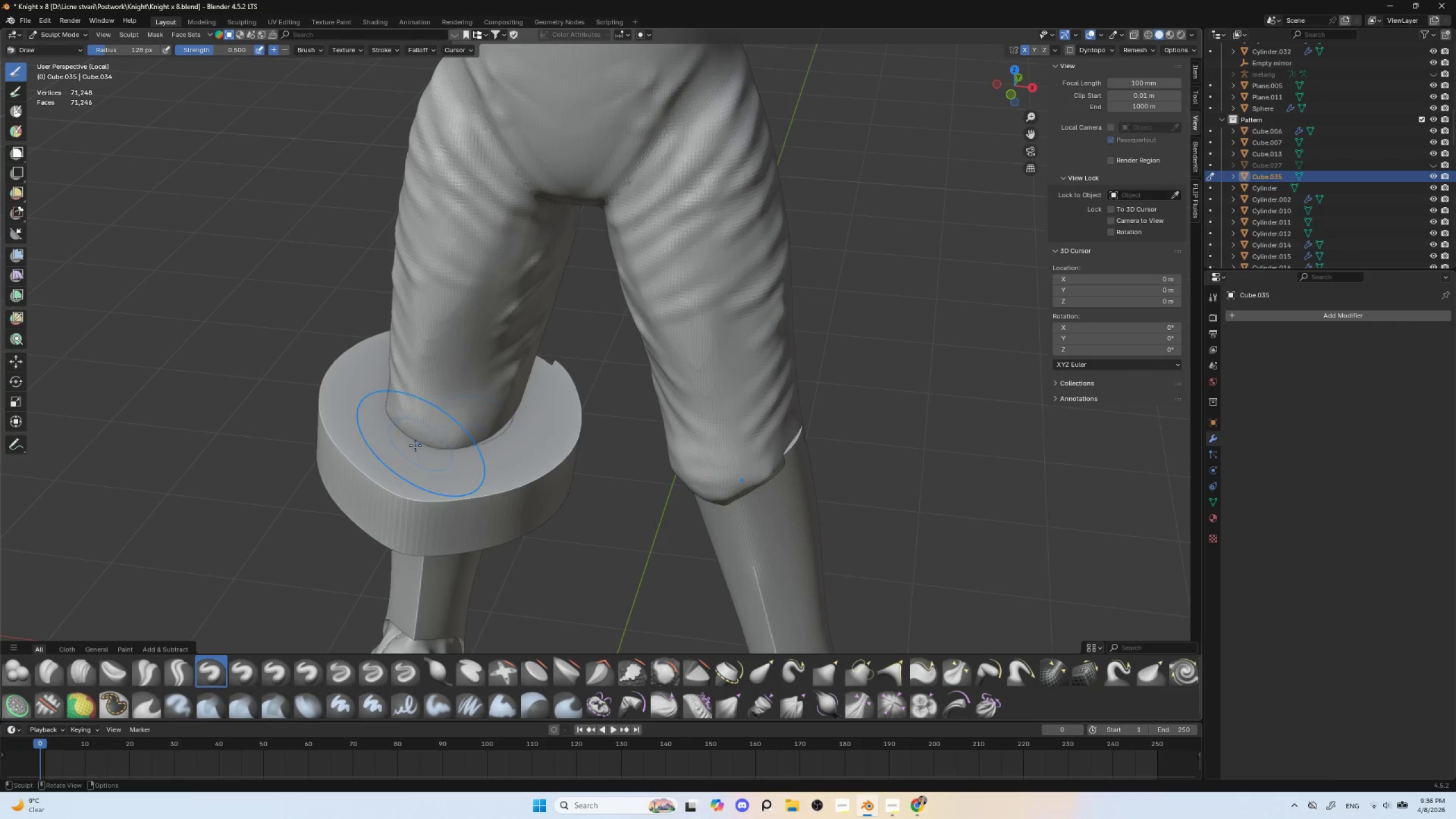 
left_click_drag(start_coordinate=[418, 444], to_coordinate=[481, 449])
 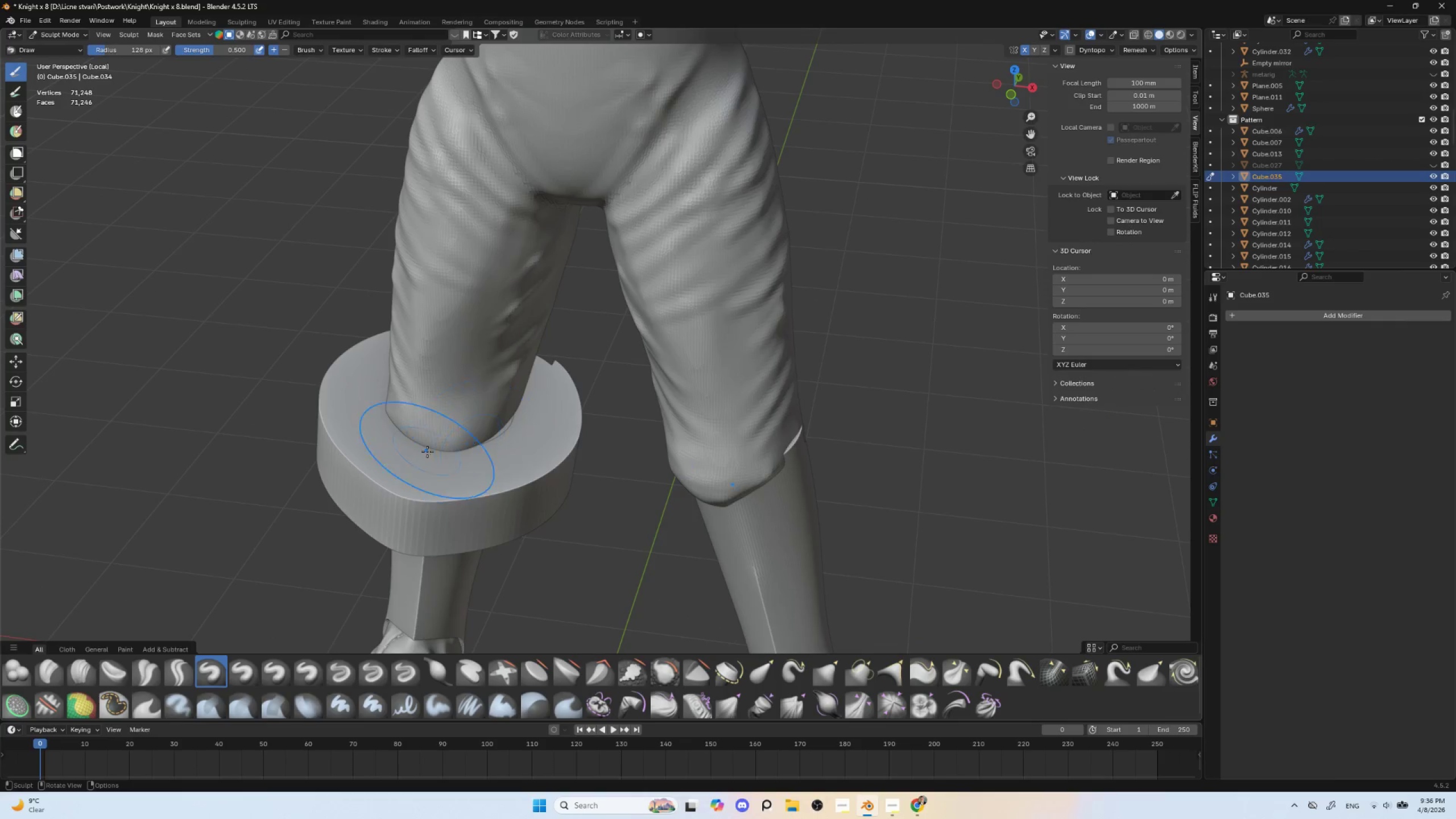 
left_click_drag(start_coordinate=[434, 450], to_coordinate=[486, 440])
 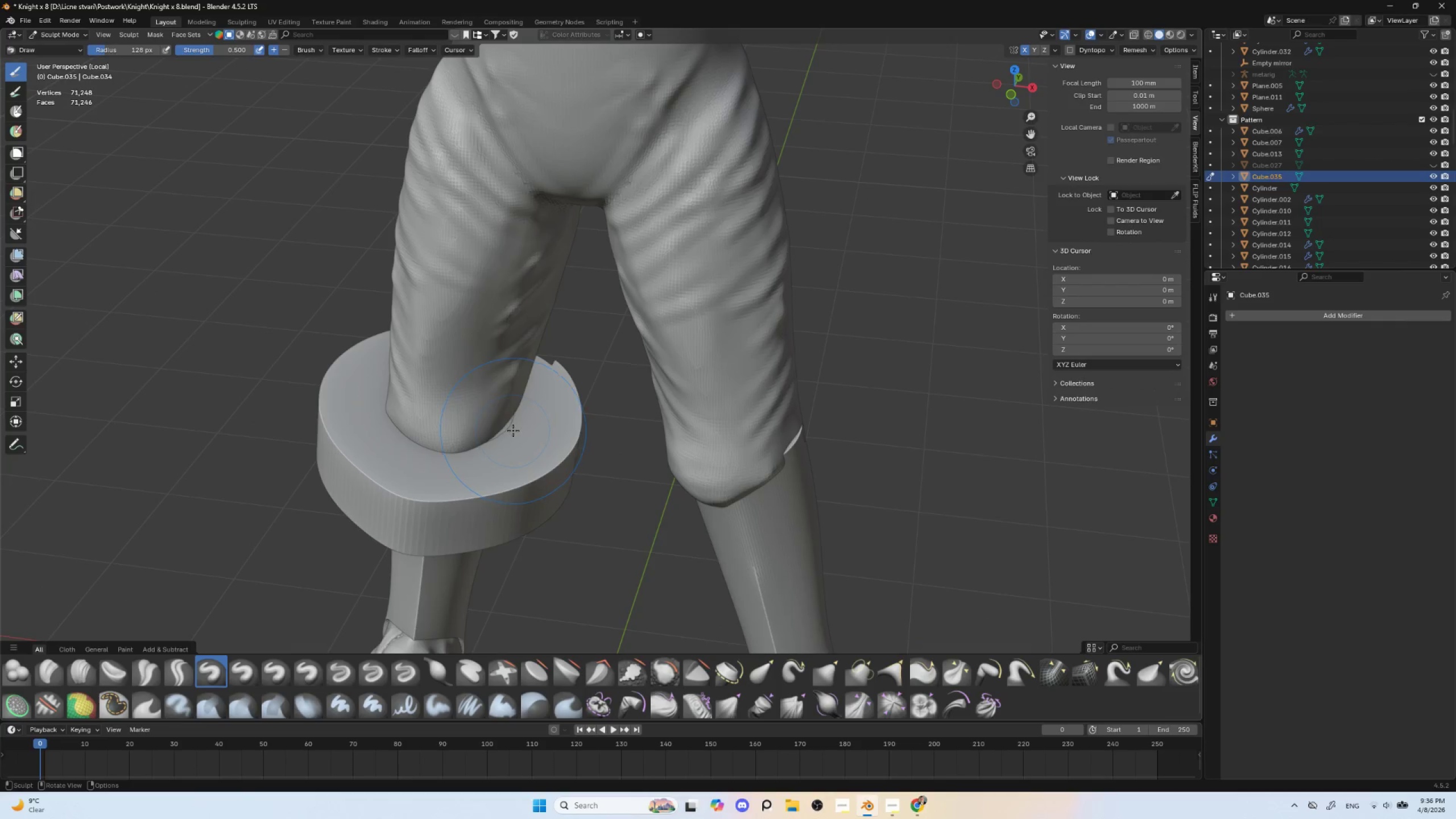 
key(BracketLeft)
 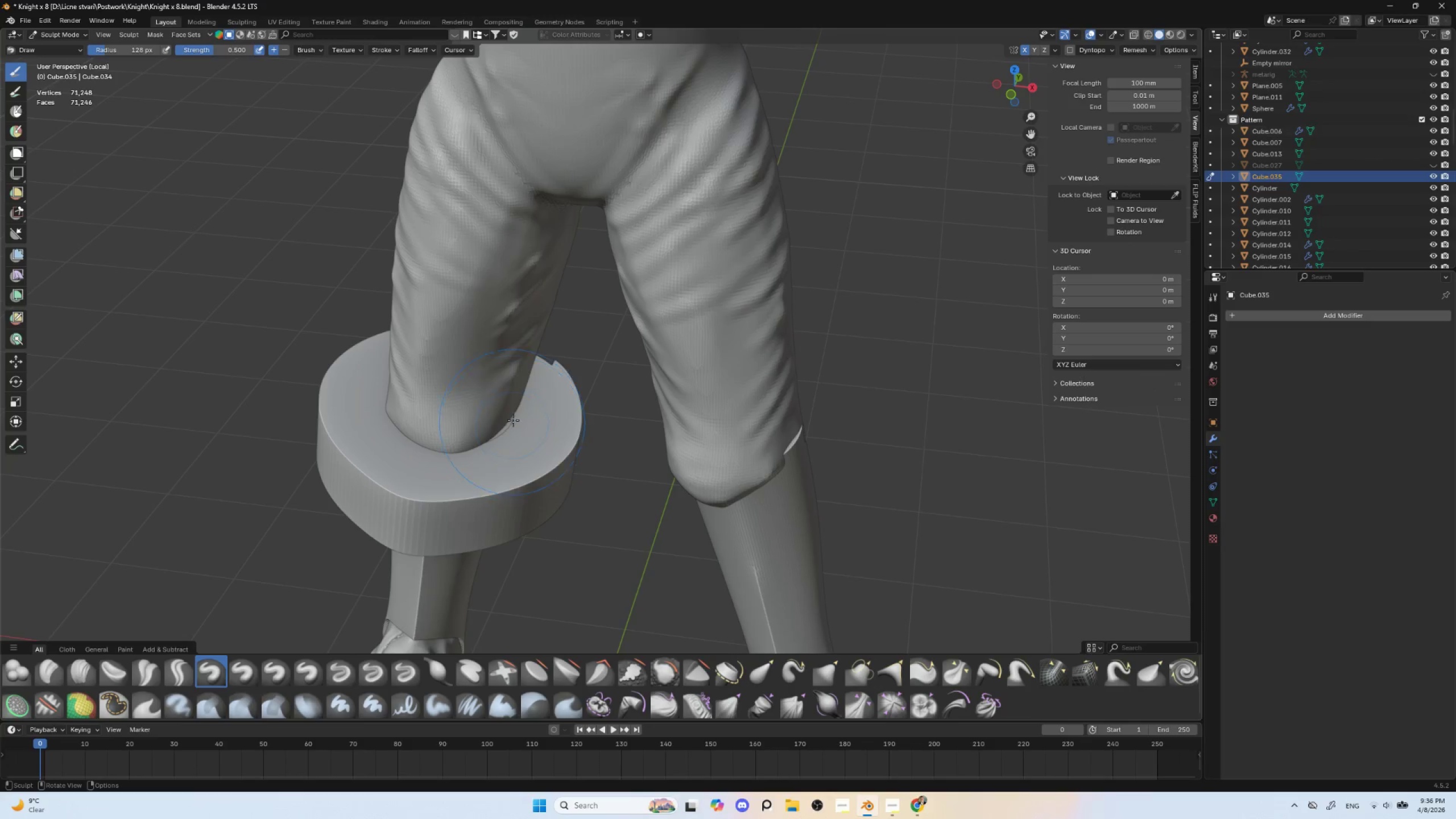 
key(BracketLeft)
 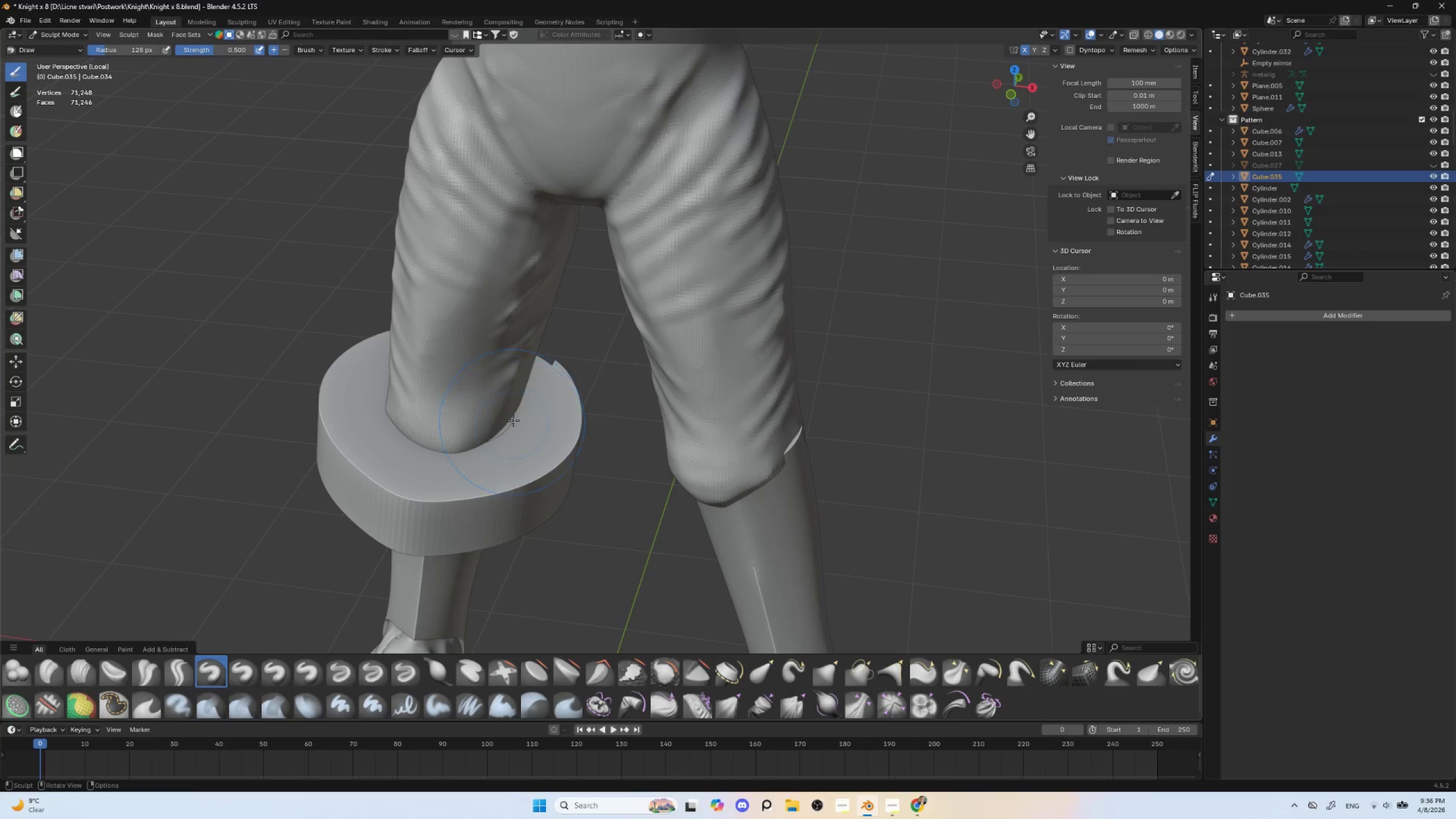 
key(BracketLeft)
 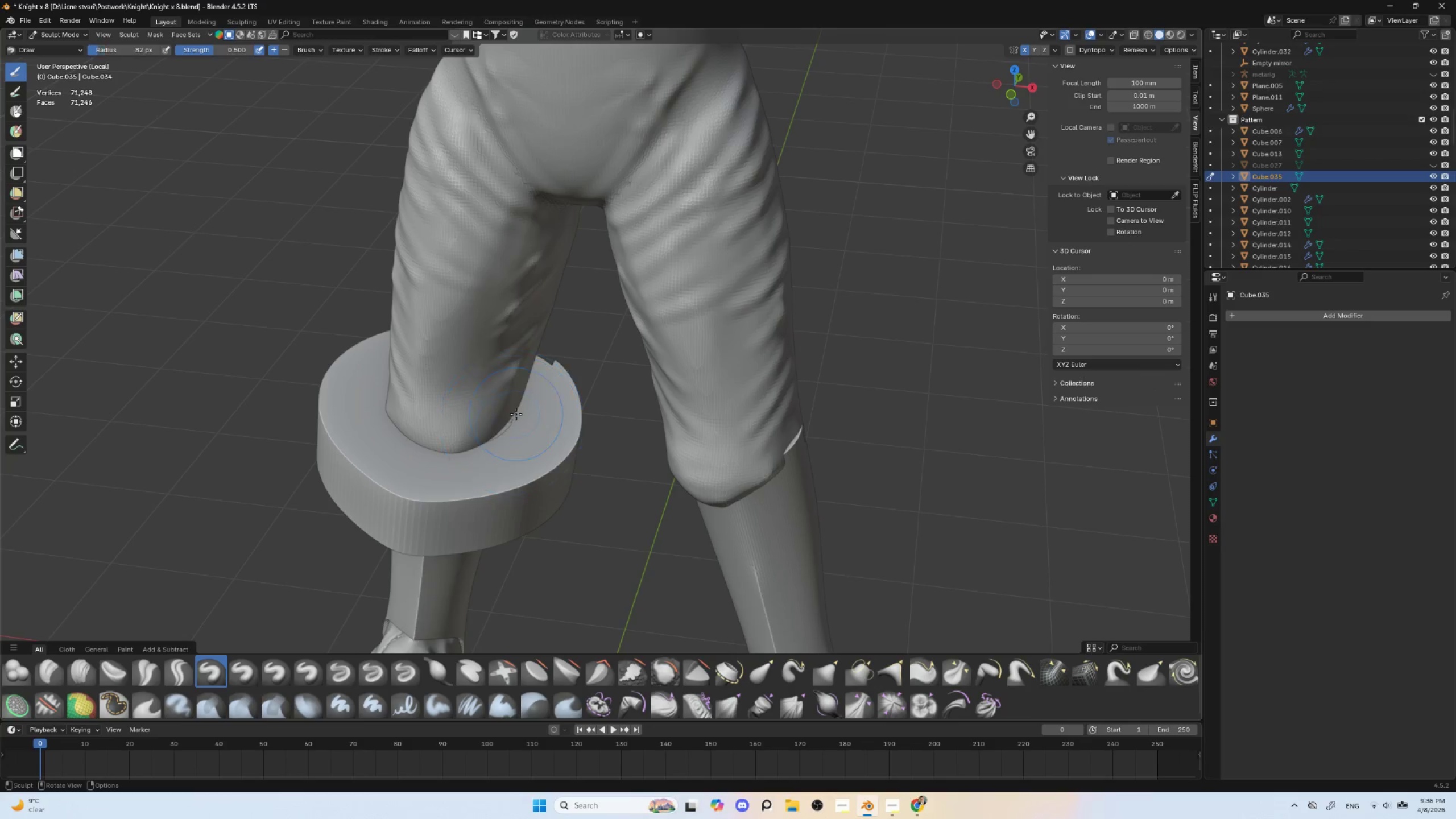 
key(BracketLeft)
 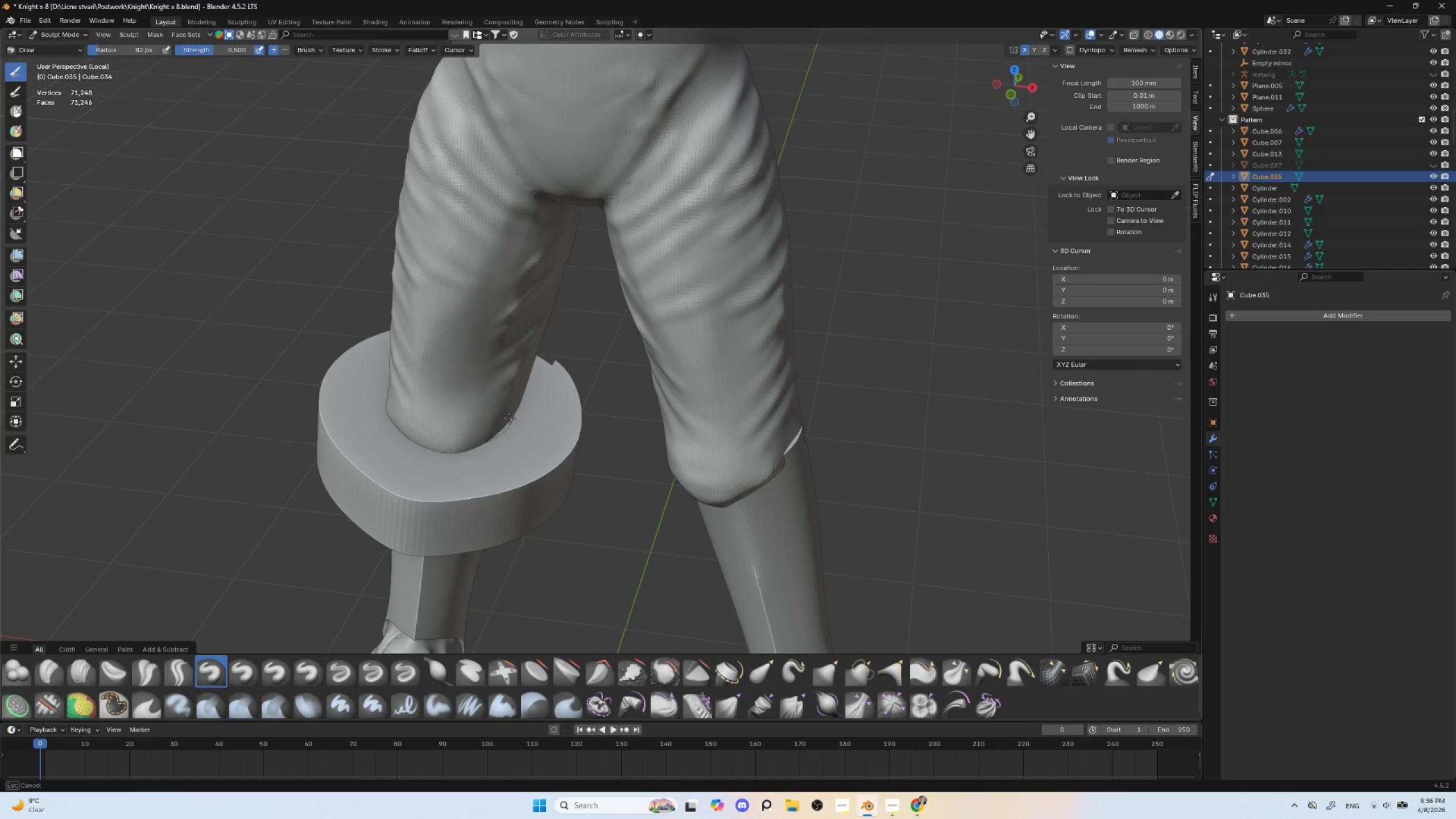 
left_click_drag(start_coordinate=[515, 414], to_coordinate=[487, 436])
 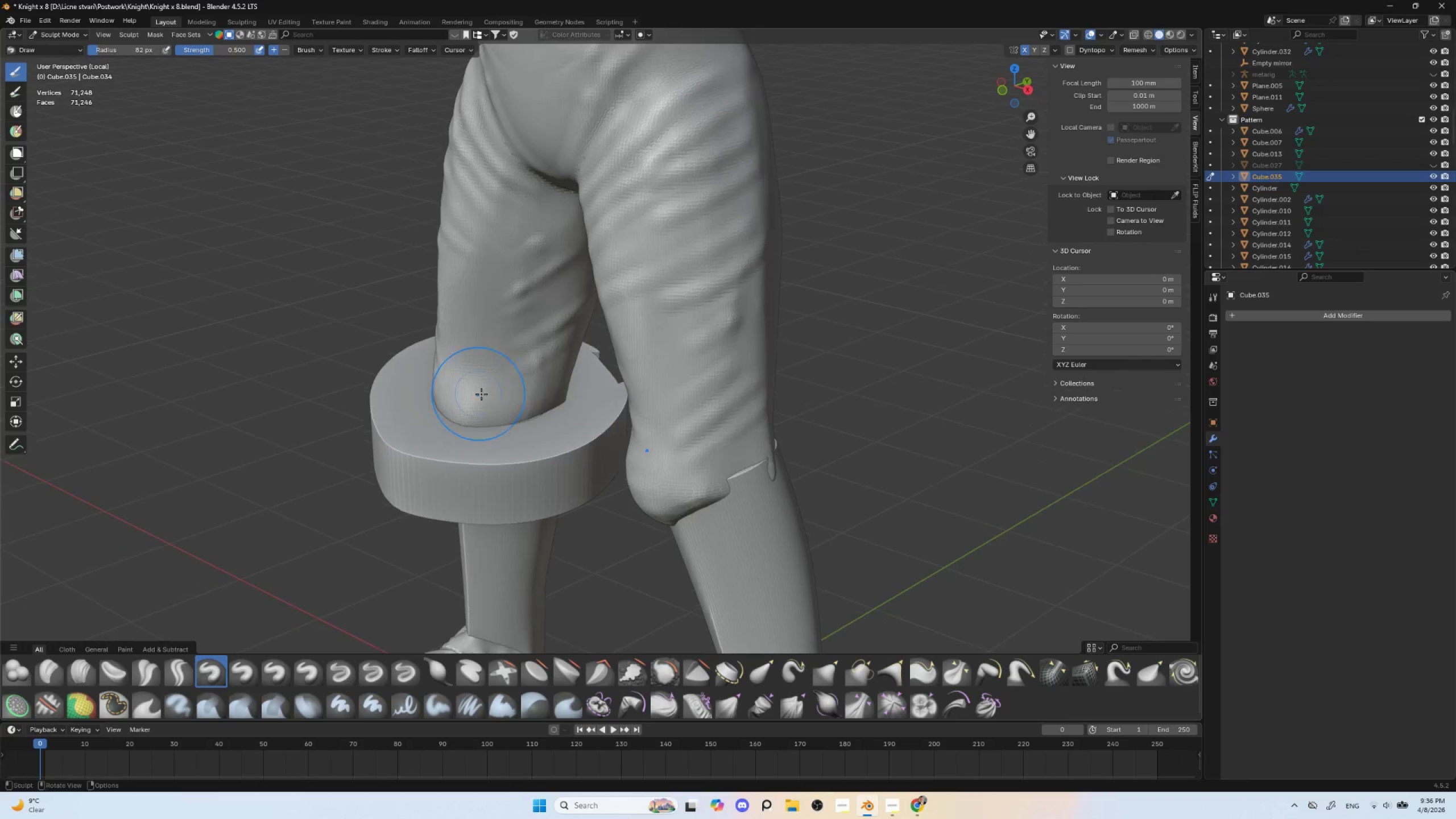 
left_click([537, 407])
 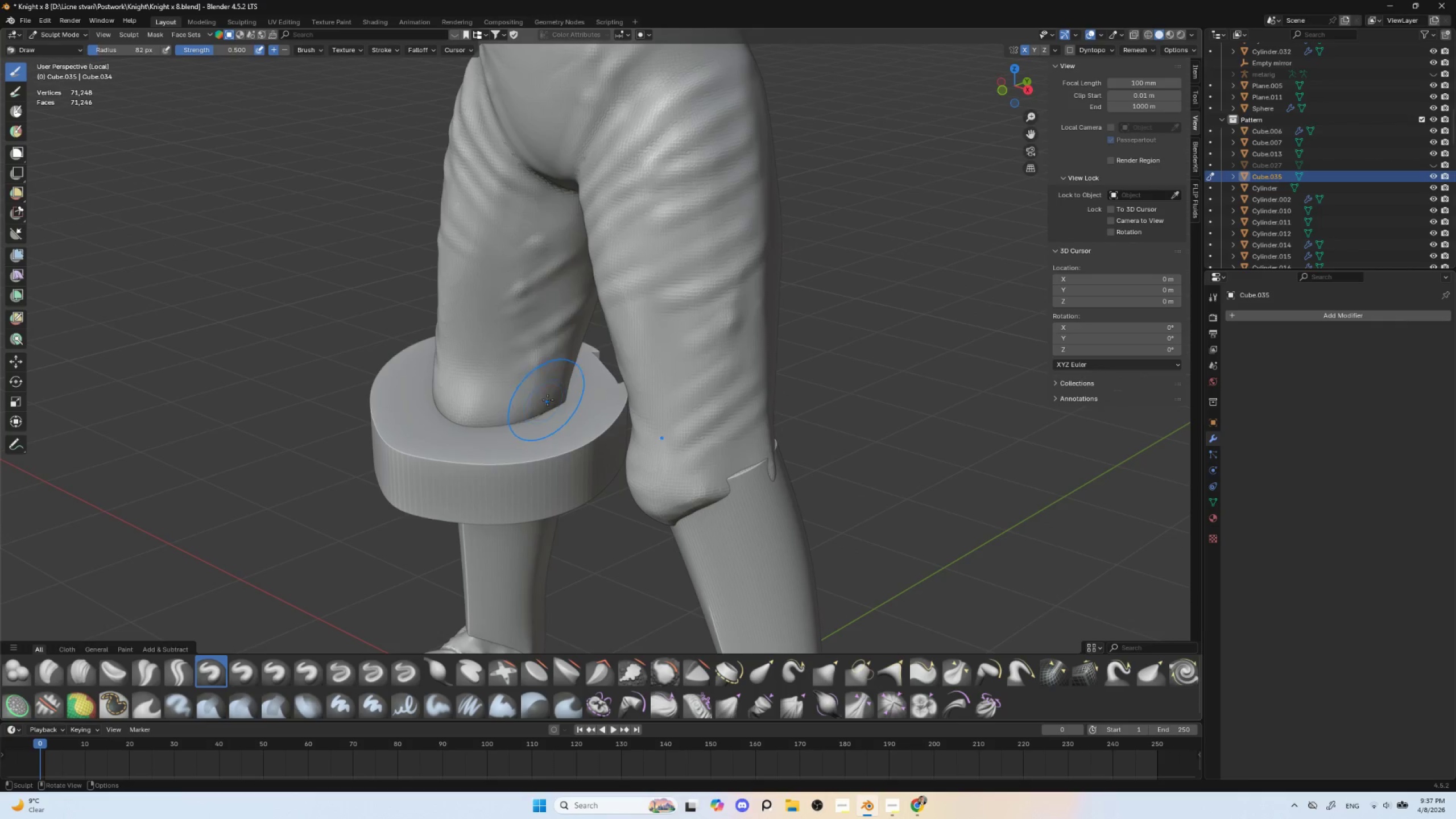 
left_click_drag(start_coordinate=[550, 403], to_coordinate=[518, 423])
 